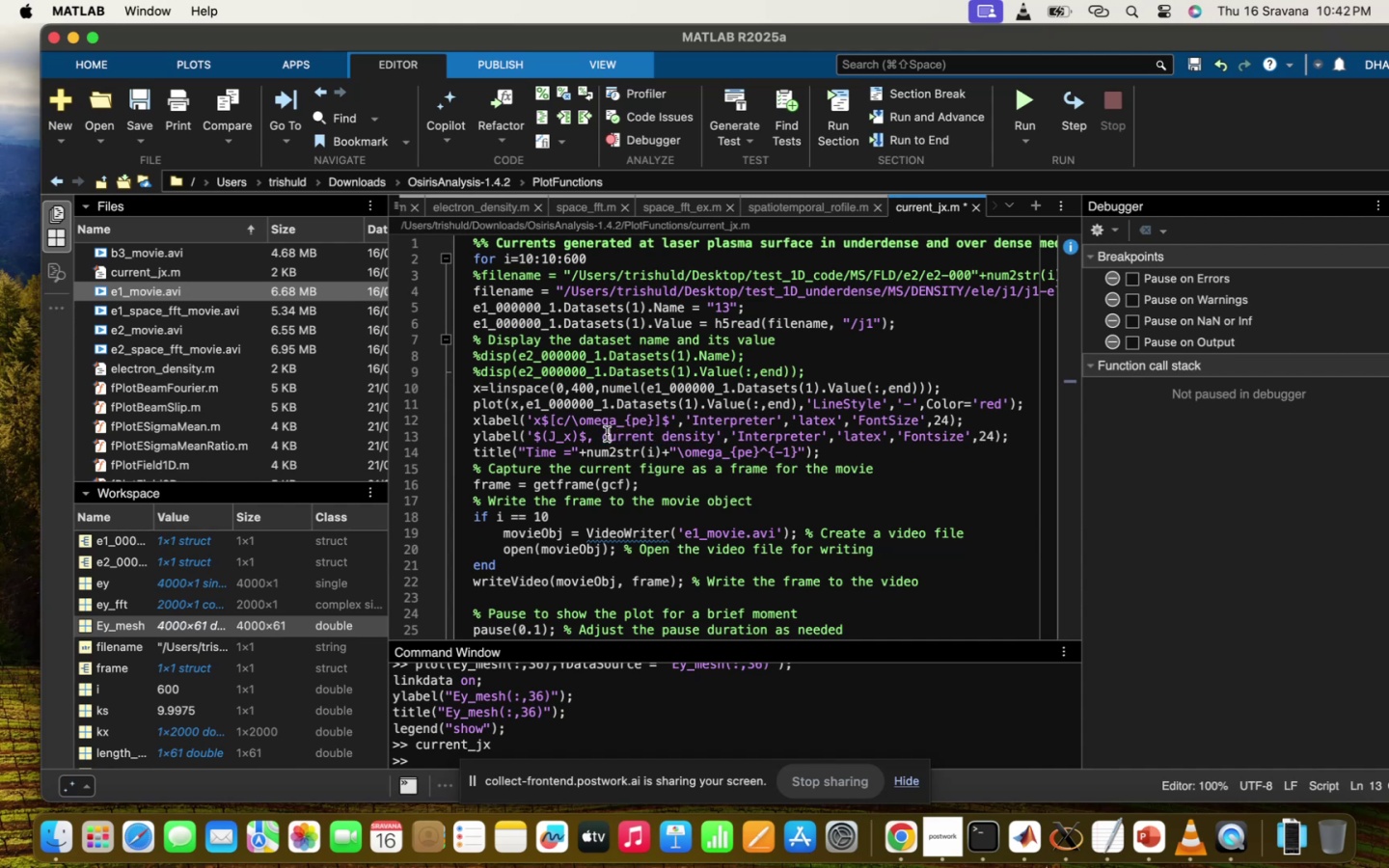 
key(Backspace)
 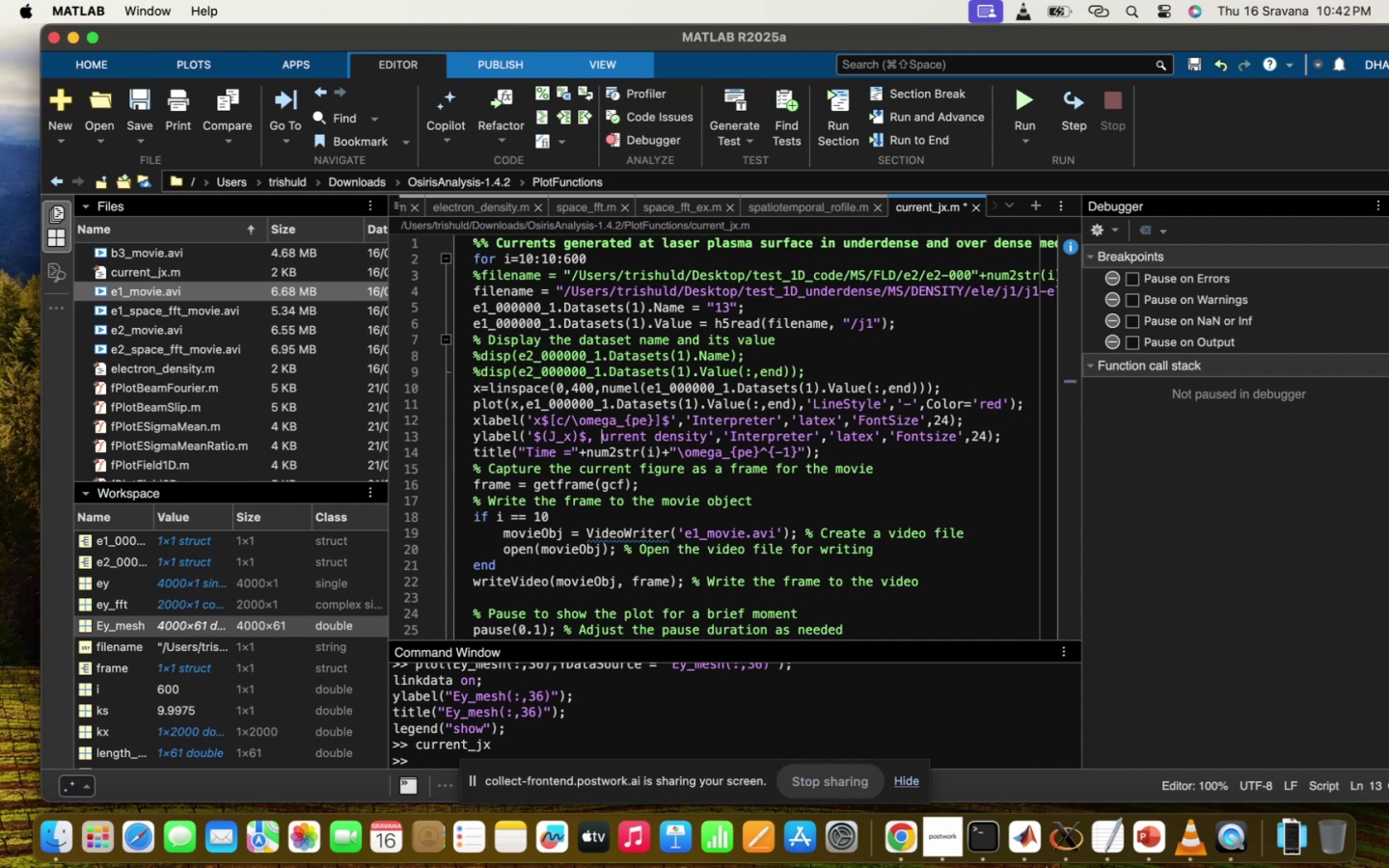 
key(CapsLock)
 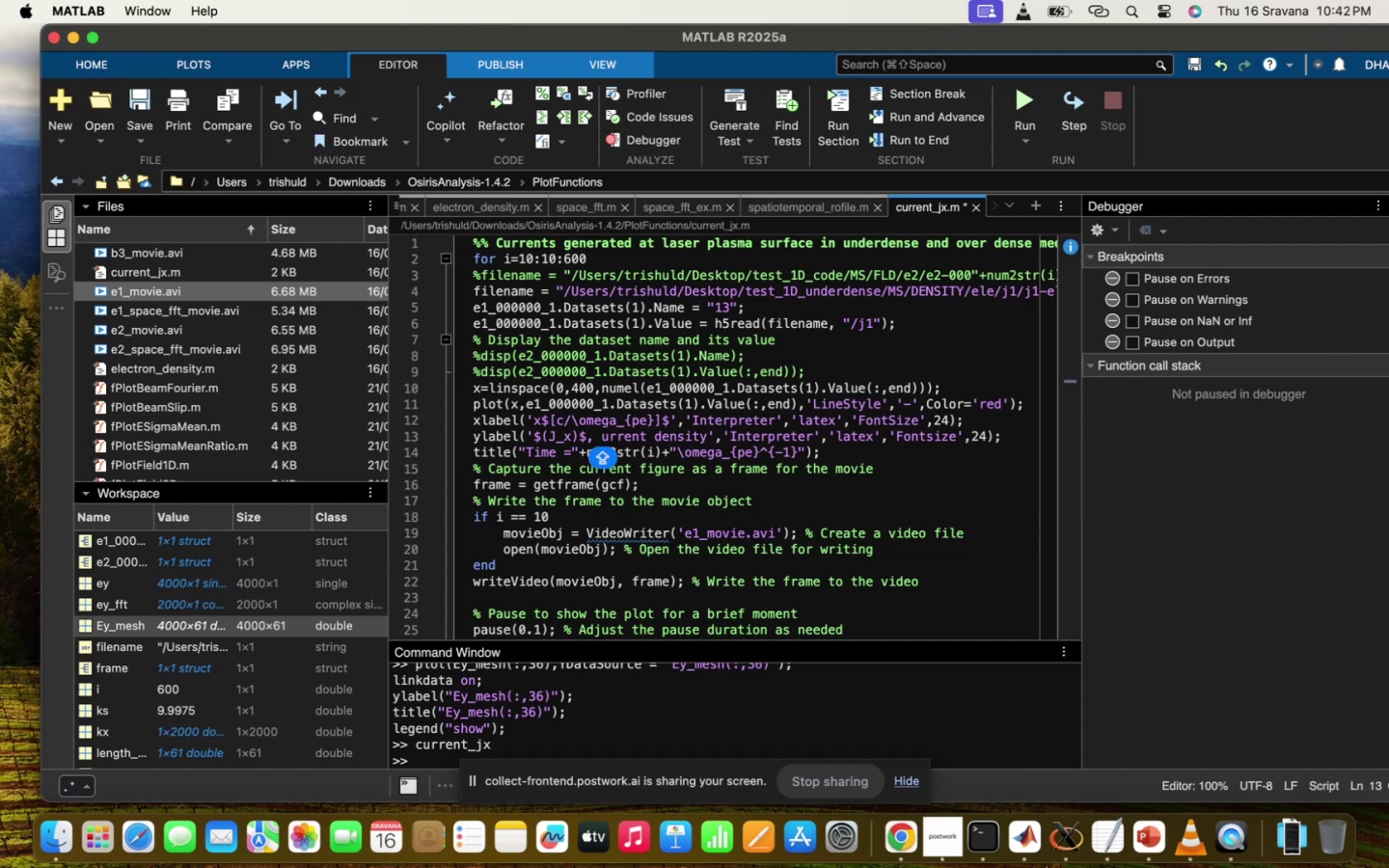 
key(C)
 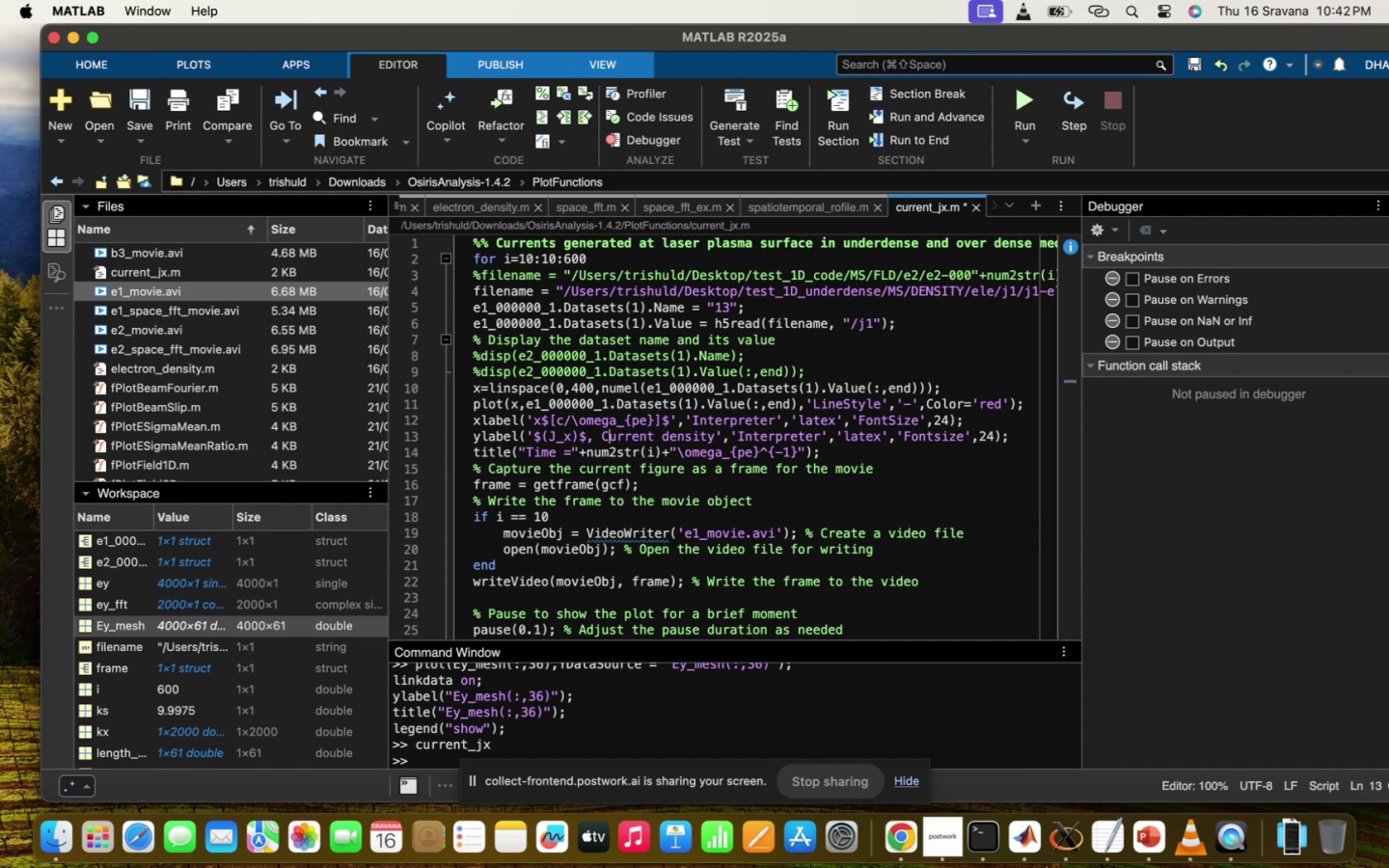 
key(CapsLock)
 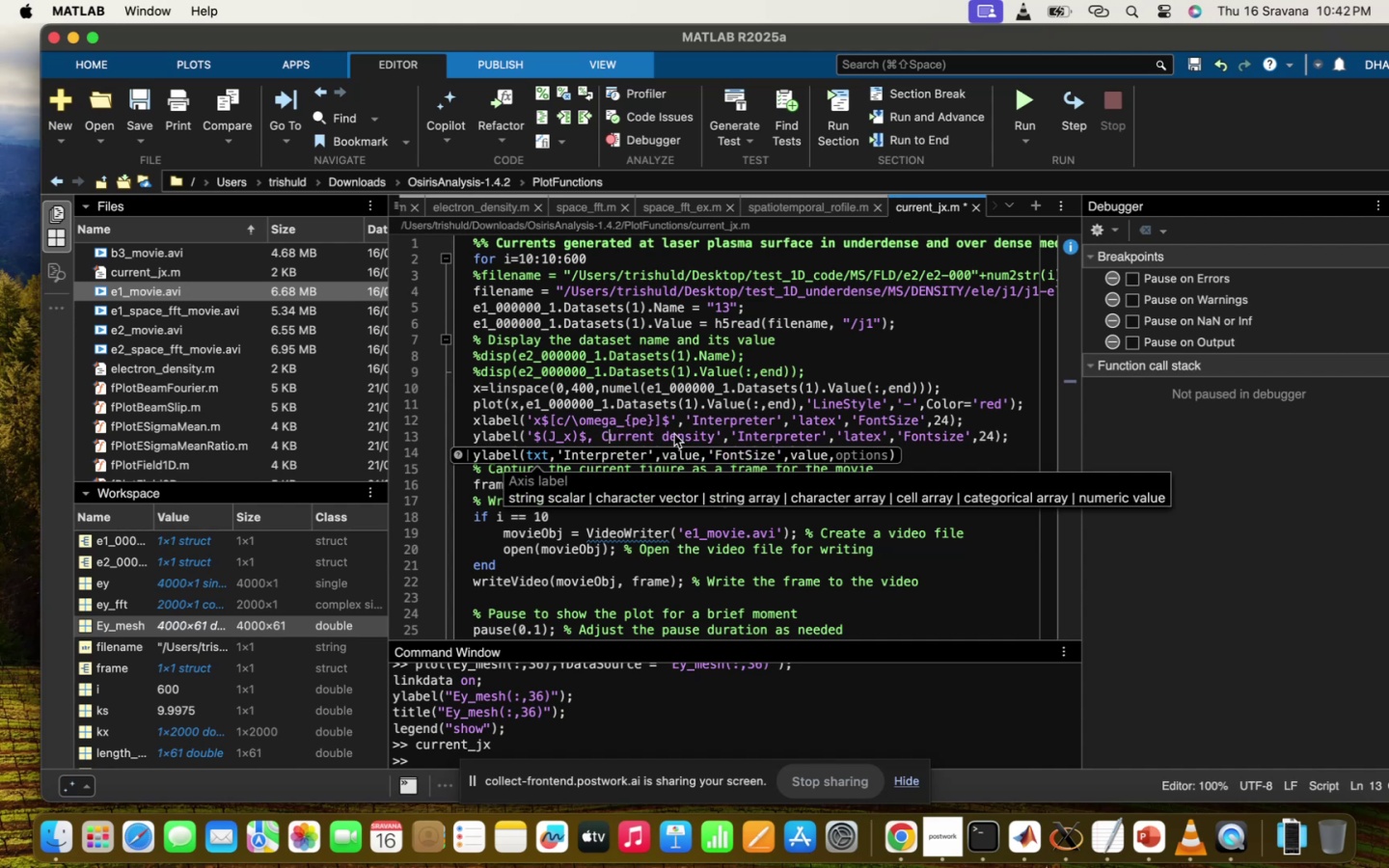 
left_click([673, 434])
 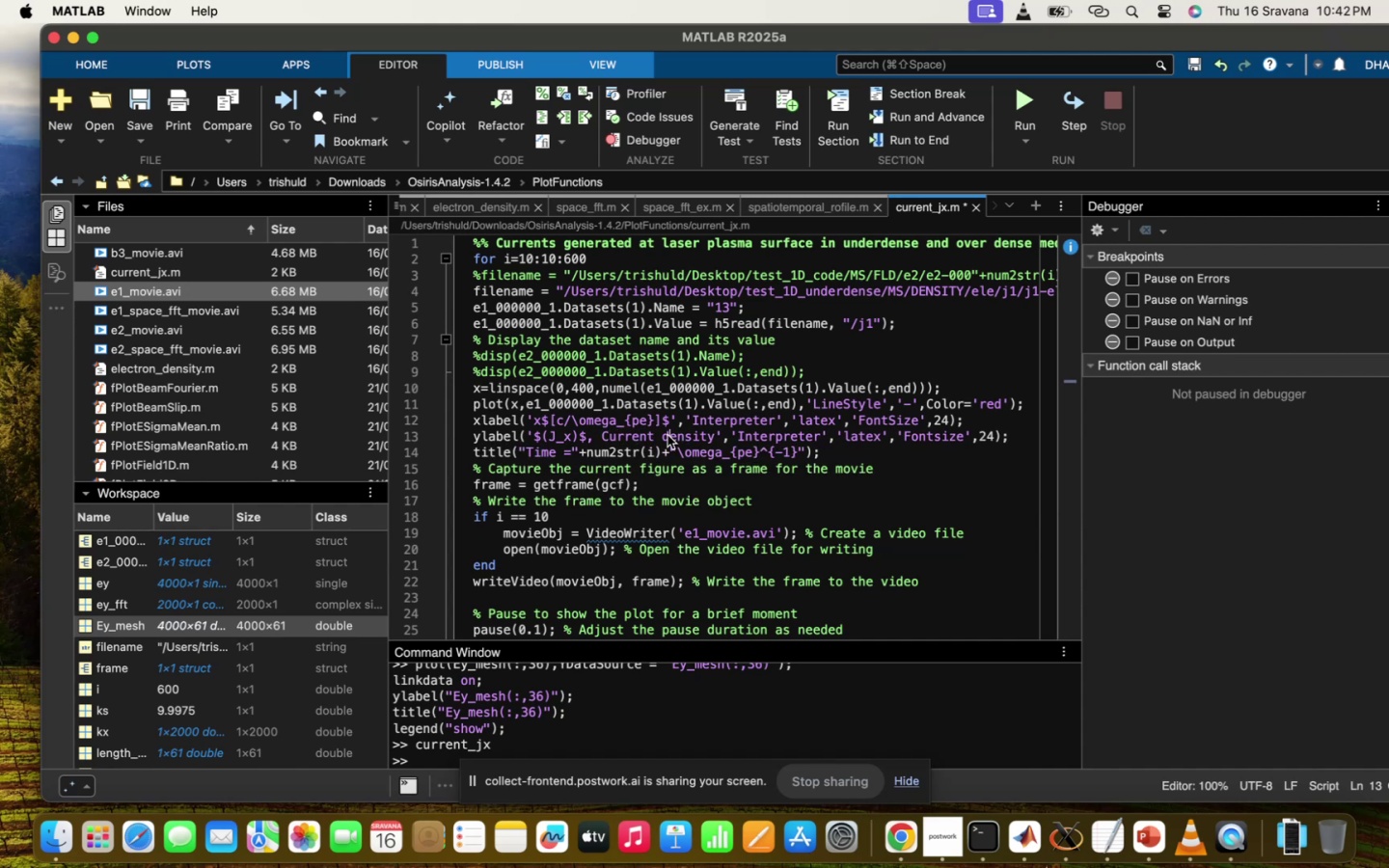 
left_click([667, 435])
 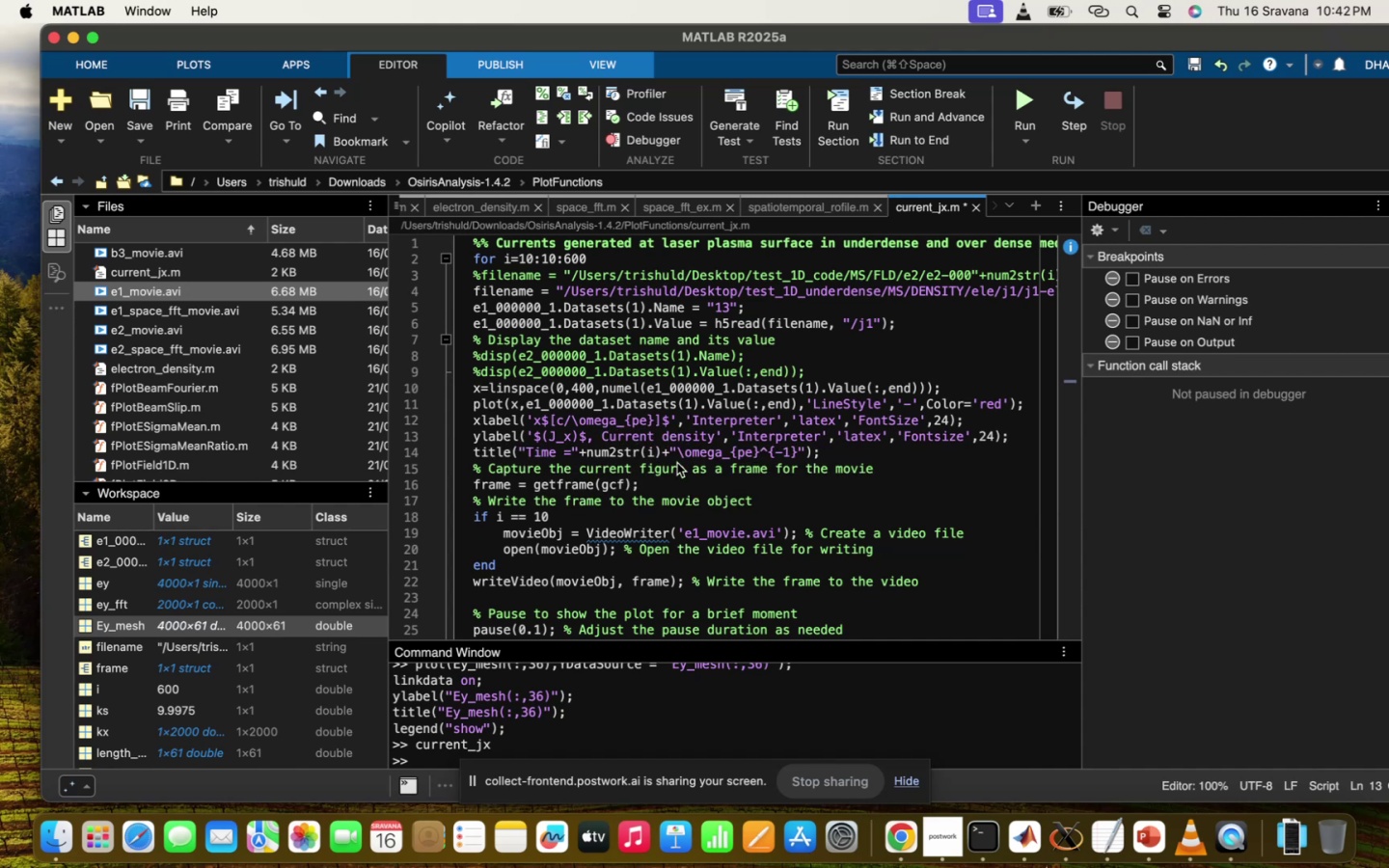 
key(Backspace)
 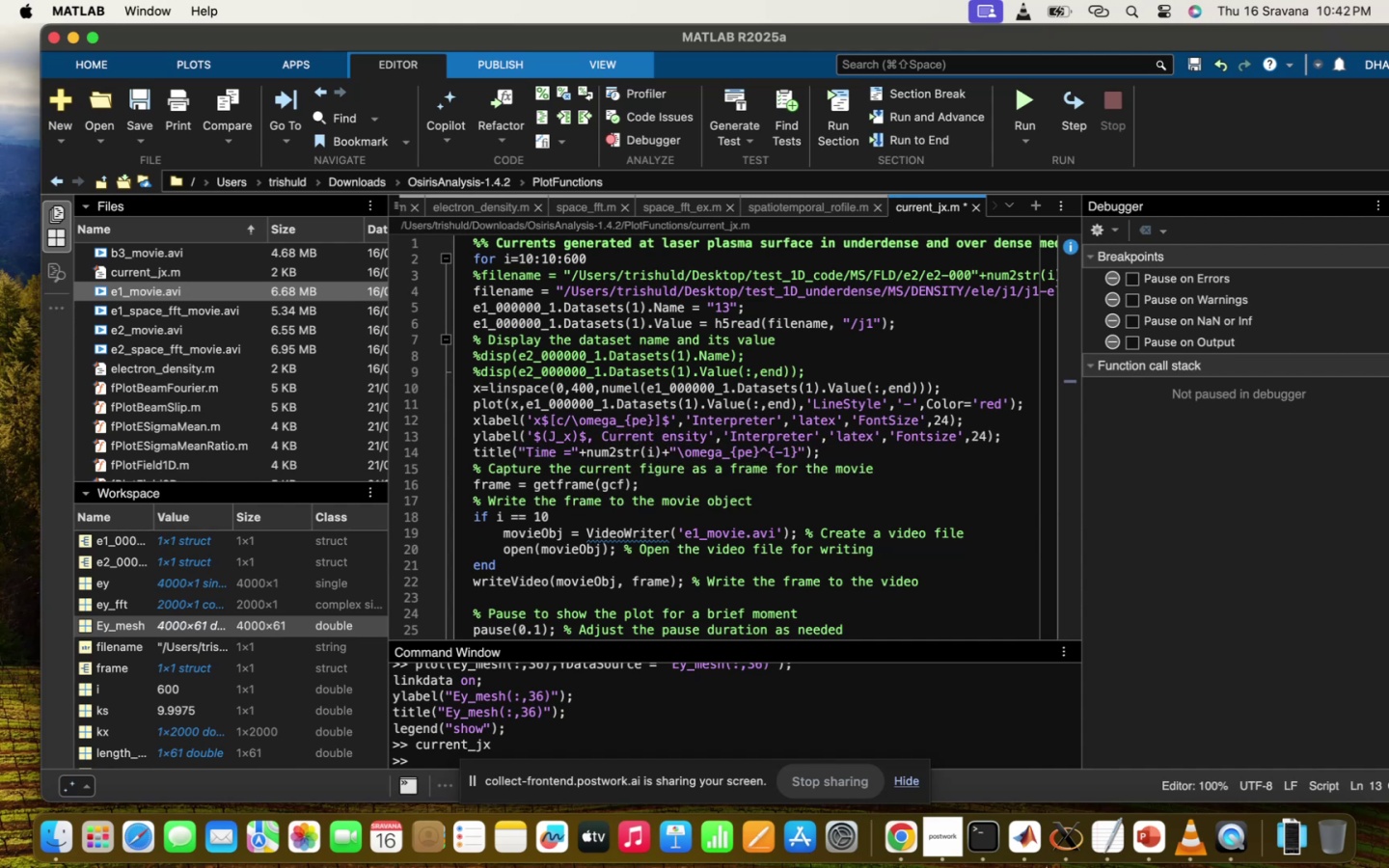 
key(CapsLock)
 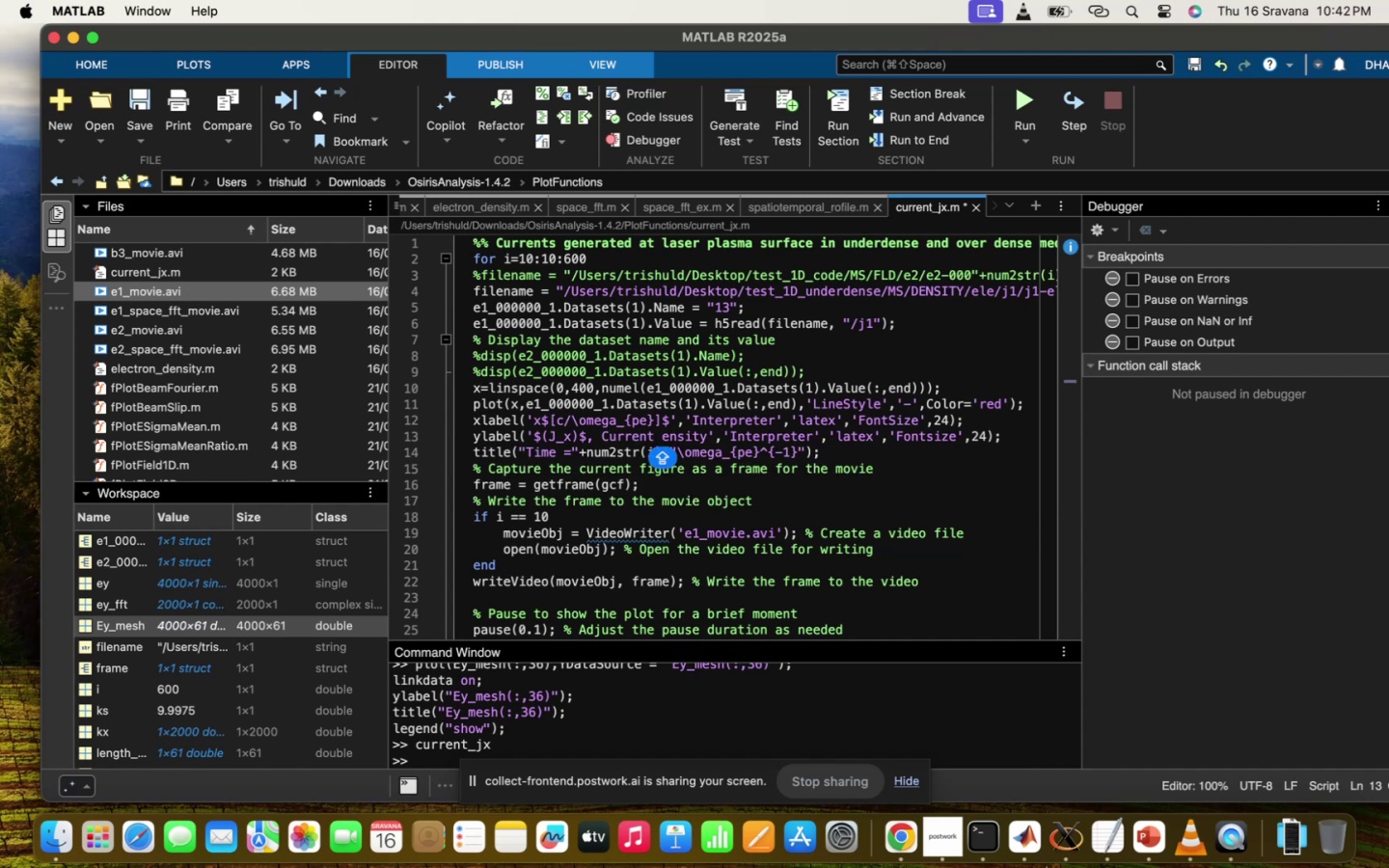 
key(D)
 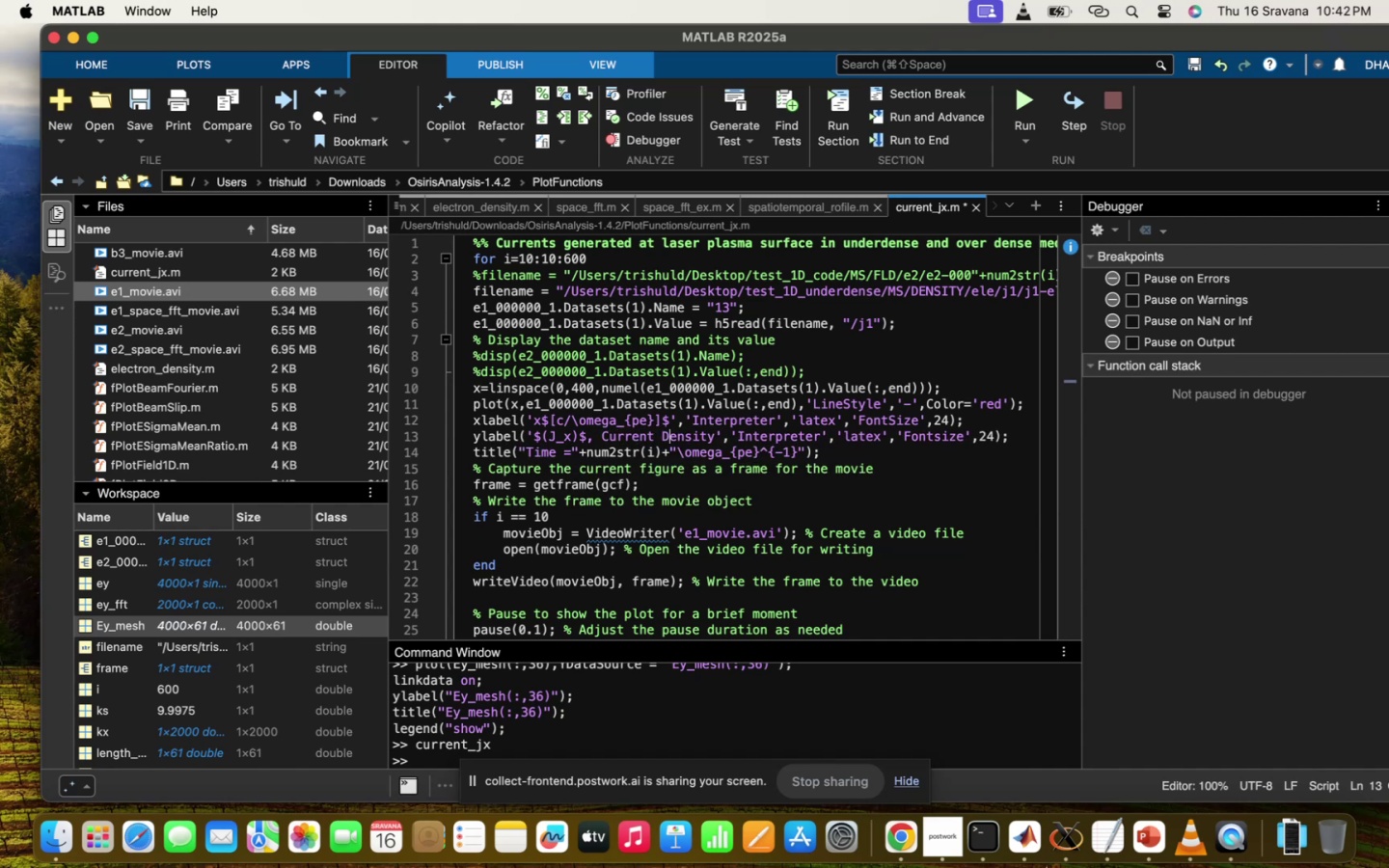 
key(CapsLock)
 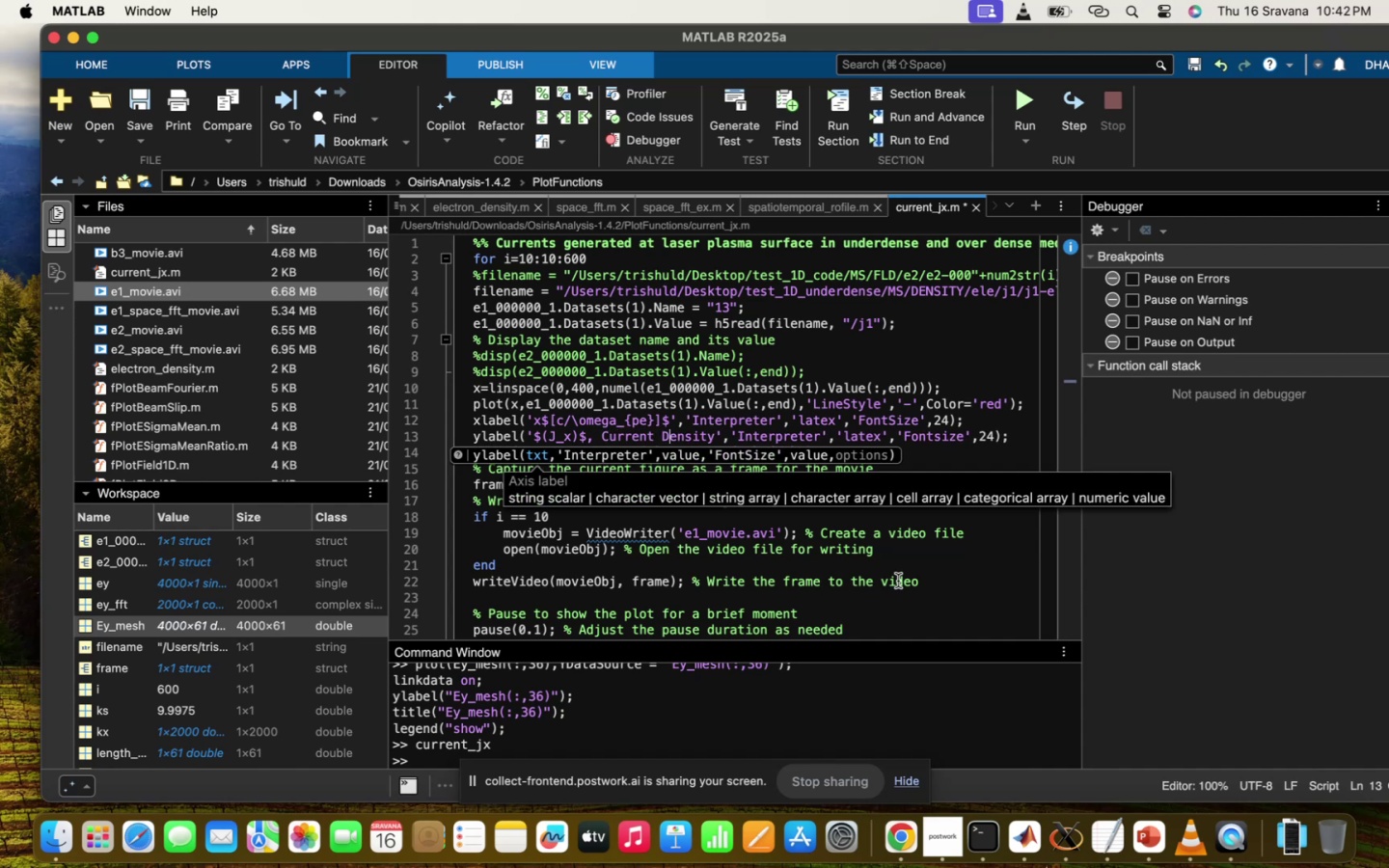 
left_click([895, 563])
 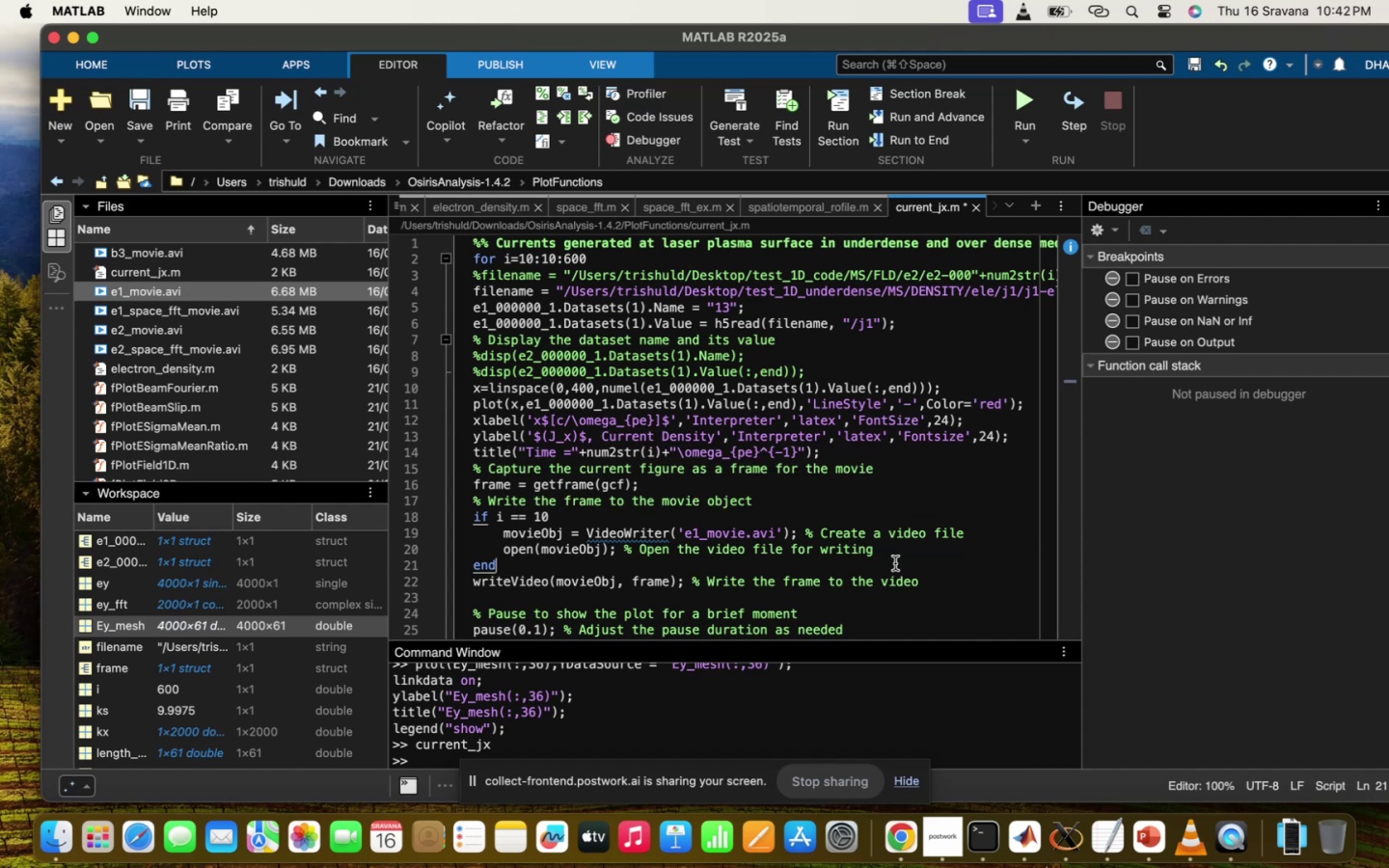 
scroll: coordinate [895, 563], scroll_direction: down, amount: 12.0
 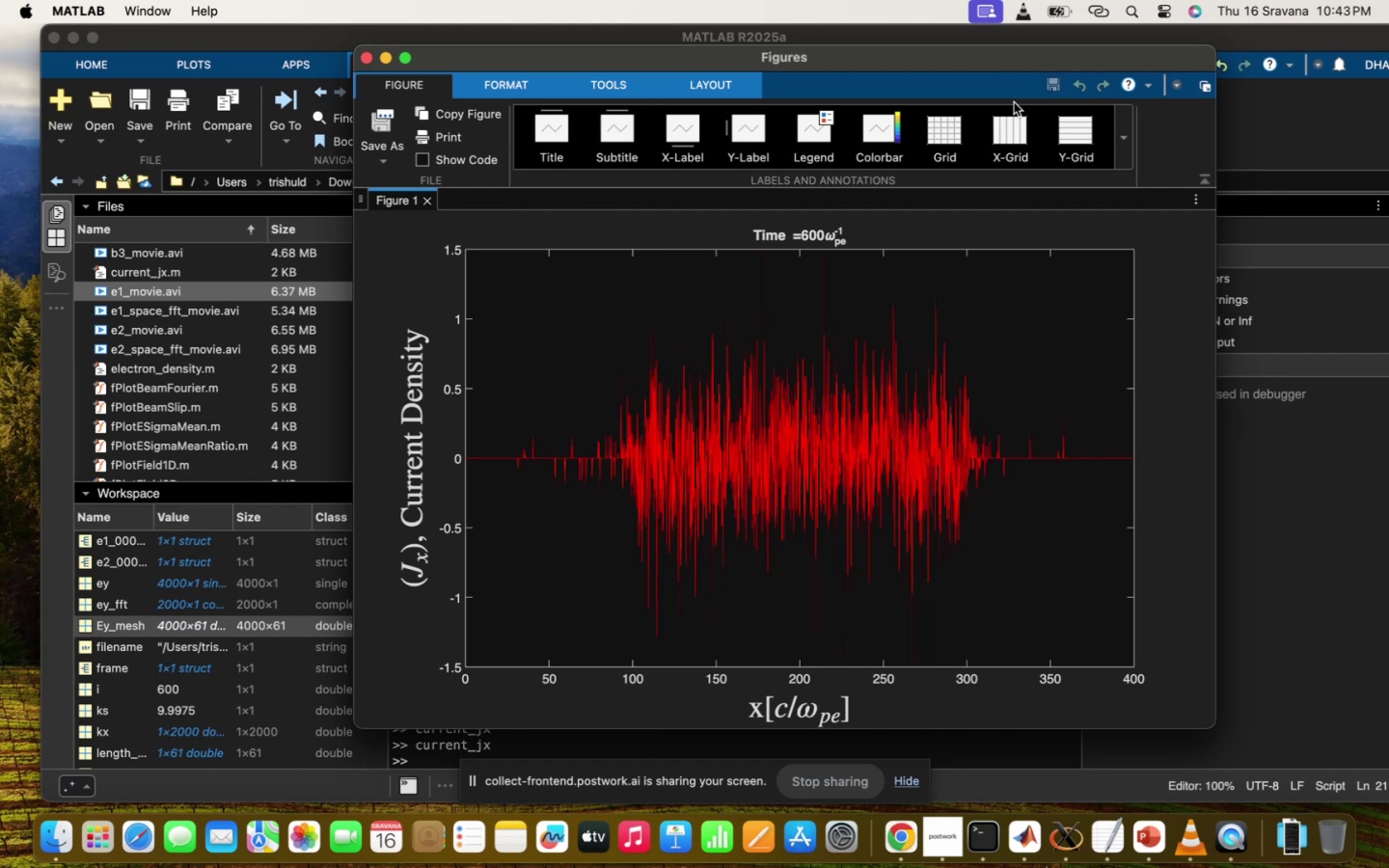 
wait(27.44)
 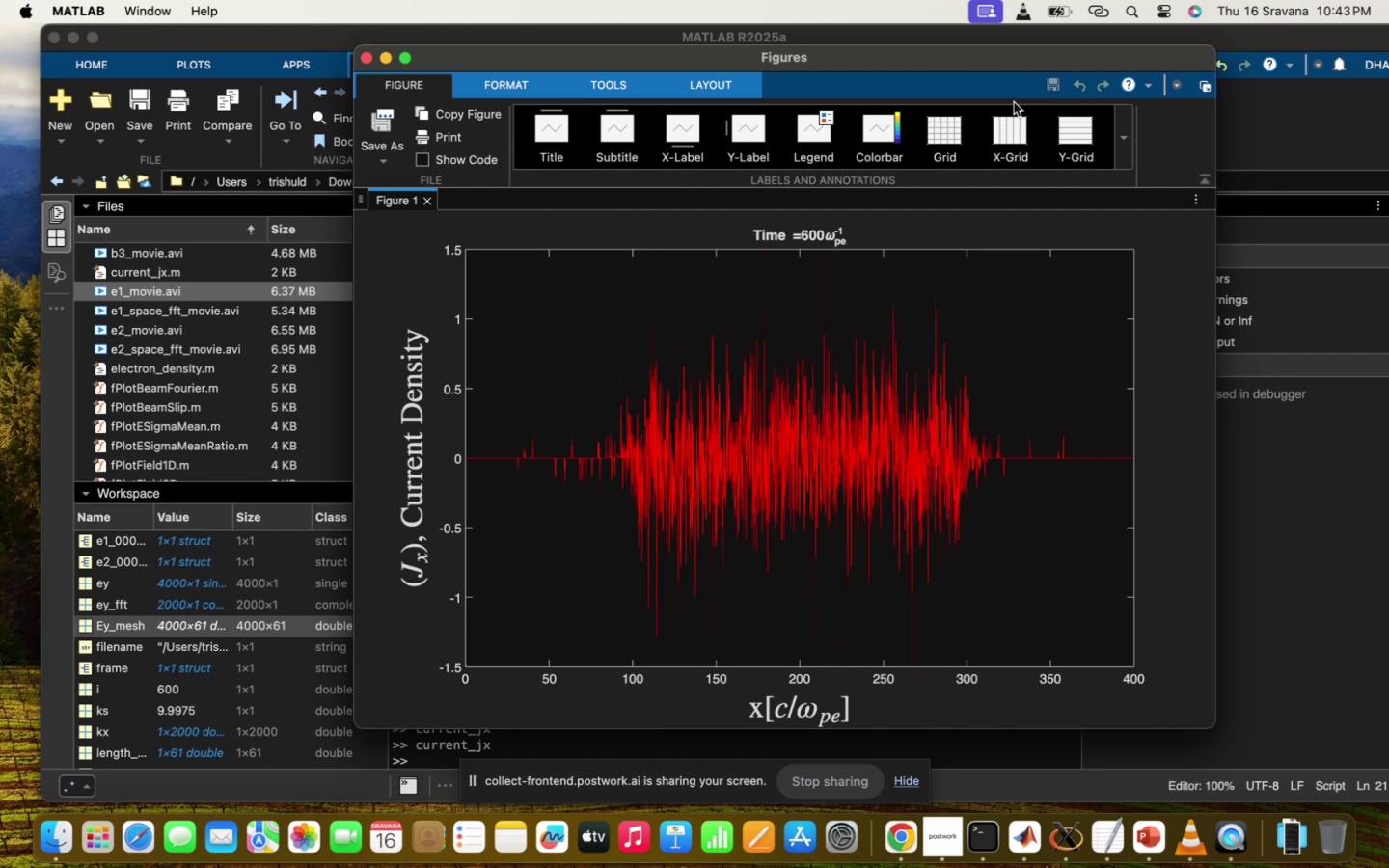 
scroll: coordinate [1014, 102], scroll_direction: down, amount: 8.0
 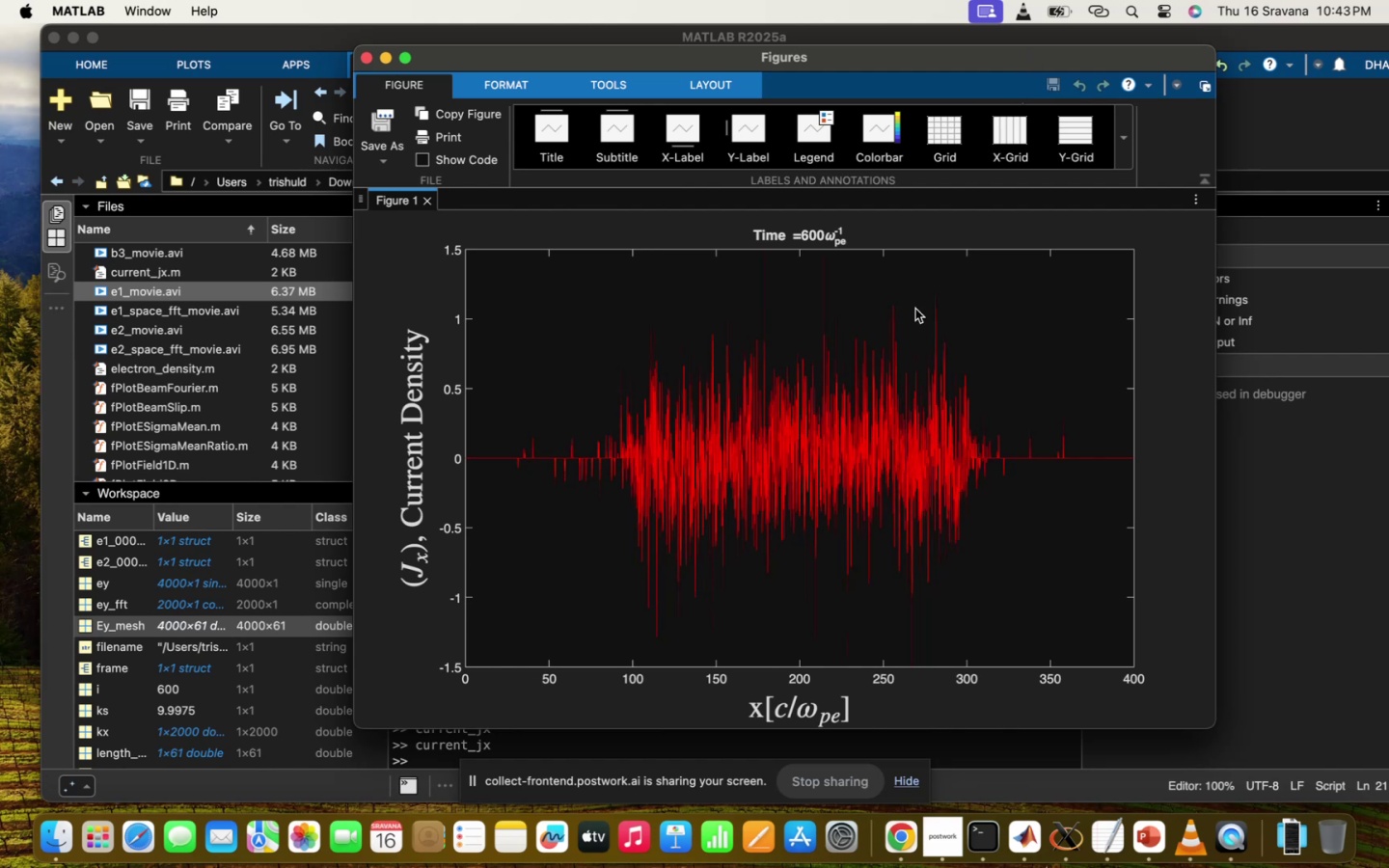 
scroll: coordinate [880, 406], scroll_direction: up, amount: 12.0
 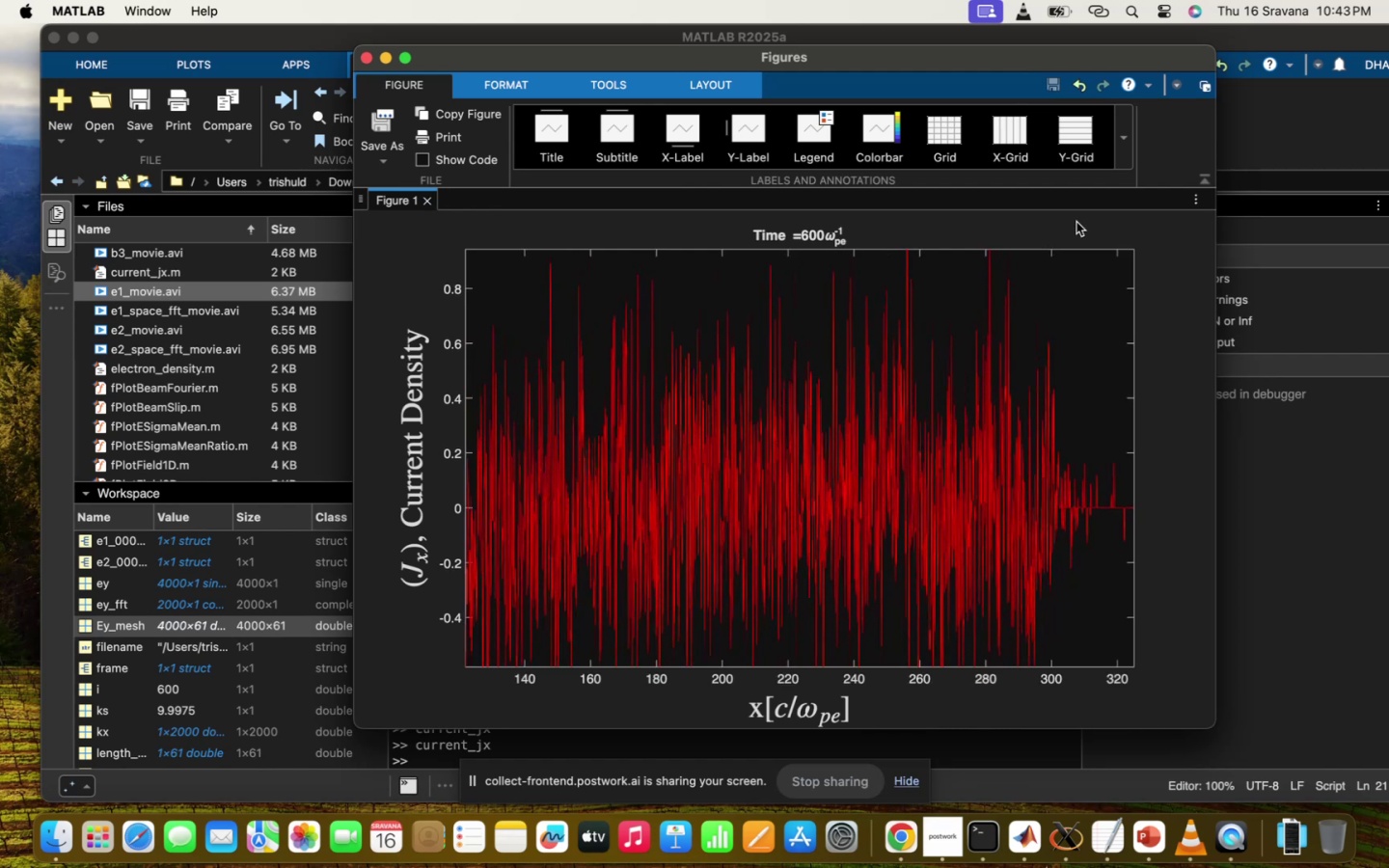 
left_click([1081, 242])
 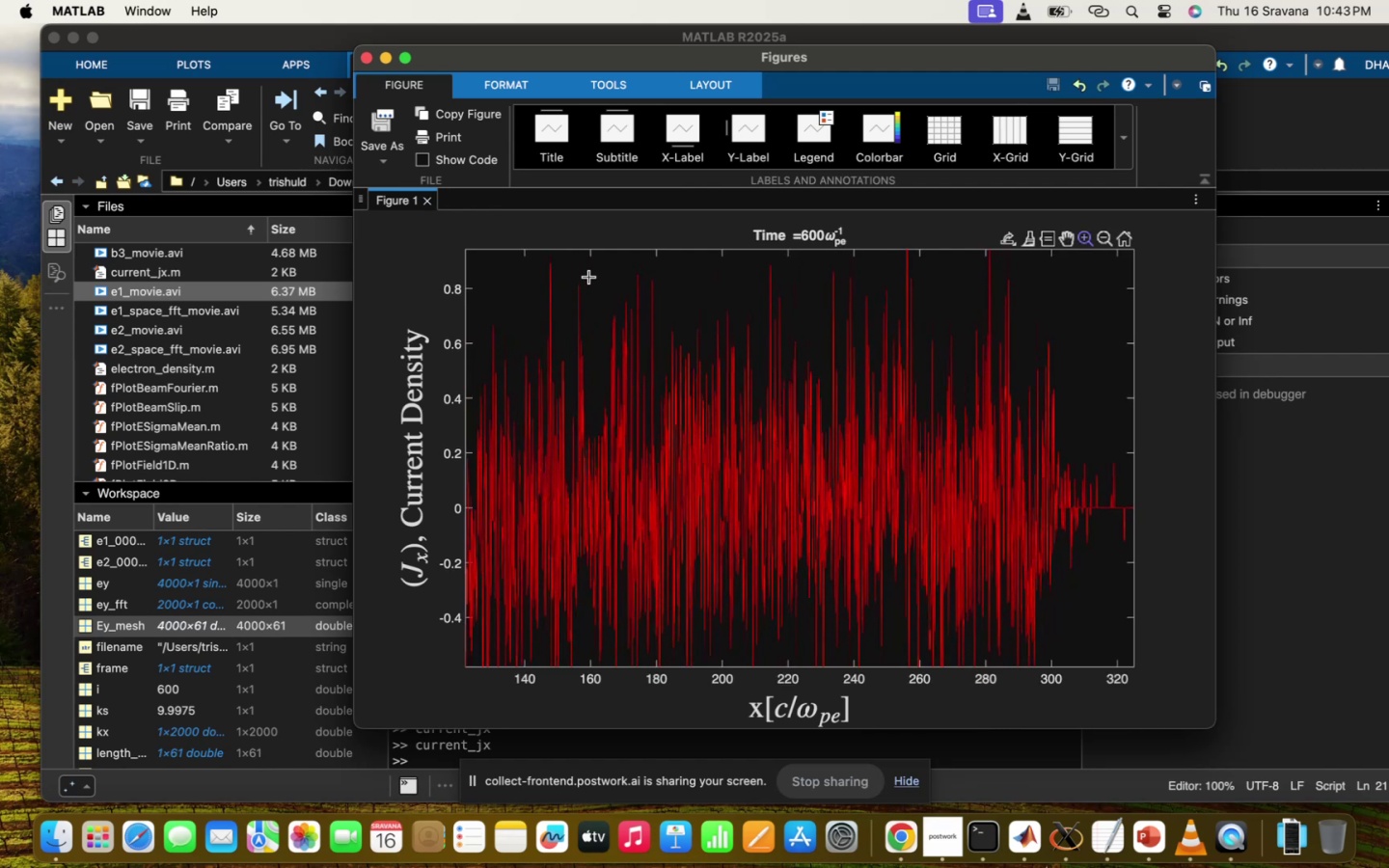 
left_click_drag(start_coordinate=[604, 269], to_coordinate=[734, 702])
 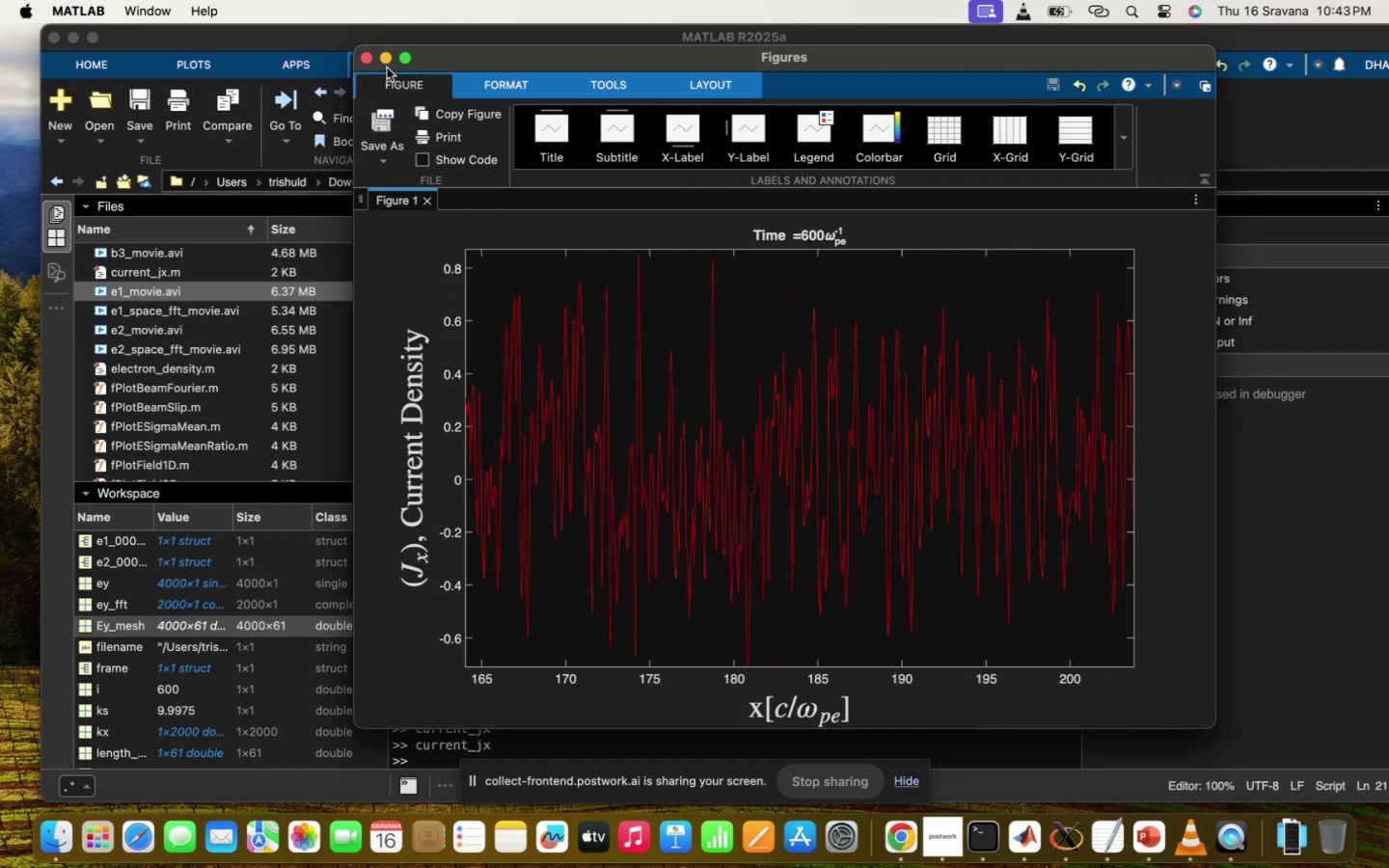 
left_click([366, 67])
 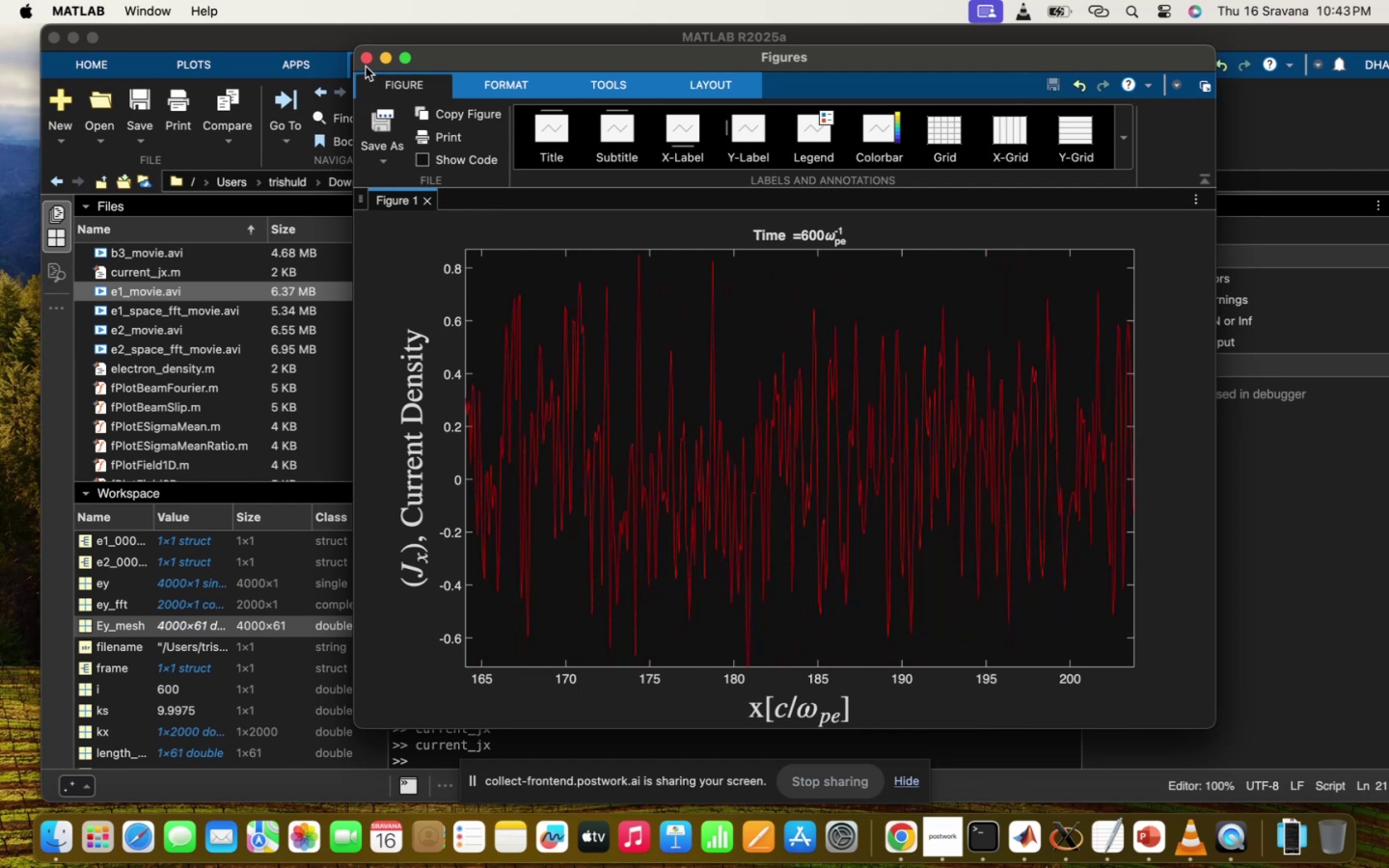 
left_click([366, 67])
 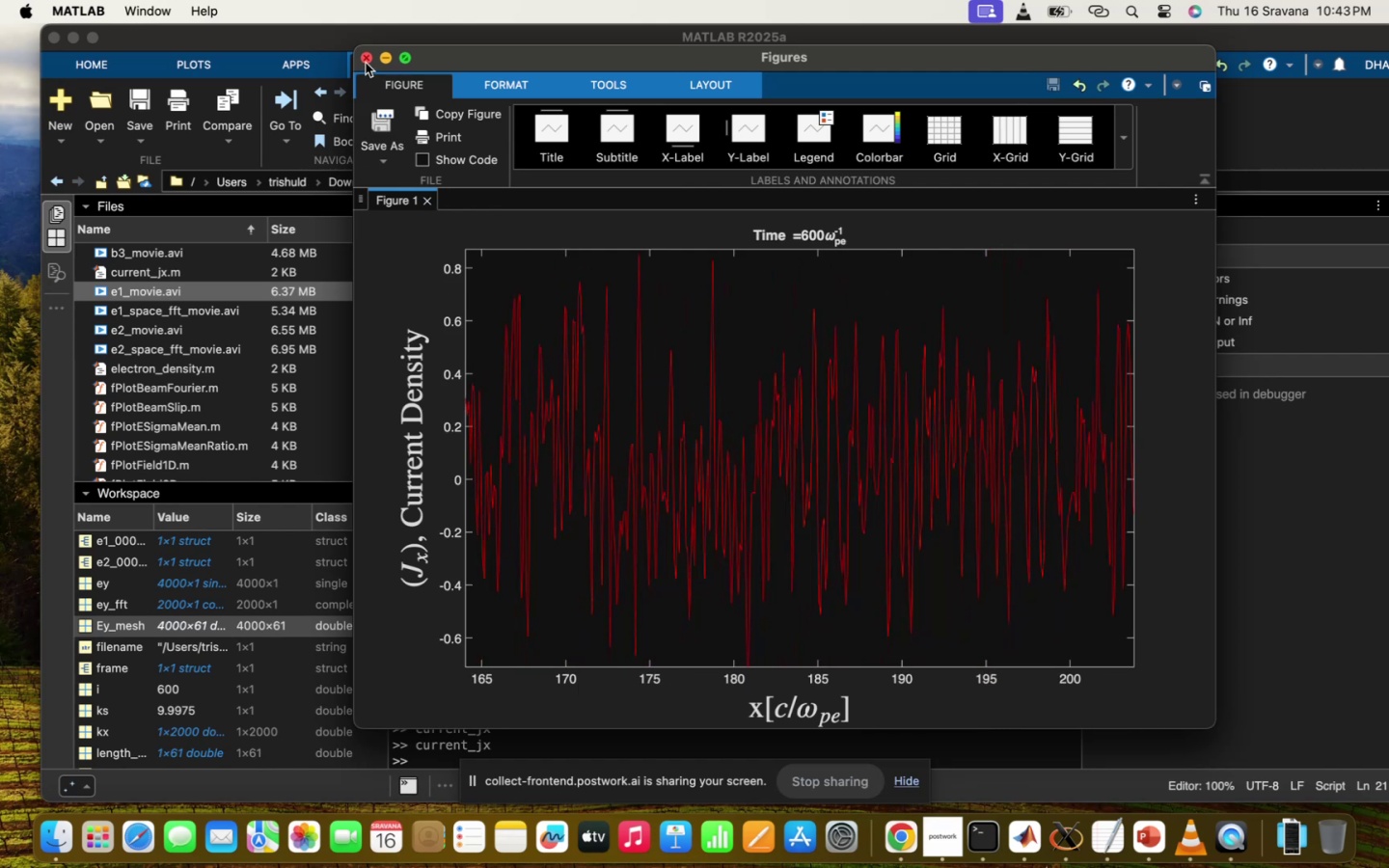 
left_click([366, 63])
 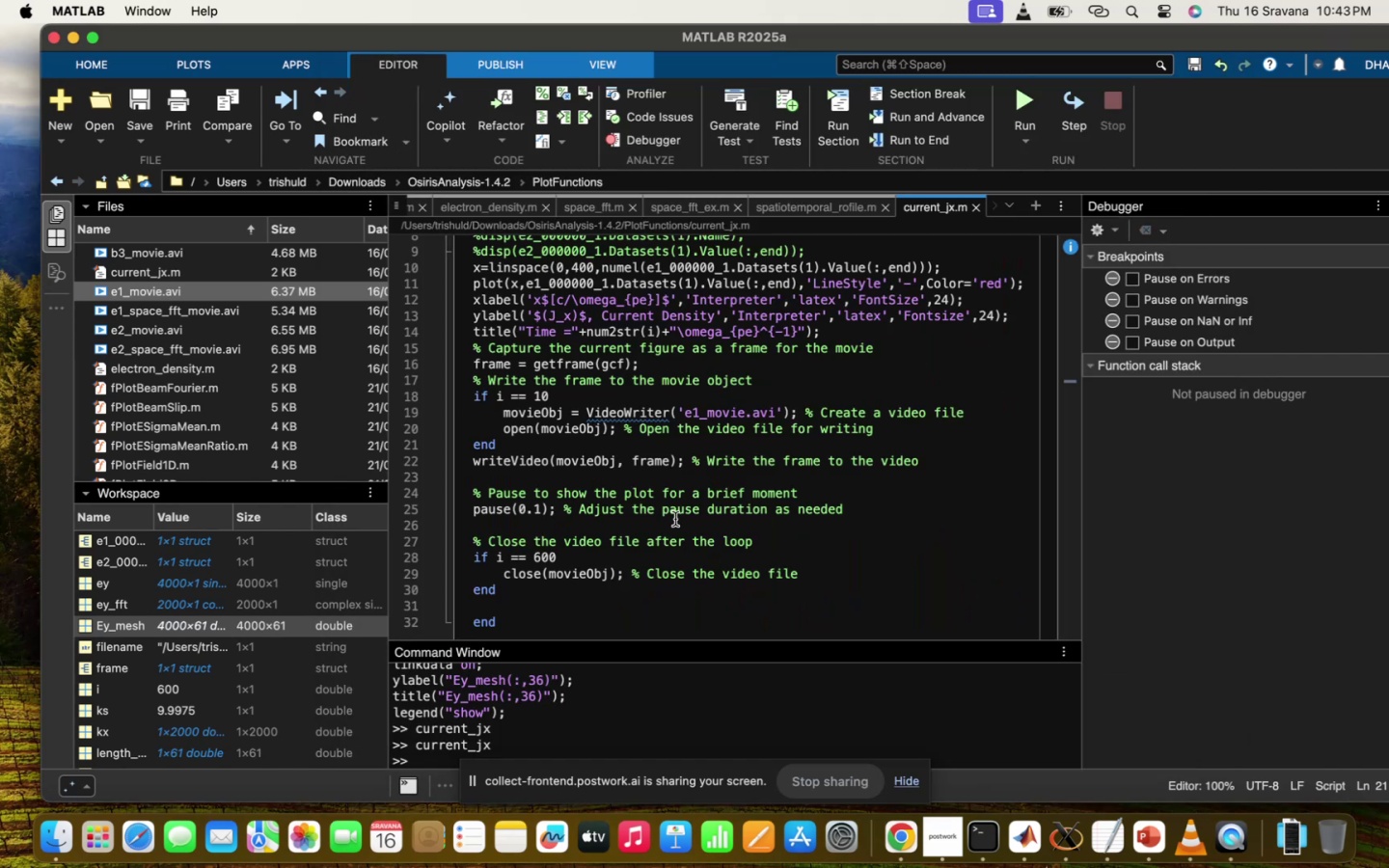 
scroll: coordinate [675, 519], scroll_direction: up, amount: 71.0
 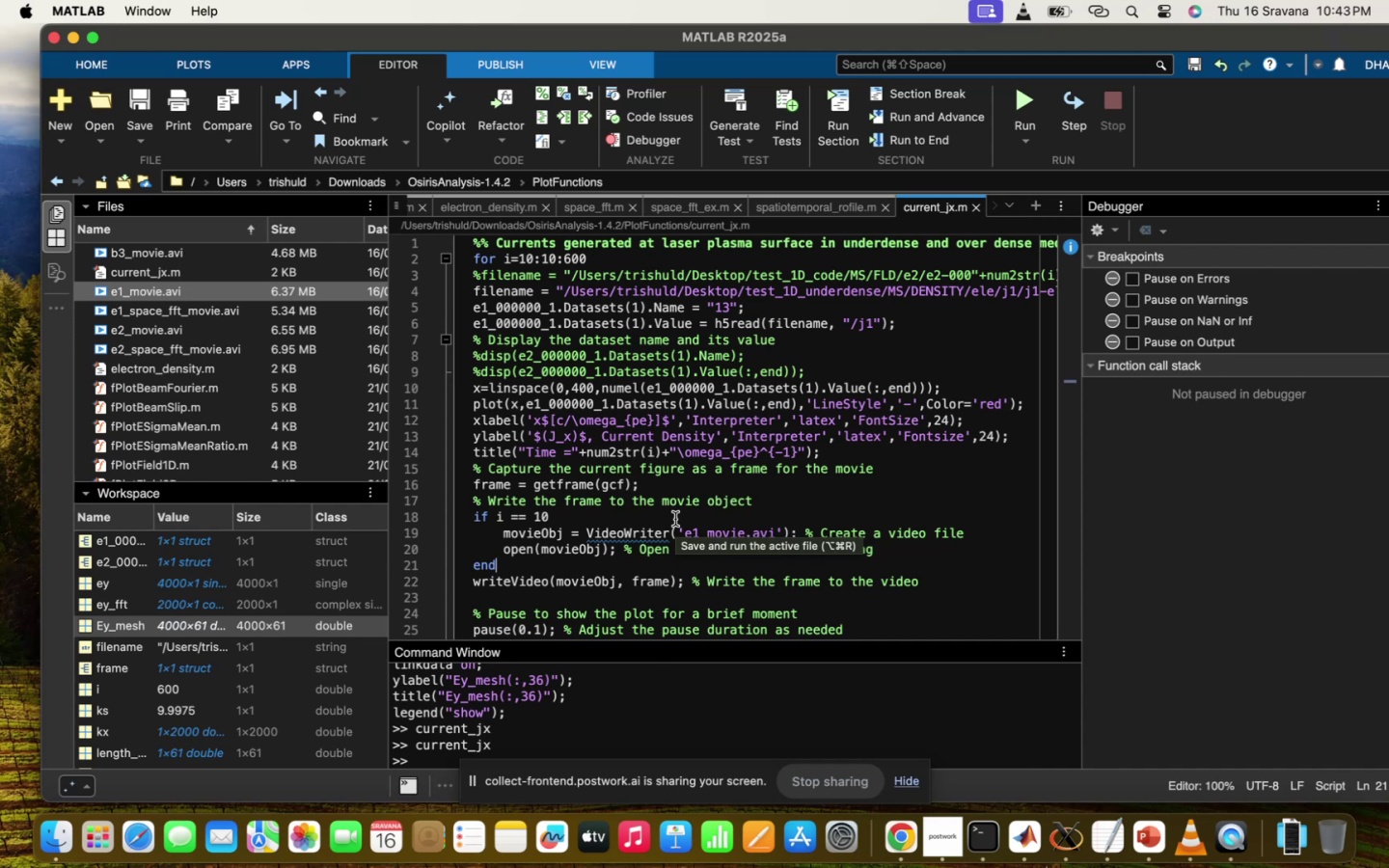 
wait(14.45)
 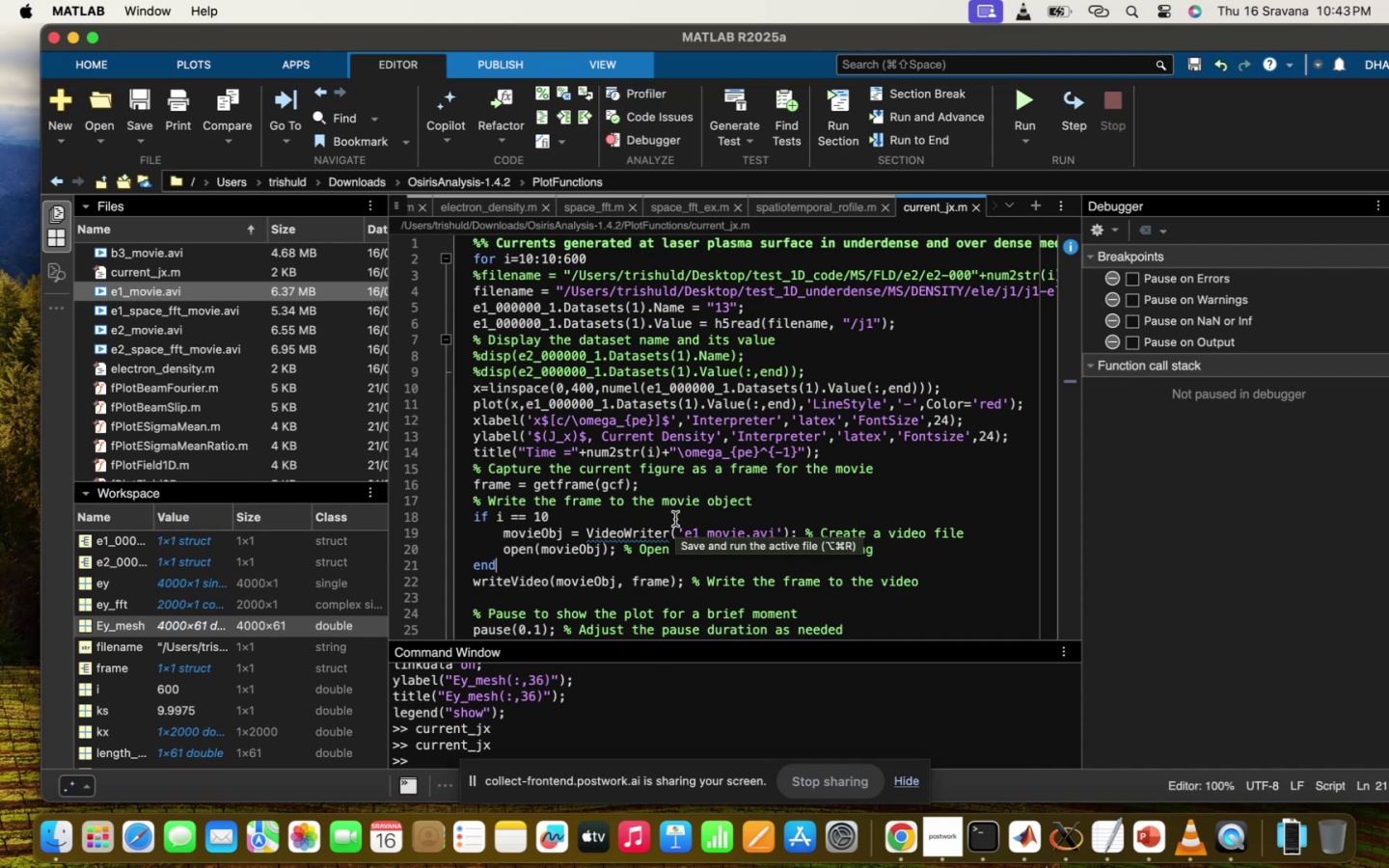 
scroll: coordinate [675, 519], scroll_direction: down, amount: 23.0
 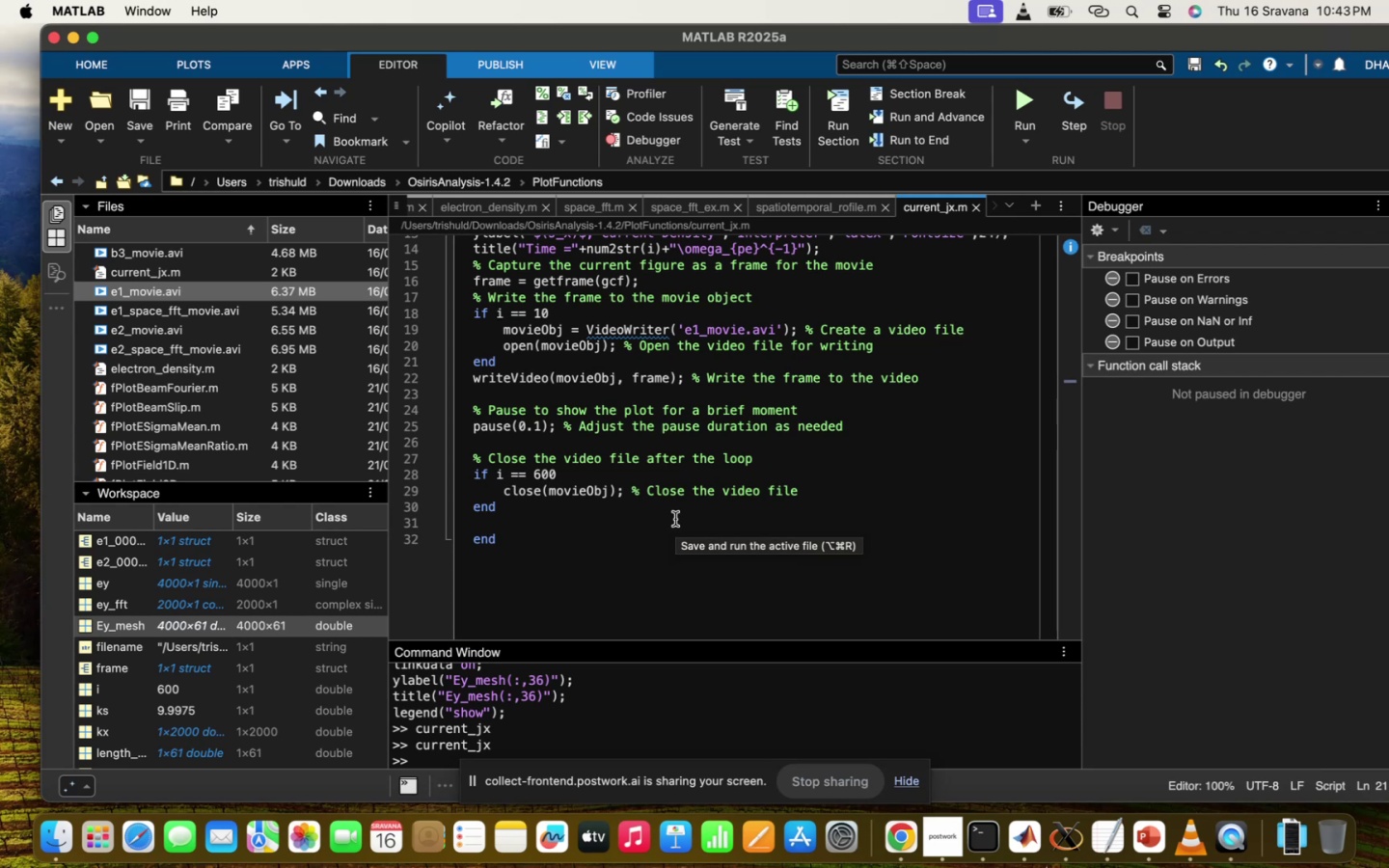 
wait(8.7)
 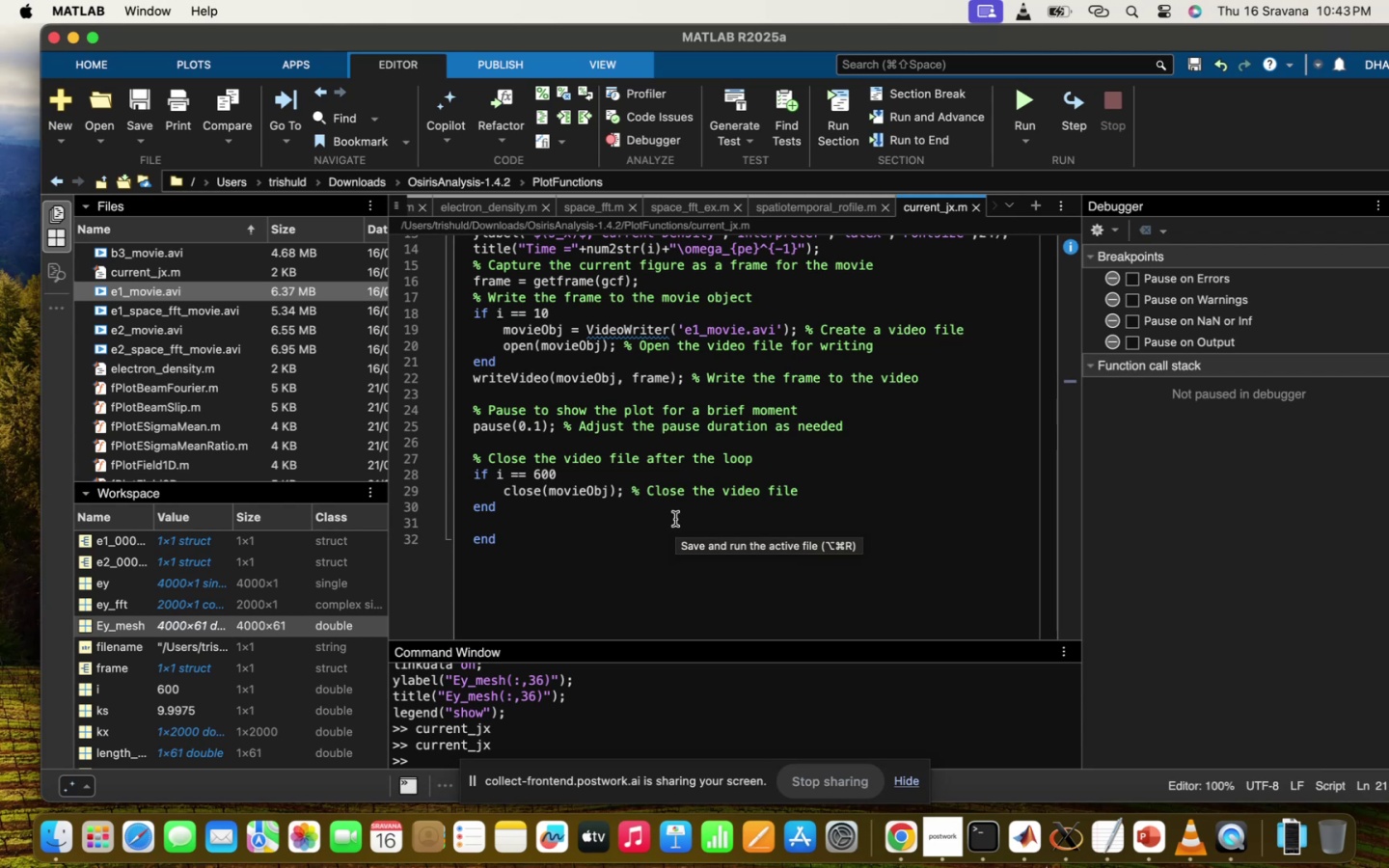 
left_click([1119, 32])
 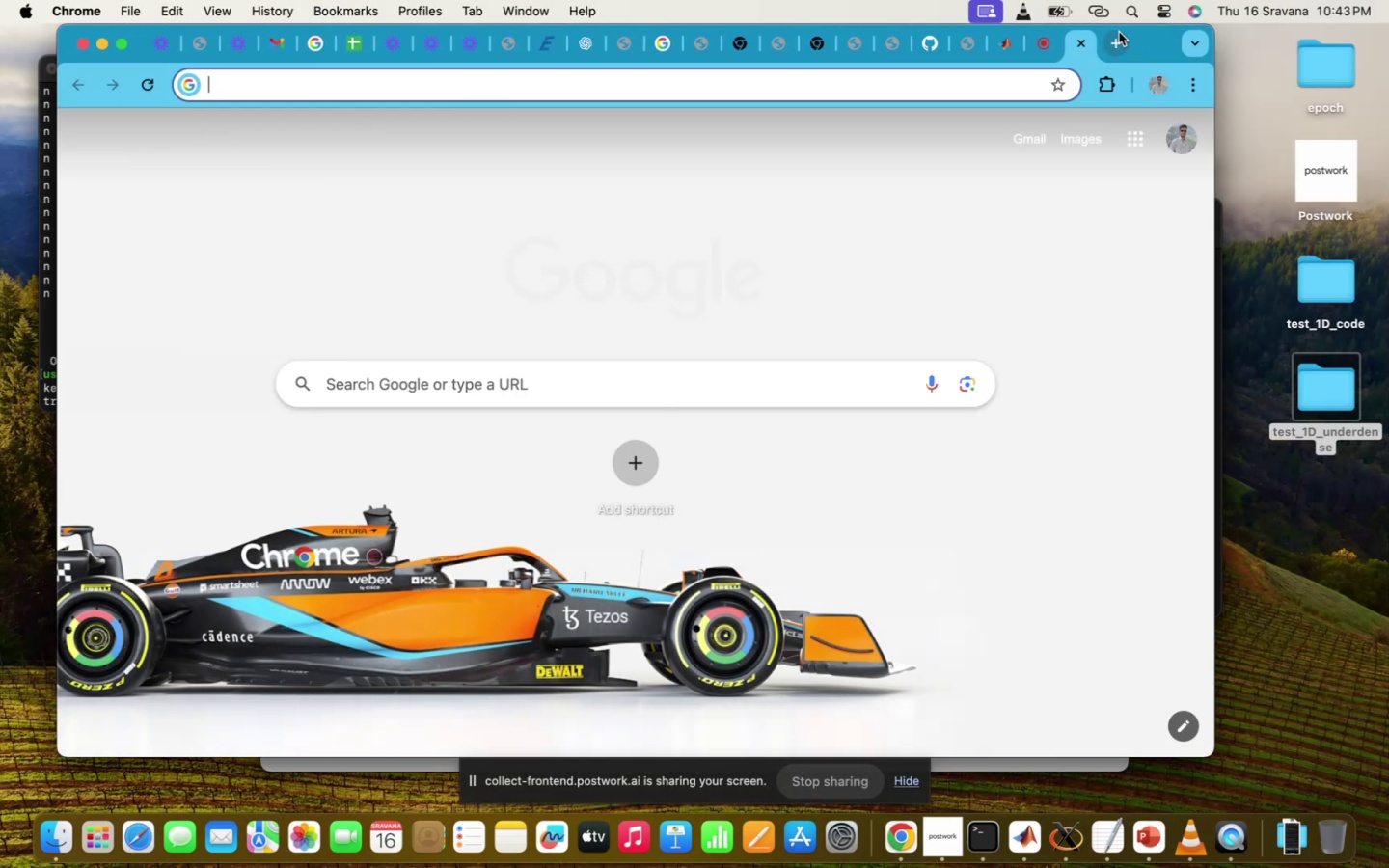 
type(osiris )
 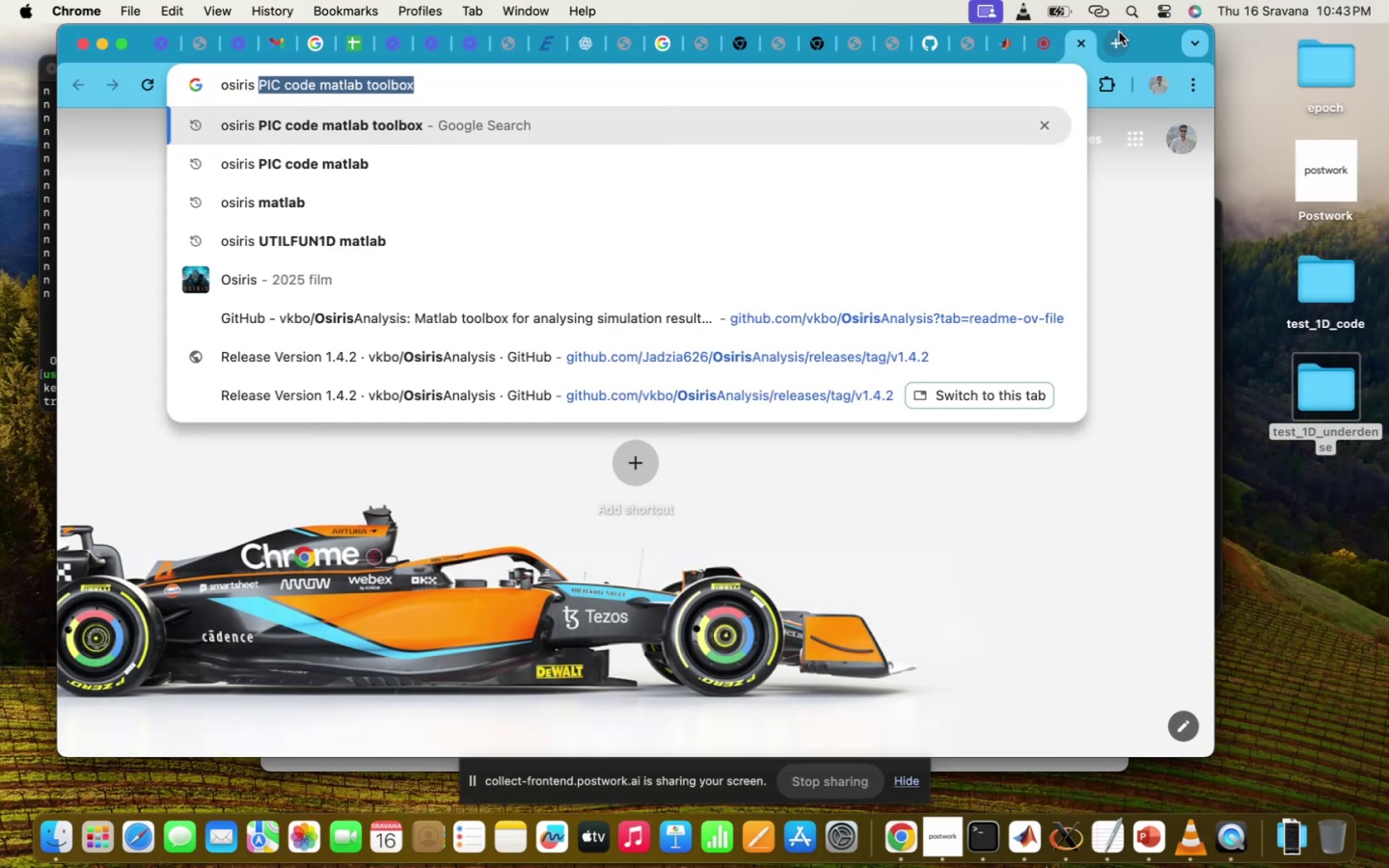 
key(Enter)
 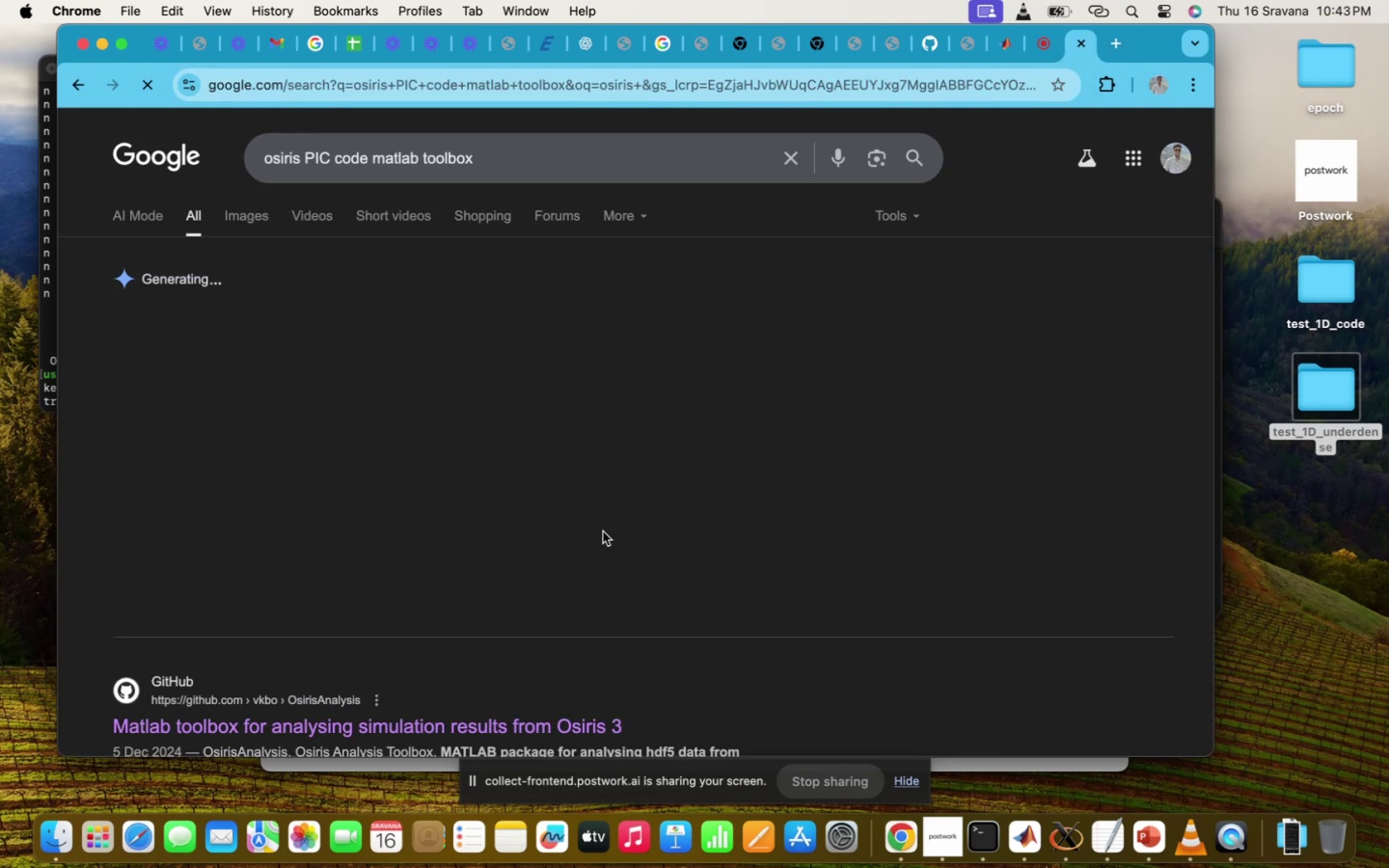 
scroll: coordinate [603, 531], scroll_direction: down, amount: 61.0
 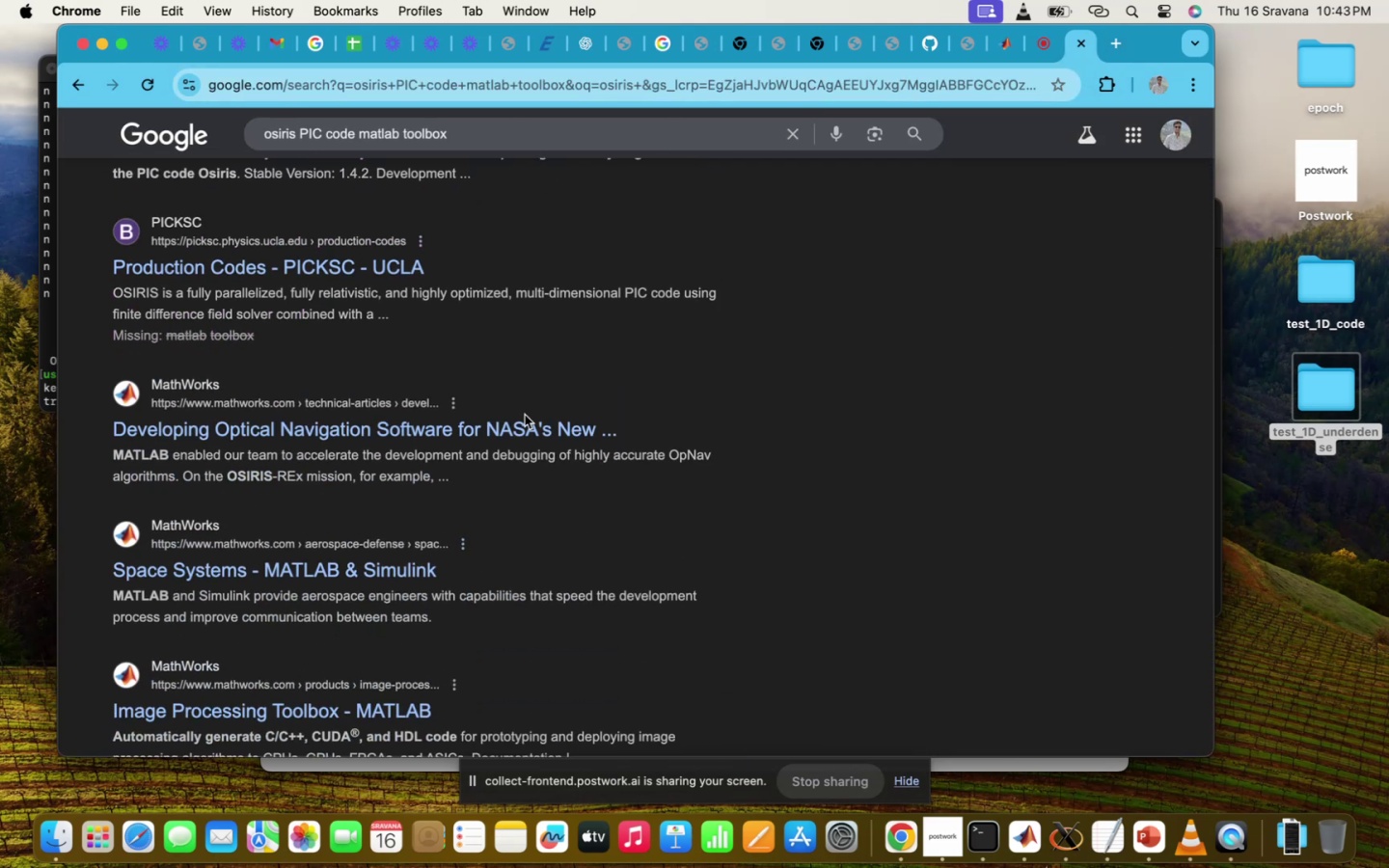 
left_click([481, 428])
 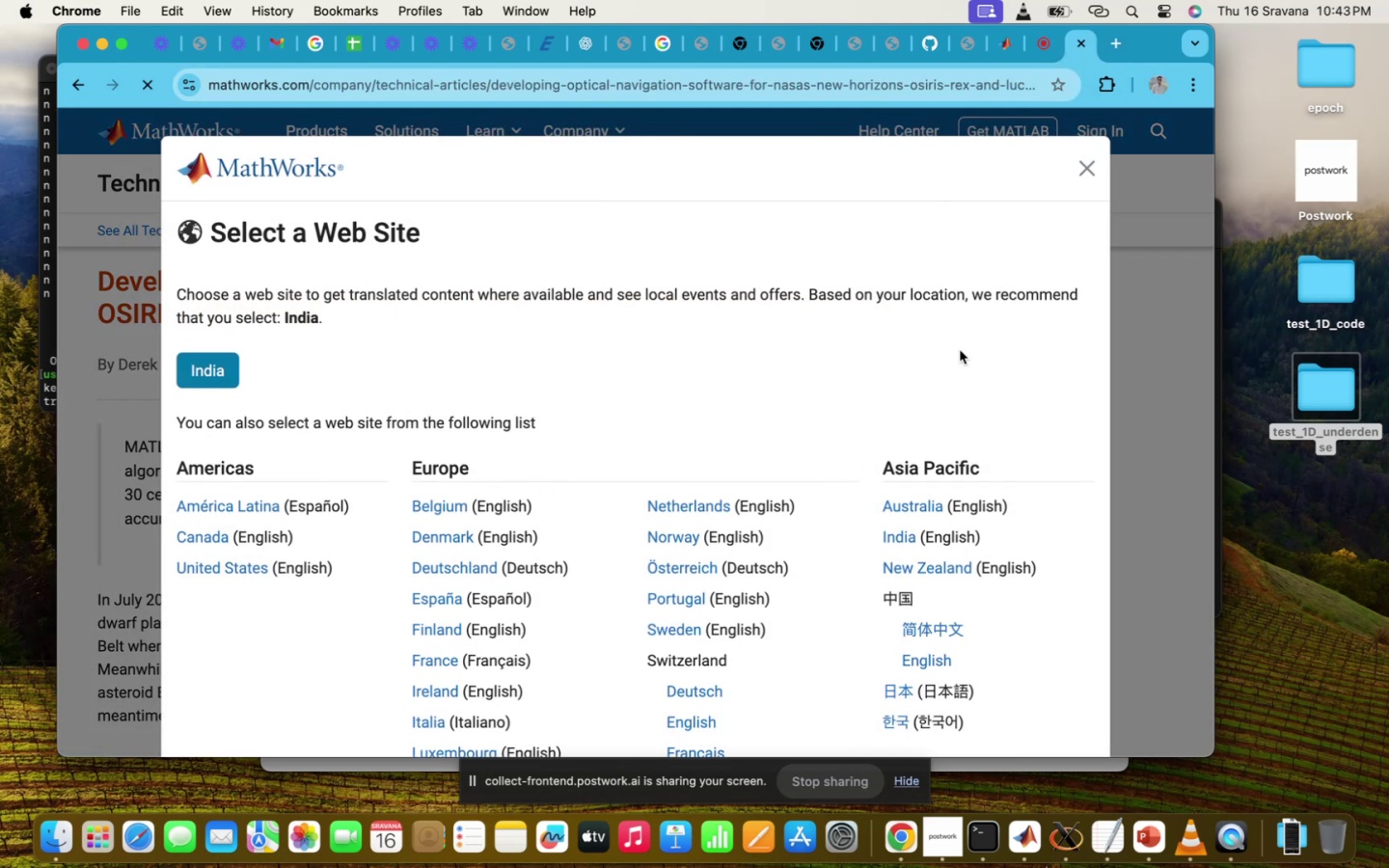 
left_click([1091, 166])
 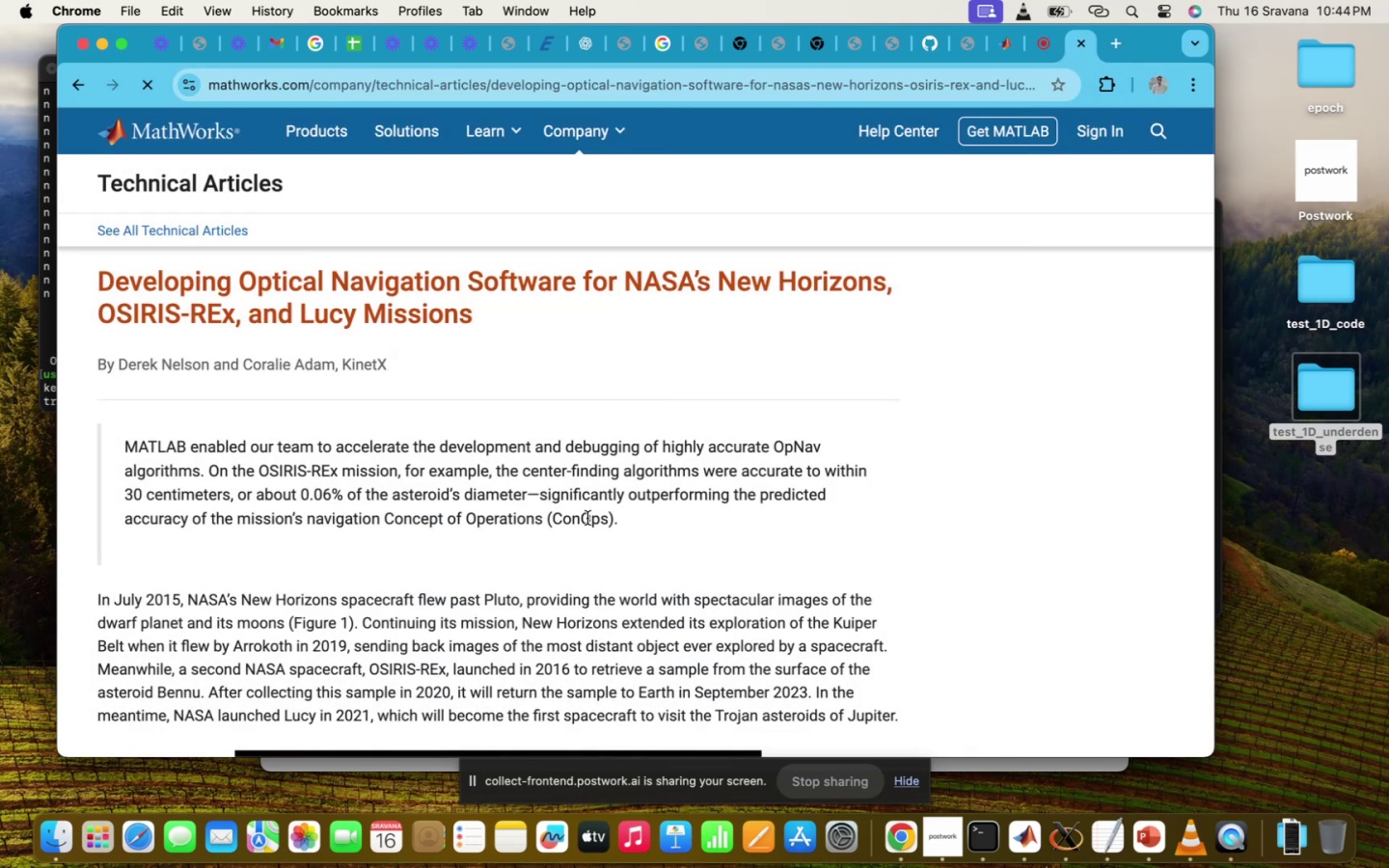 
scroll: coordinate [587, 518], scroll_direction: down, amount: 49.0
 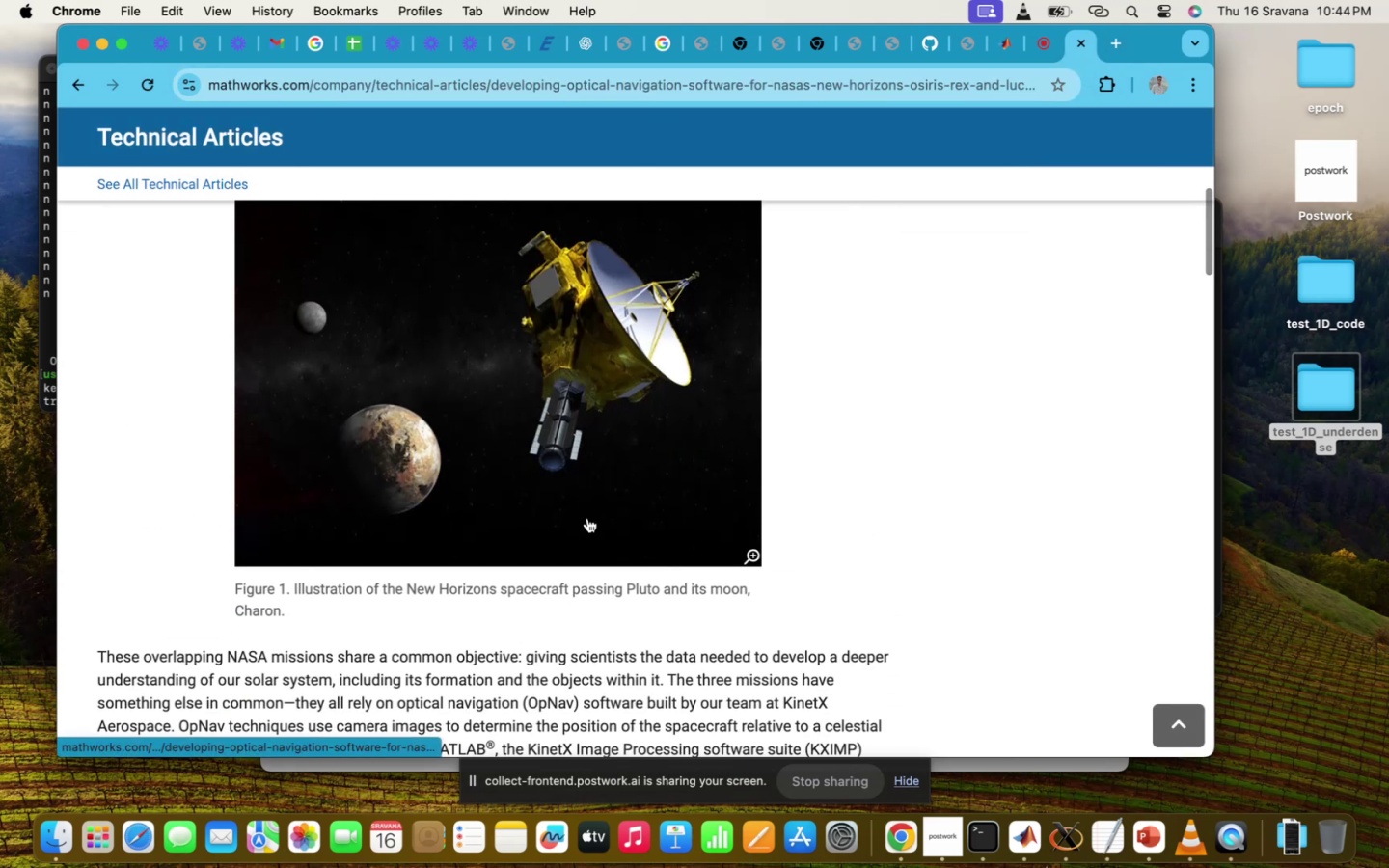 
scroll: coordinate [587, 518], scroll_direction: up, amount: 13.0
 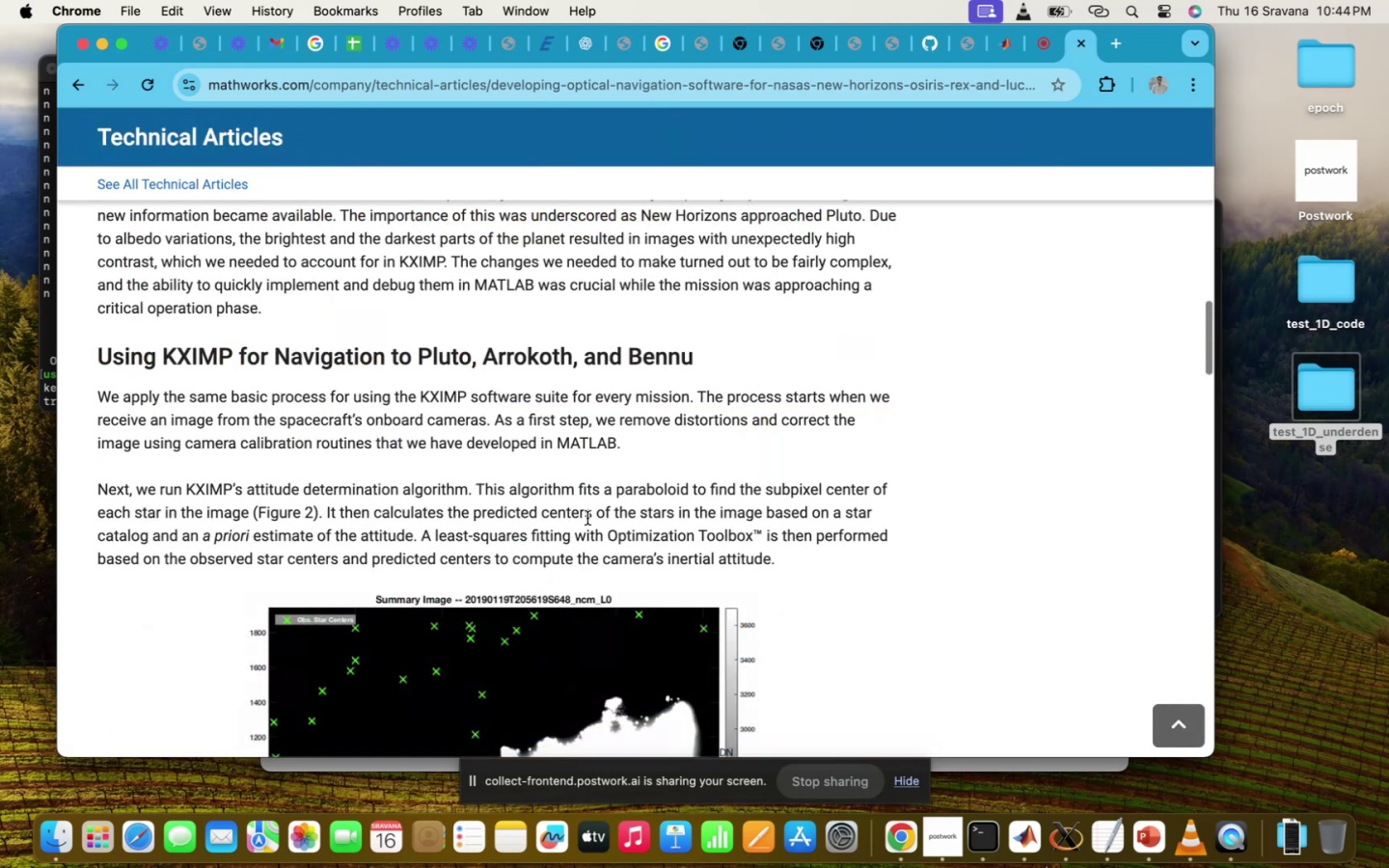 
scroll: coordinate [587, 518], scroll_direction: down, amount: 130.0
 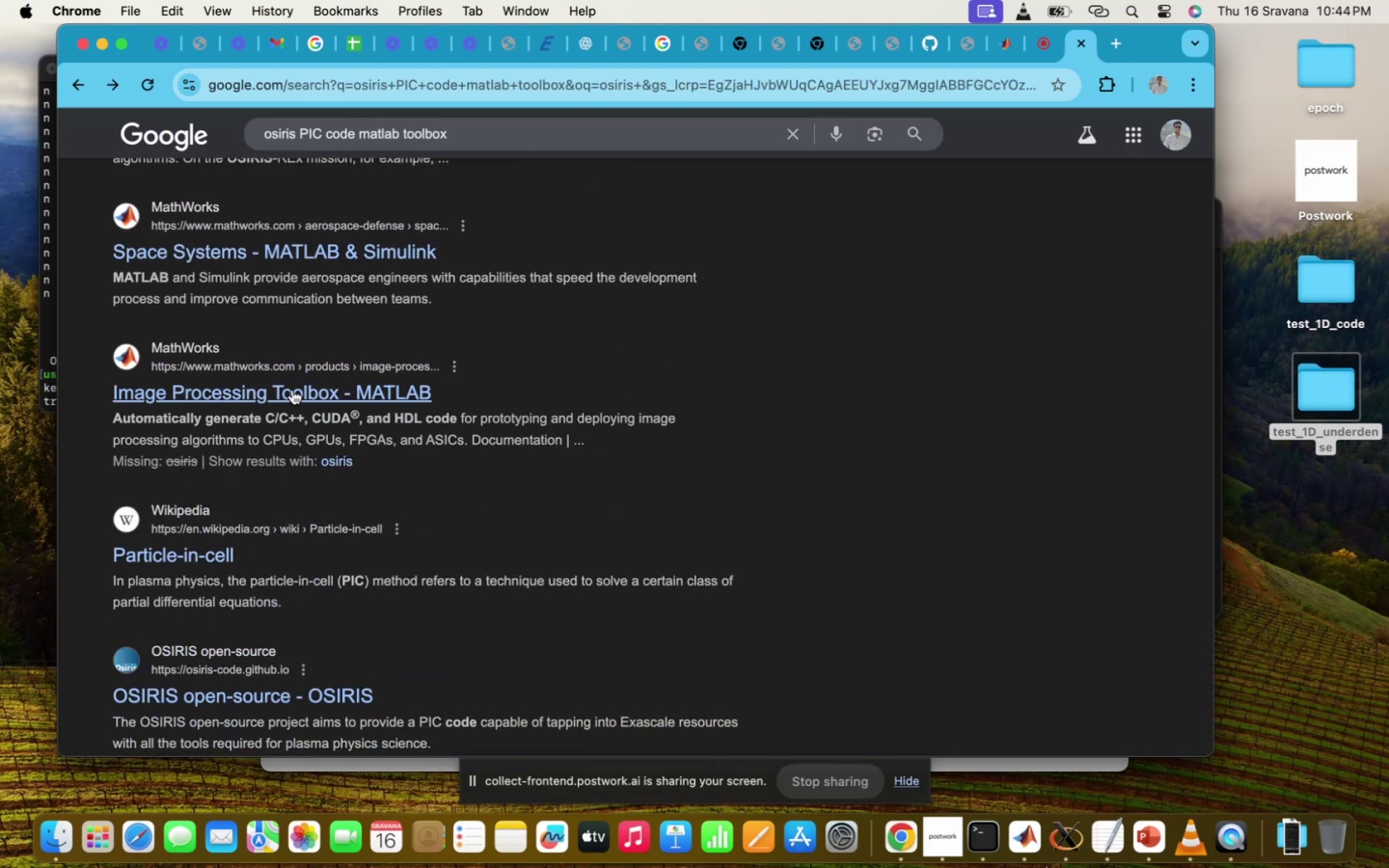 
left_click([298, 389])
 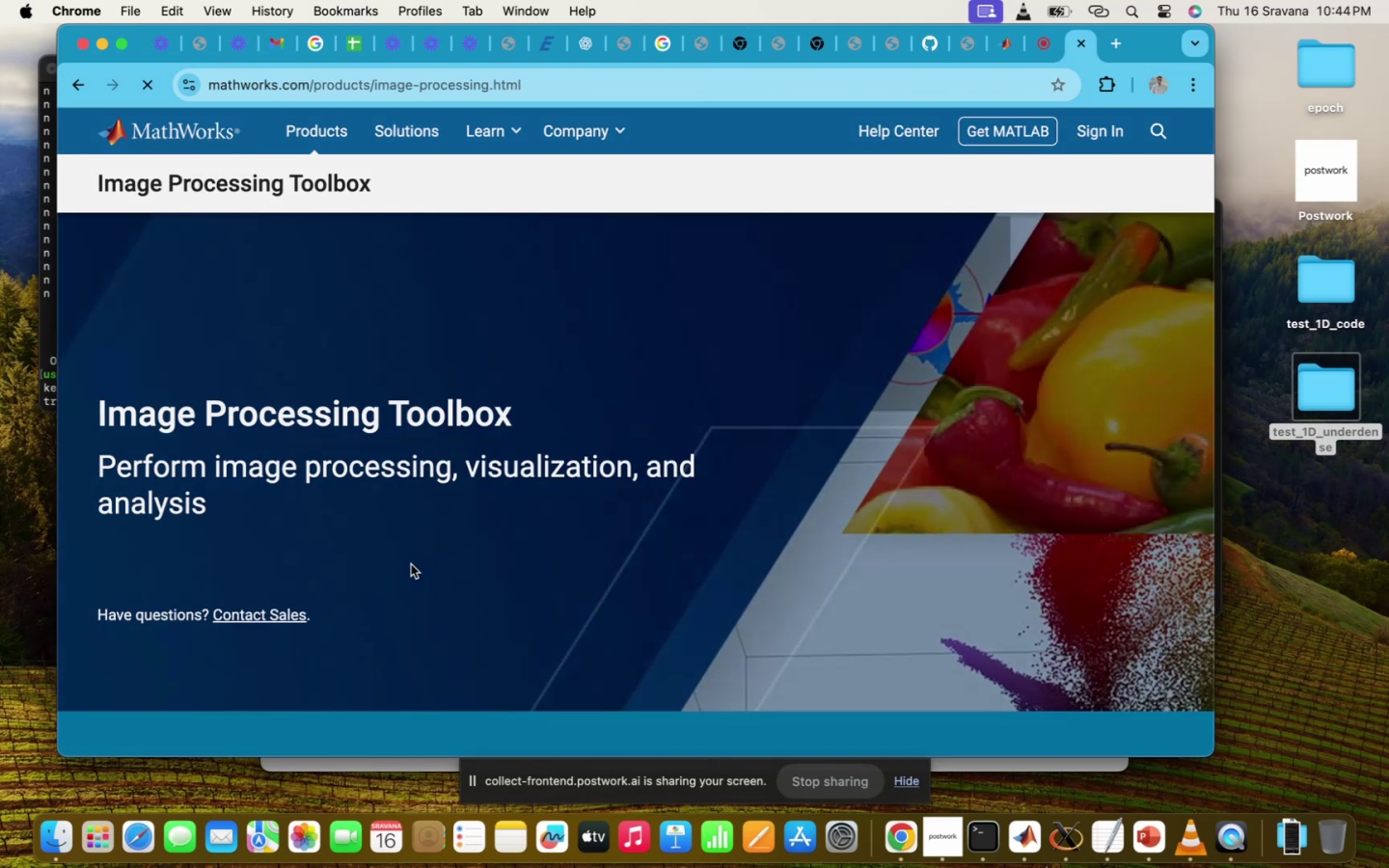 
scroll: coordinate [411, 564], scroll_direction: down, amount: 29.0
 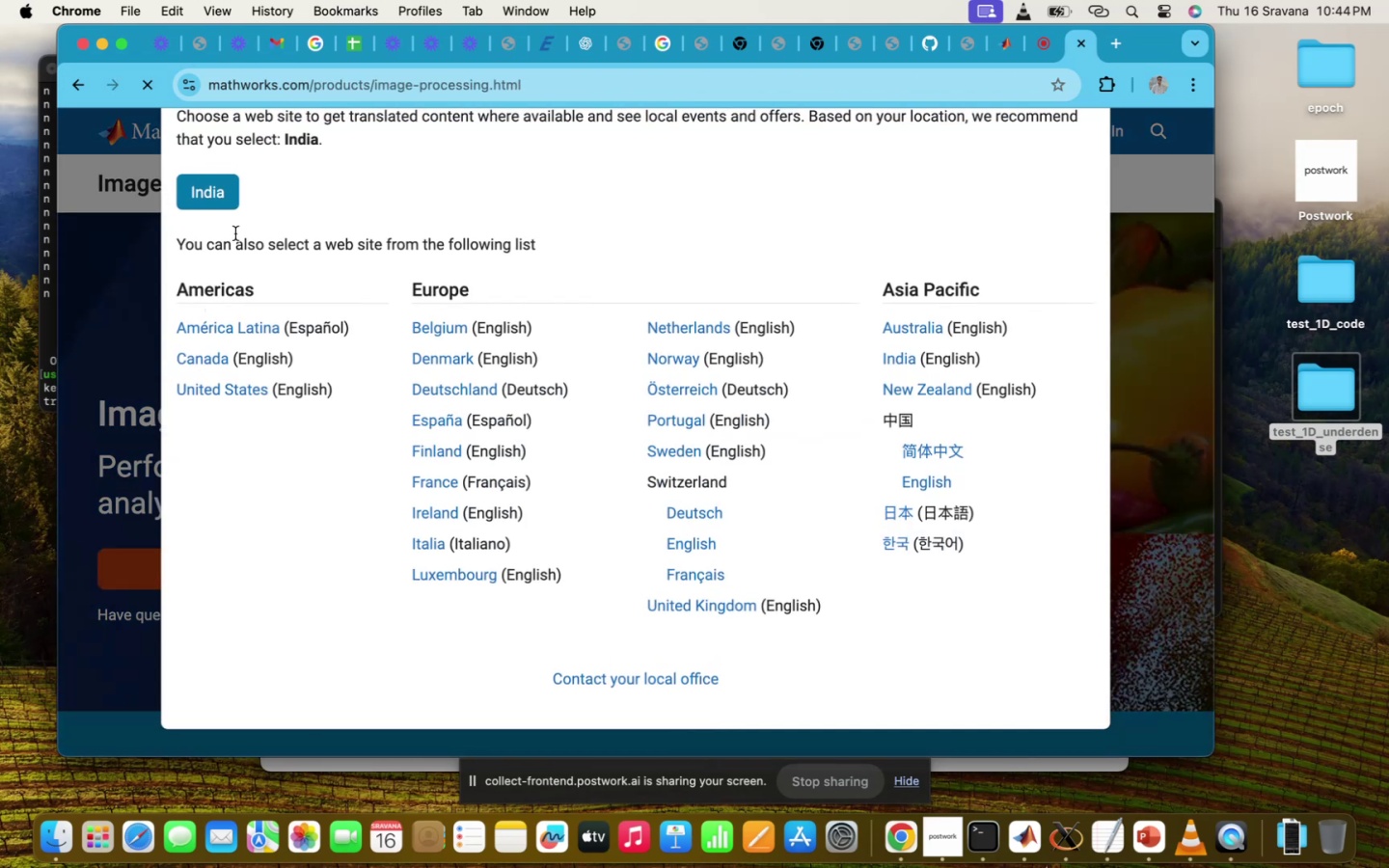 
left_click([222, 206])
 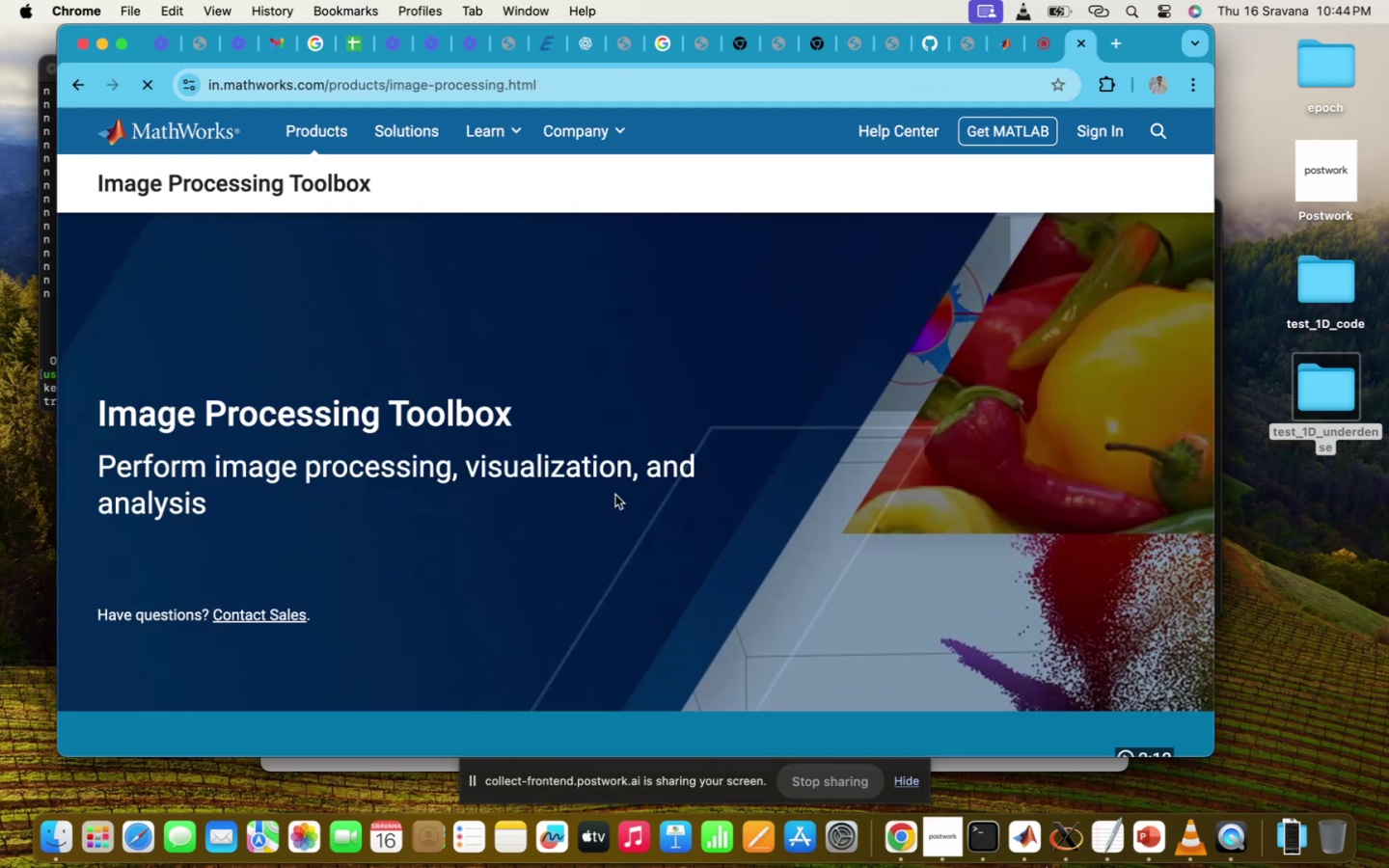 
scroll: coordinate [610, 623], scroll_direction: down, amount: 123.0
 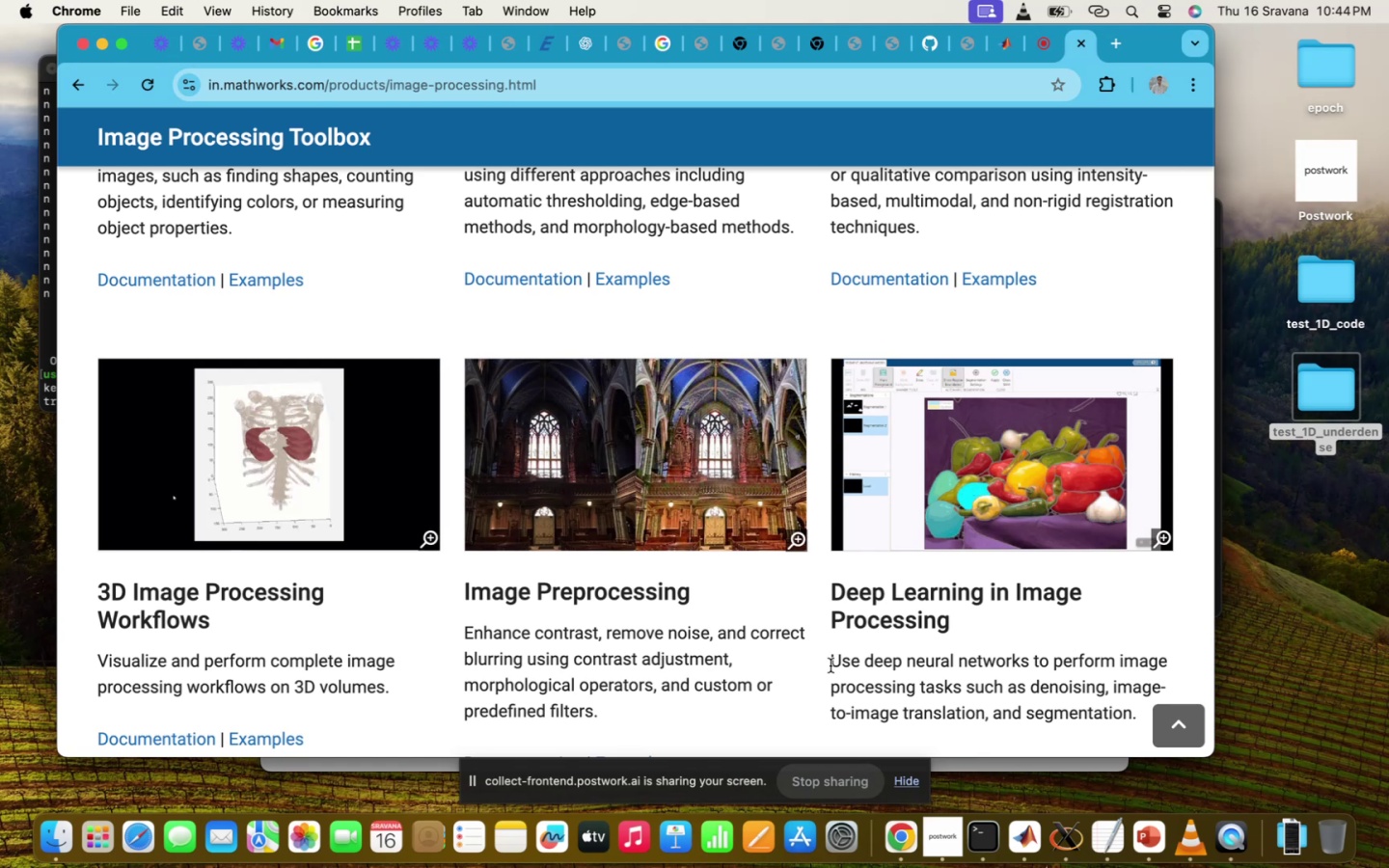 
wait(15.95)
 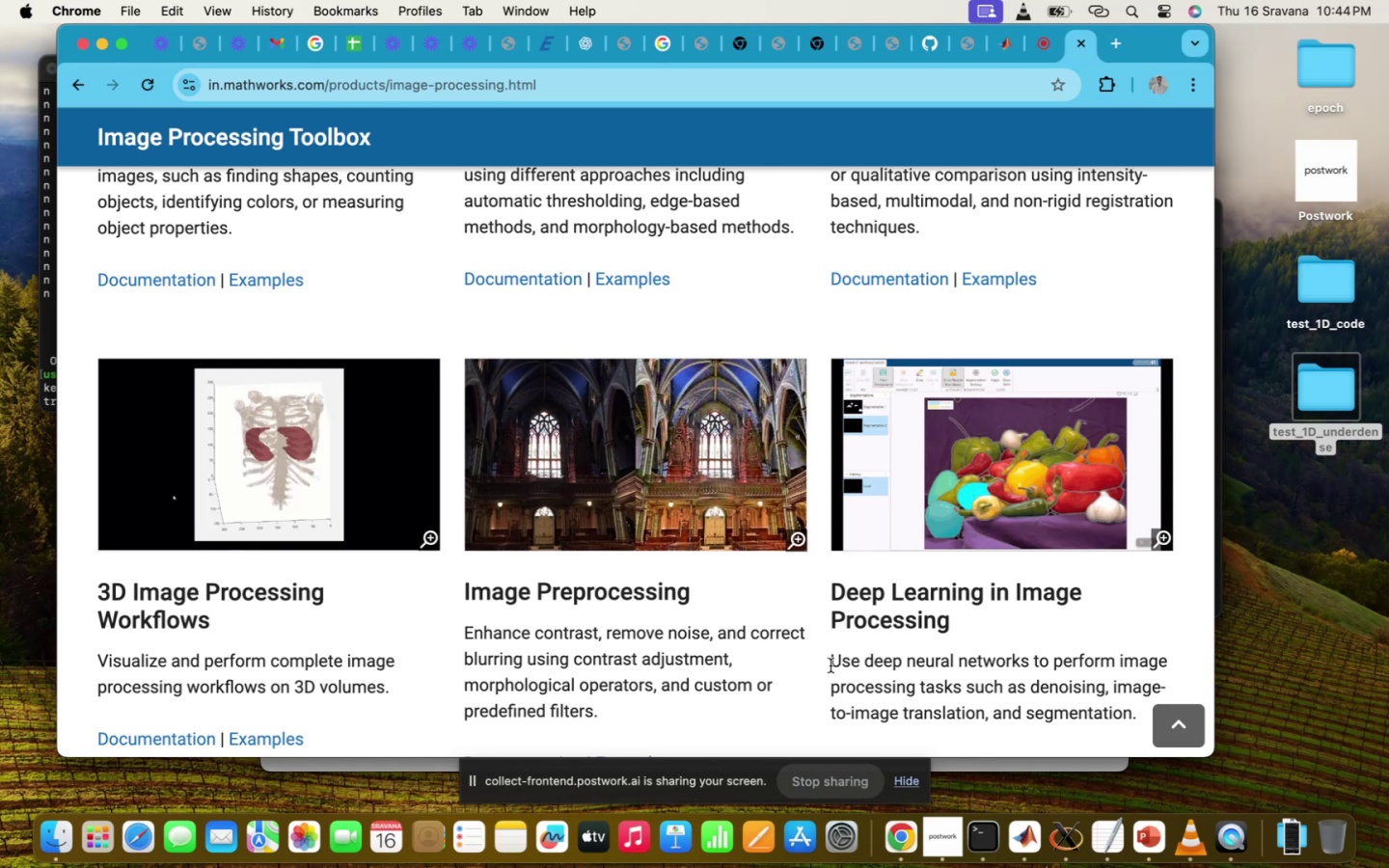 
scroll: coordinate [751, 484], scroll_direction: down, amount: 130.0
 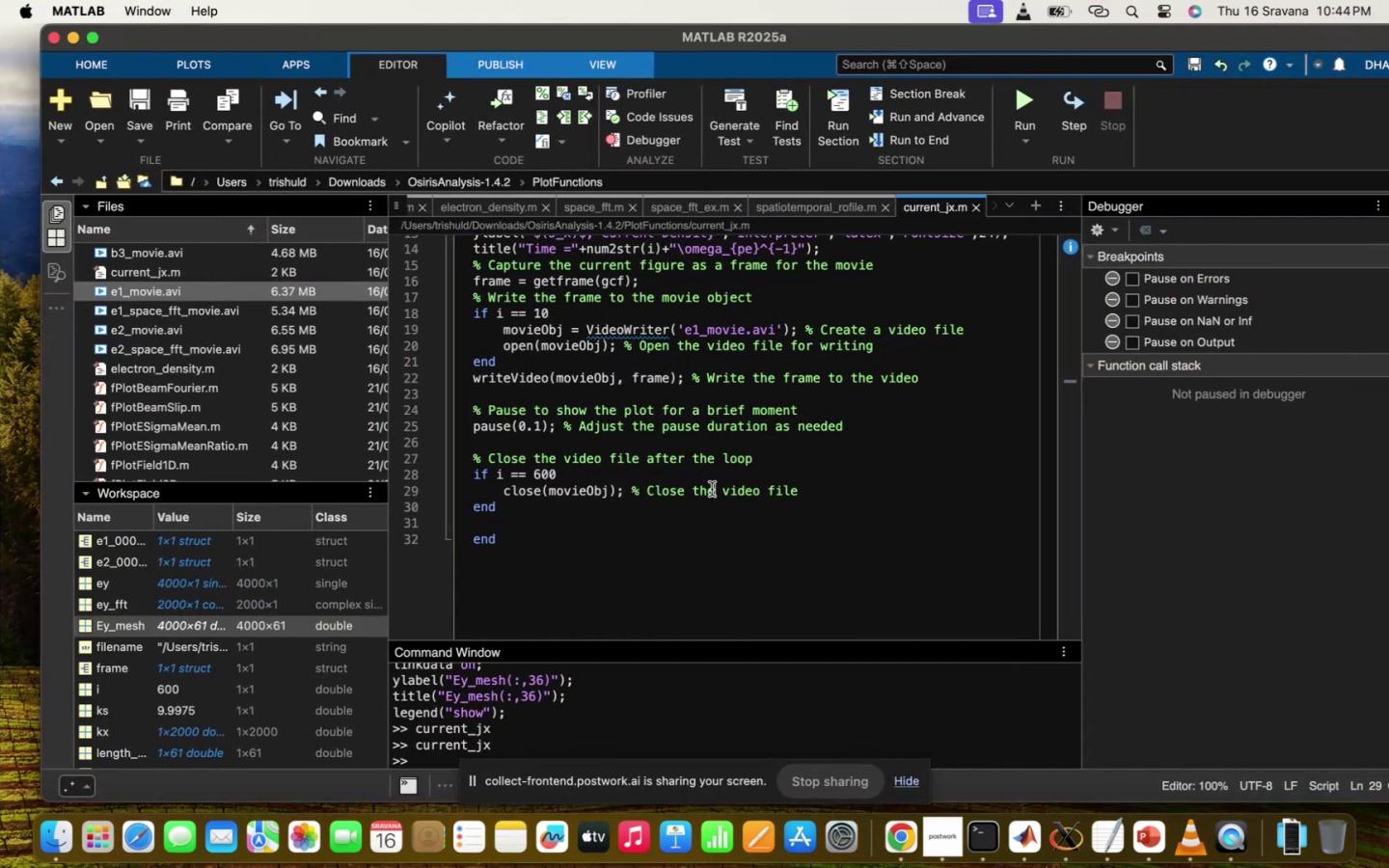 
wait(8.78)
 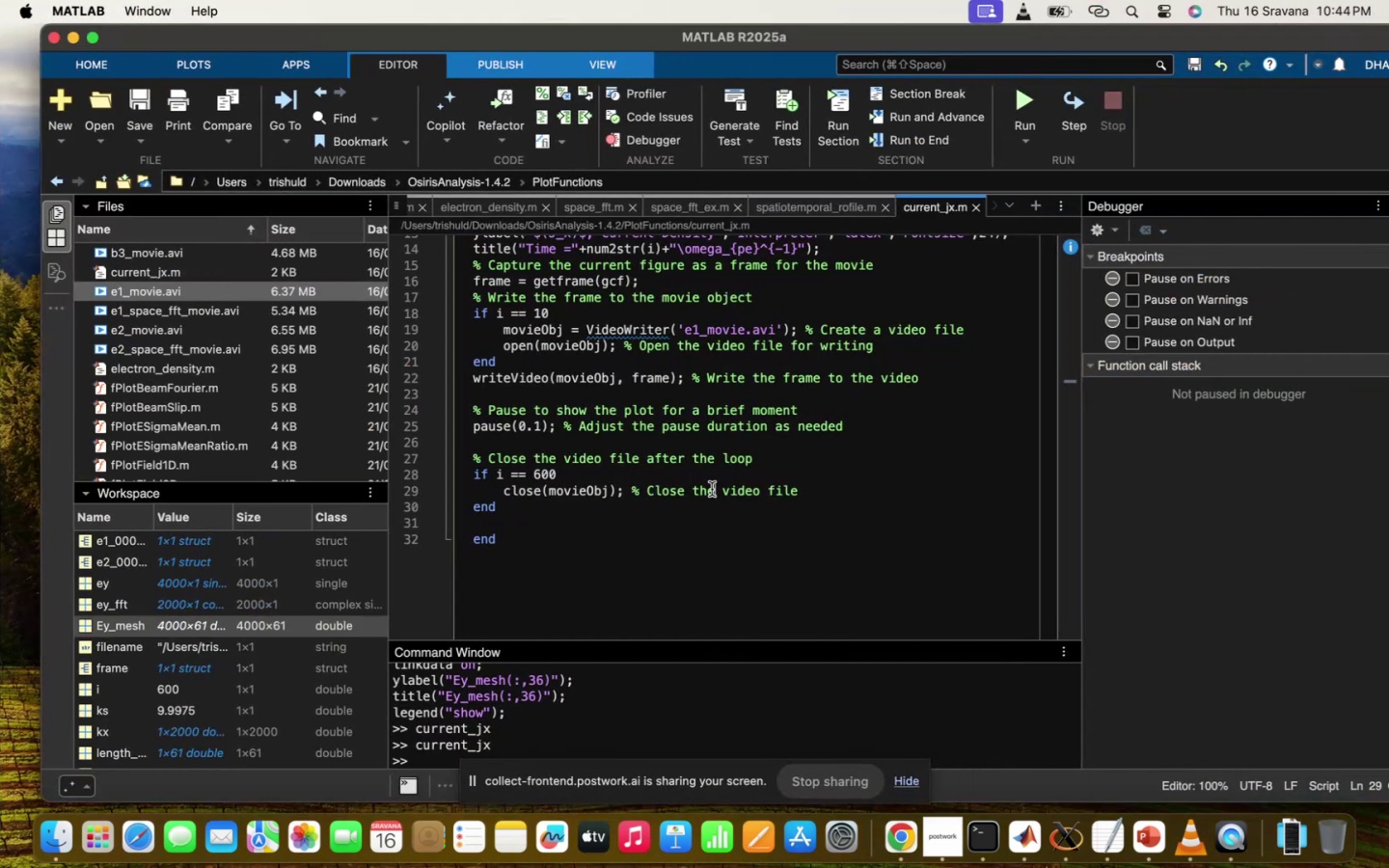 
scroll: coordinate [854, 373], scroll_direction: up, amount: 35.0
 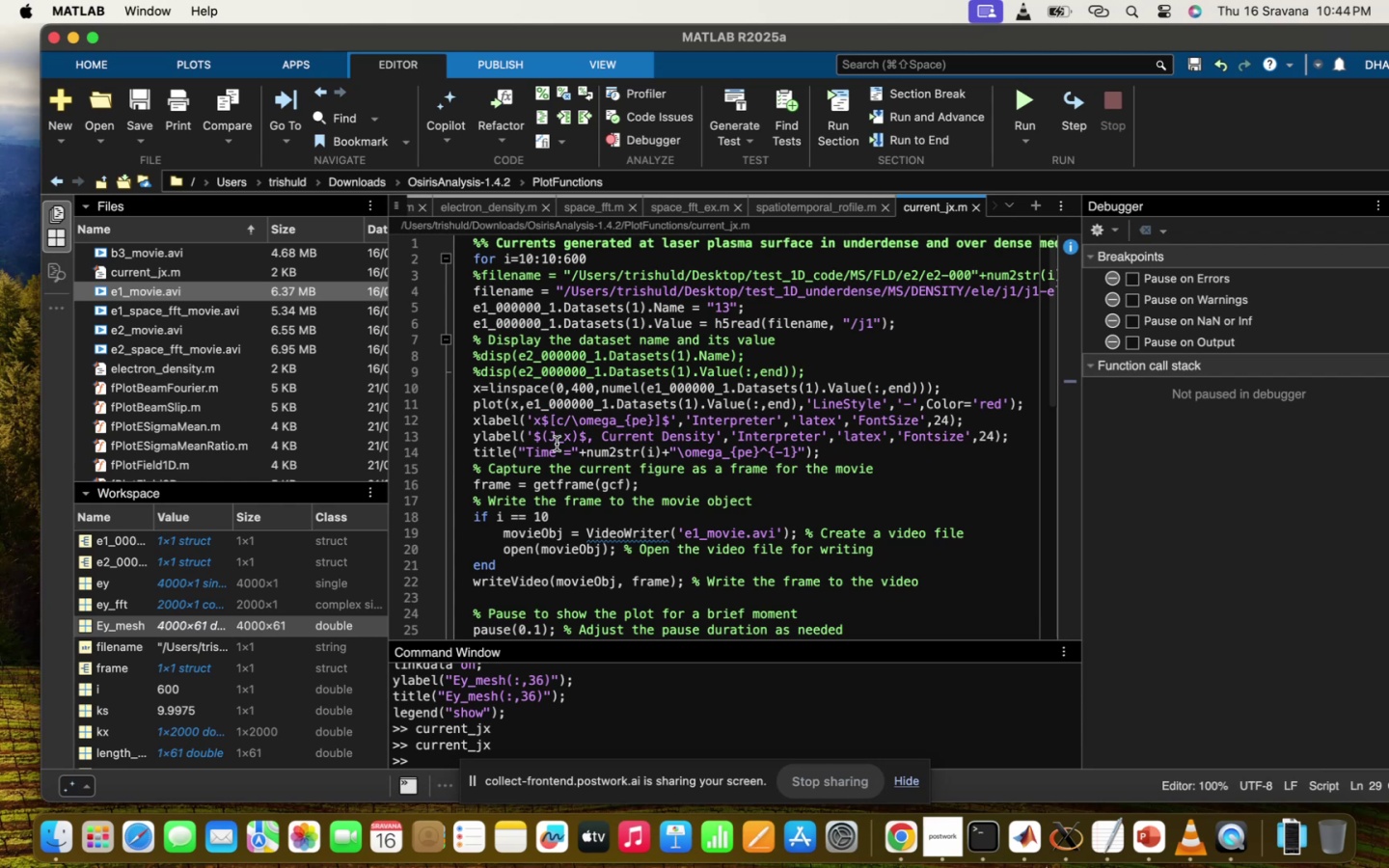 
scroll: coordinate [557, 444], scroll_direction: down, amount: 34.0
 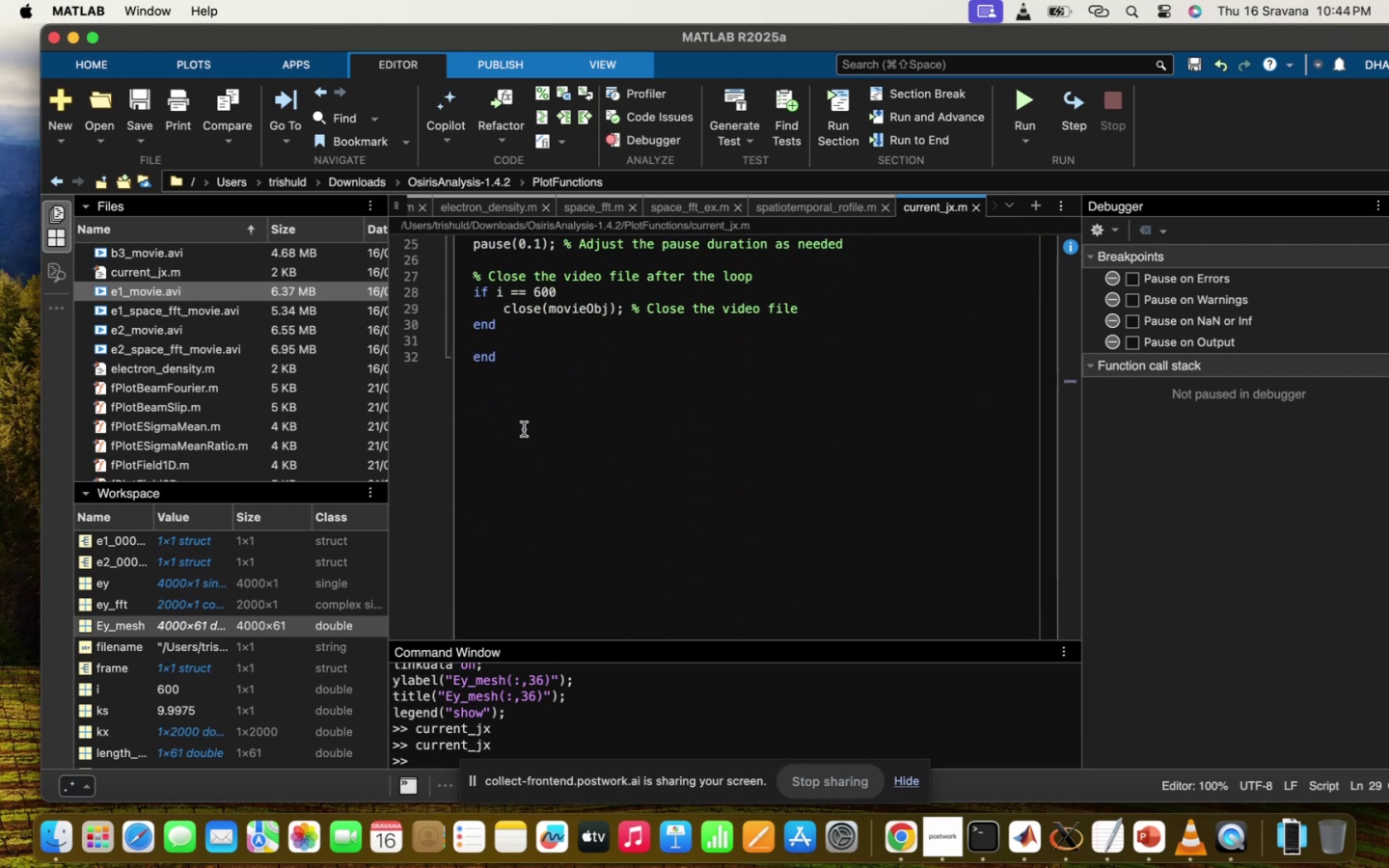 
left_click([524, 429])
 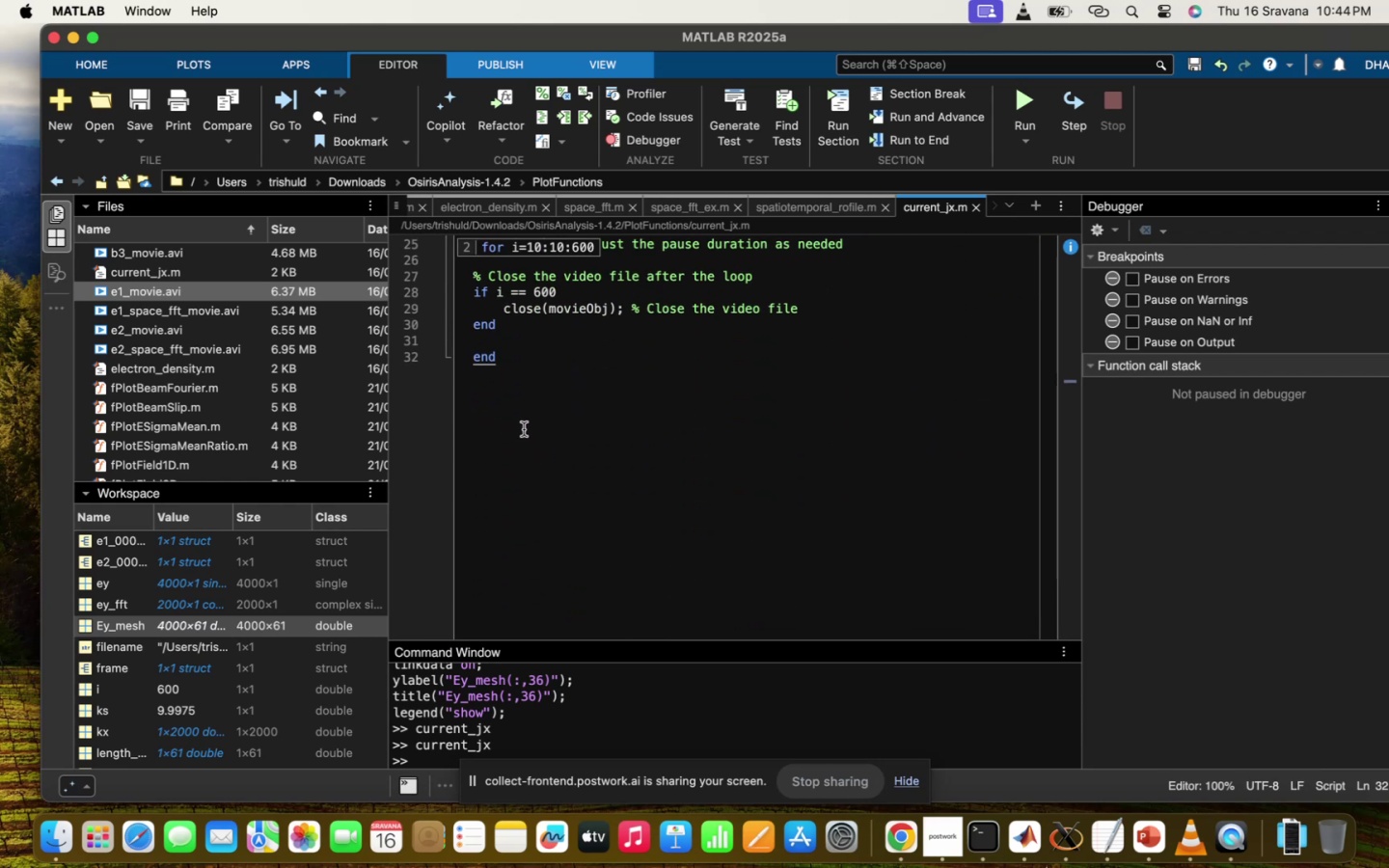 
key(Enter)
 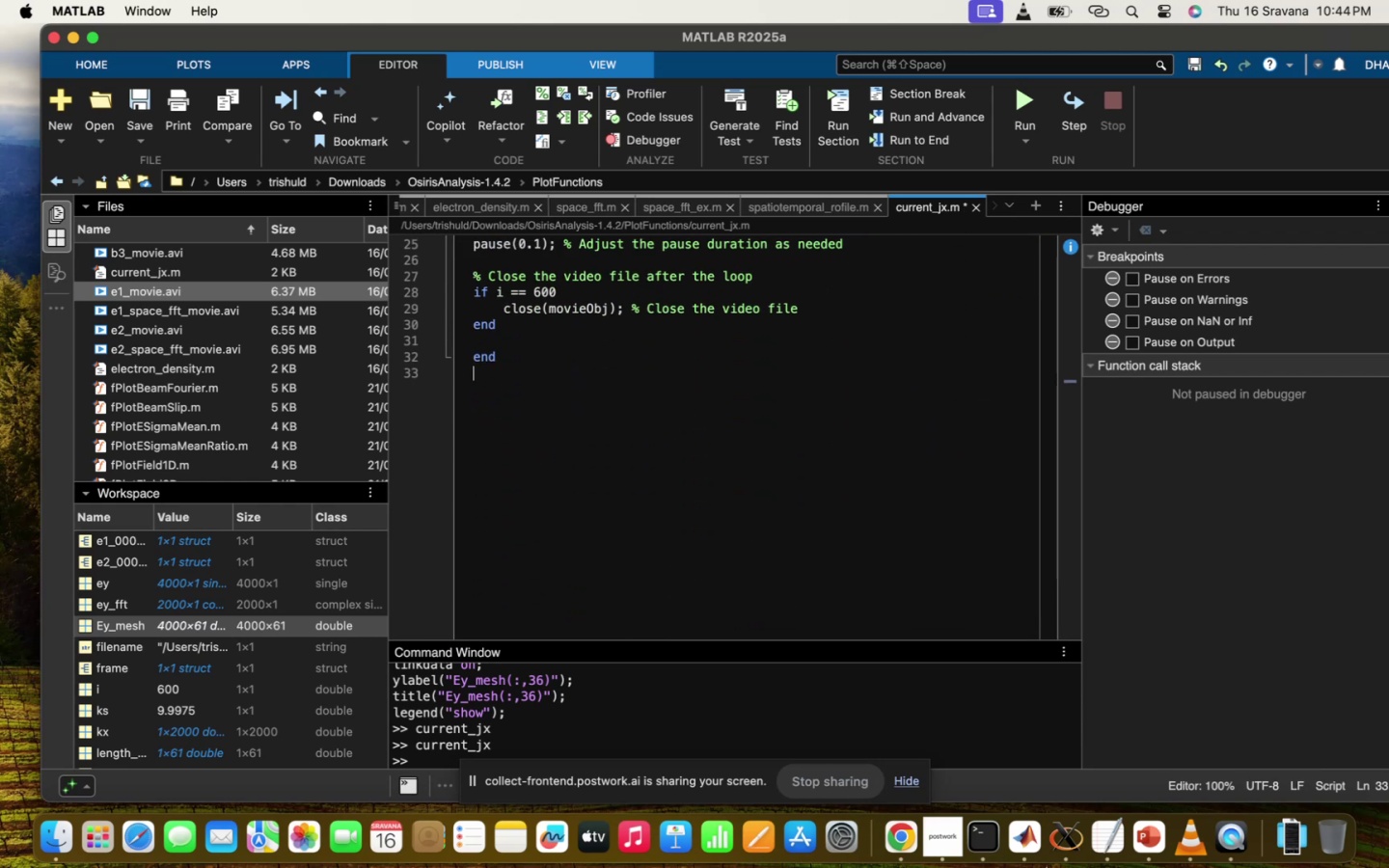 
scroll: coordinate [524, 429], scroll_direction: up, amount: 58.0
 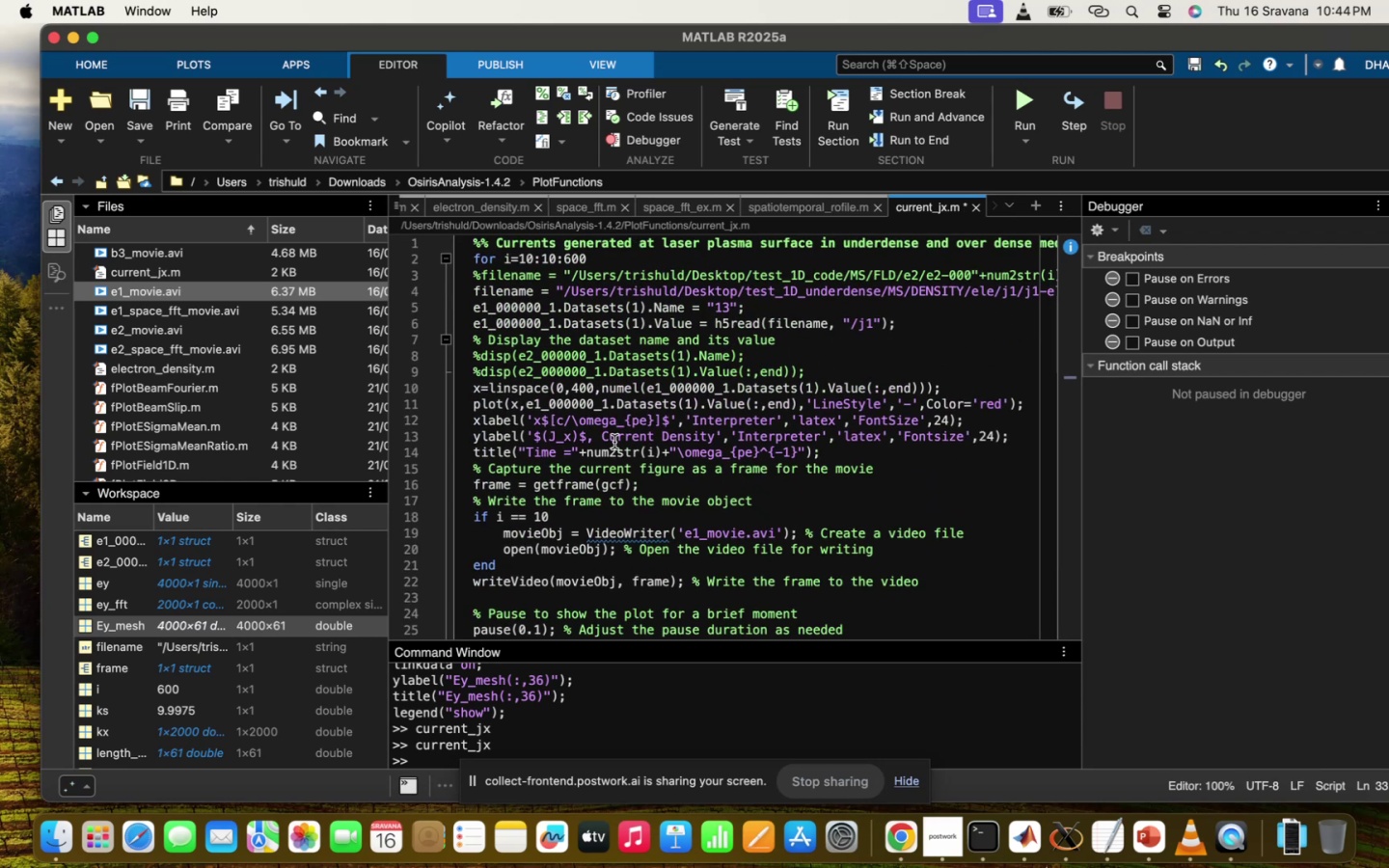 
left_click([799, 394])
 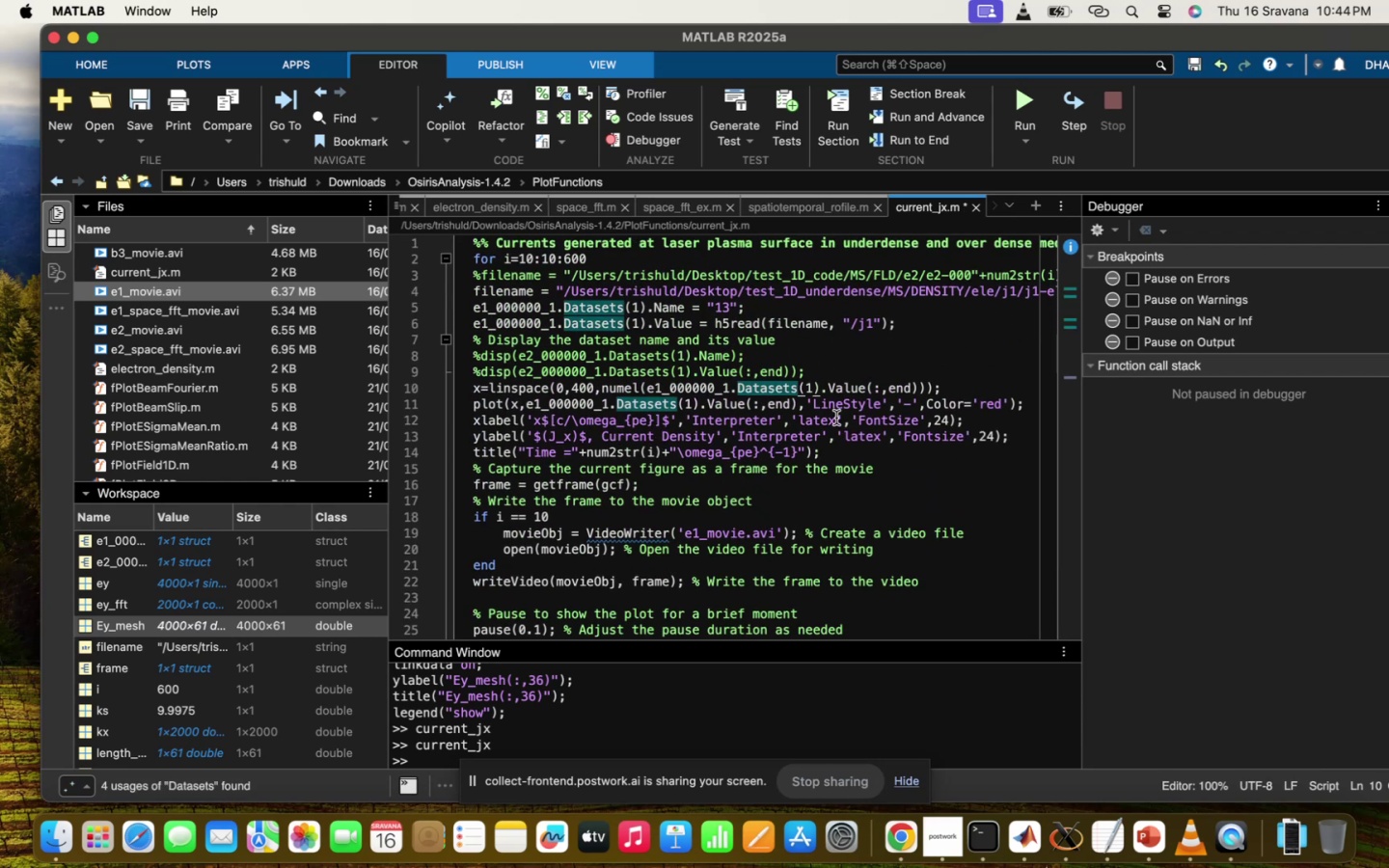 
left_click([836, 418])
 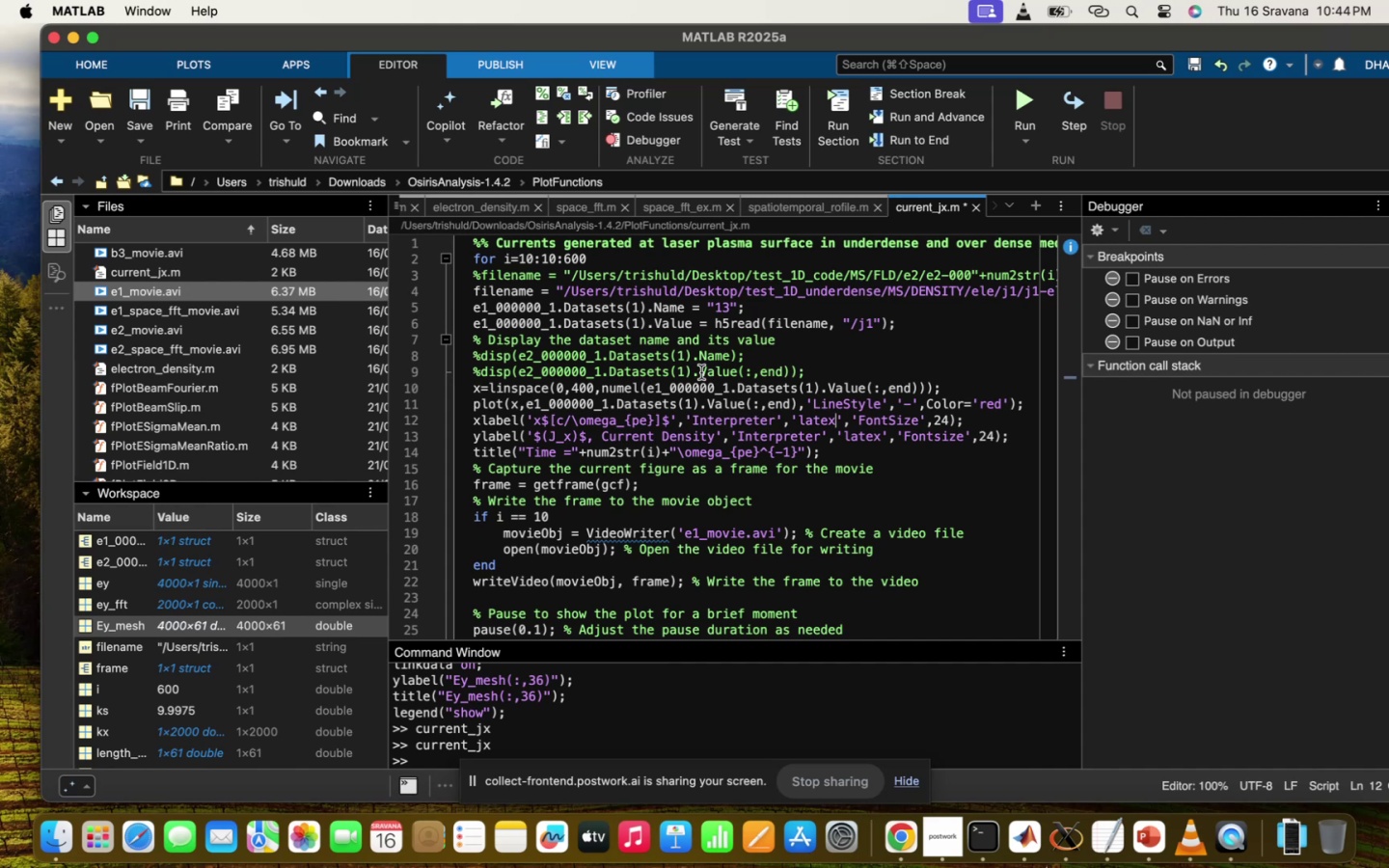 
left_click_drag(start_coordinate=[521, 370], to_coordinate=[462, 372])
 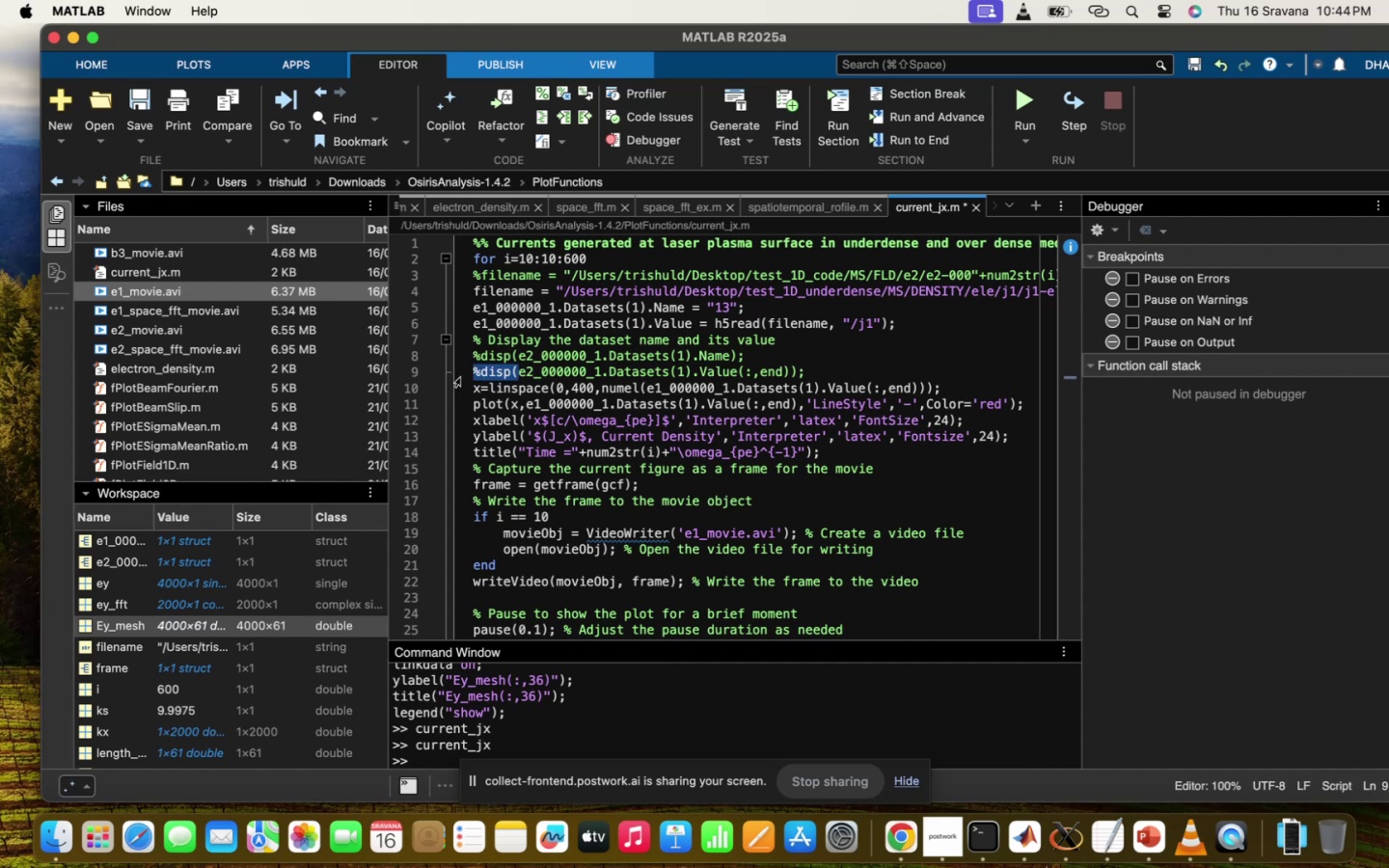 
type(jx =)
key(Backspace)
 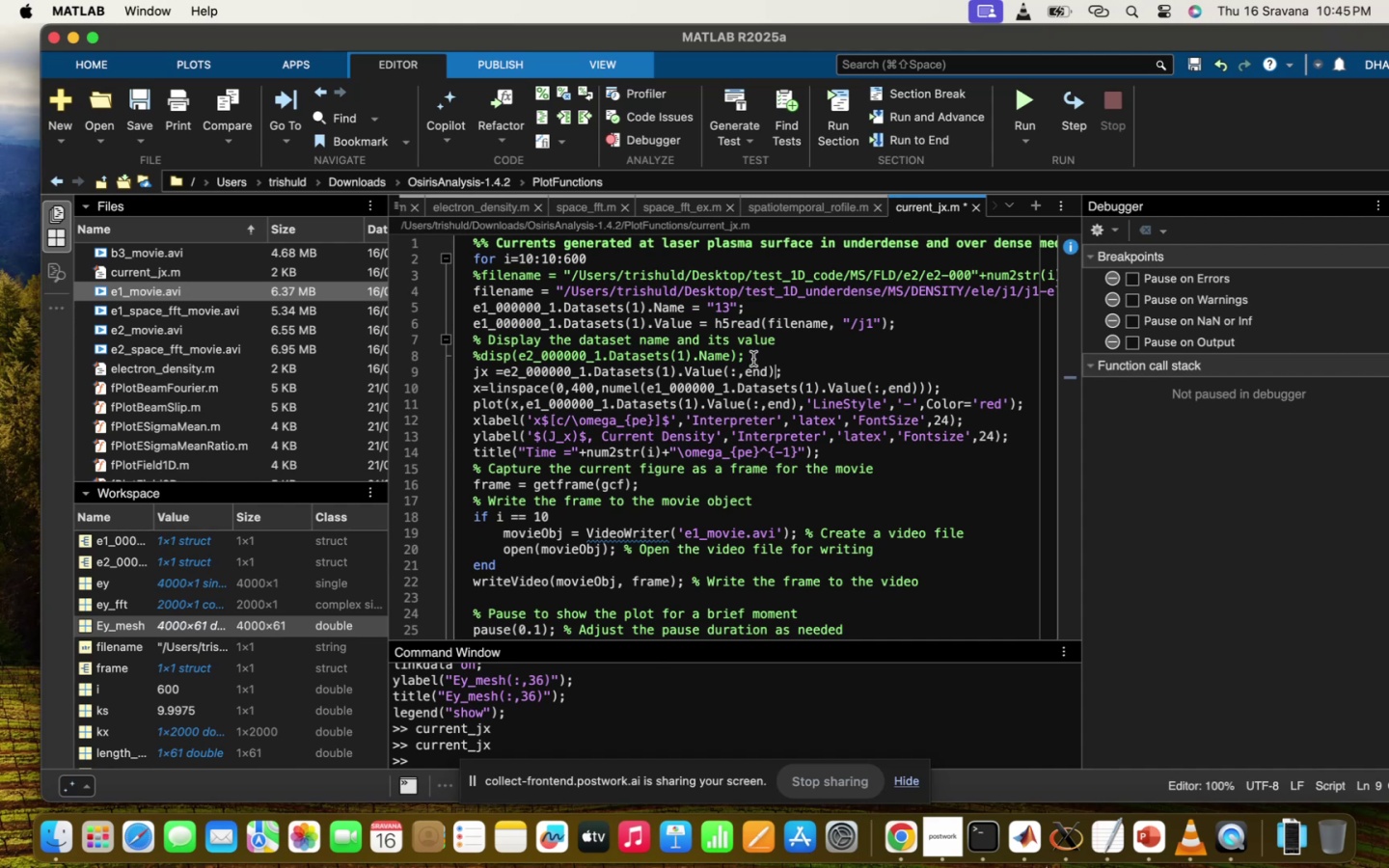 
wait(5.0)
 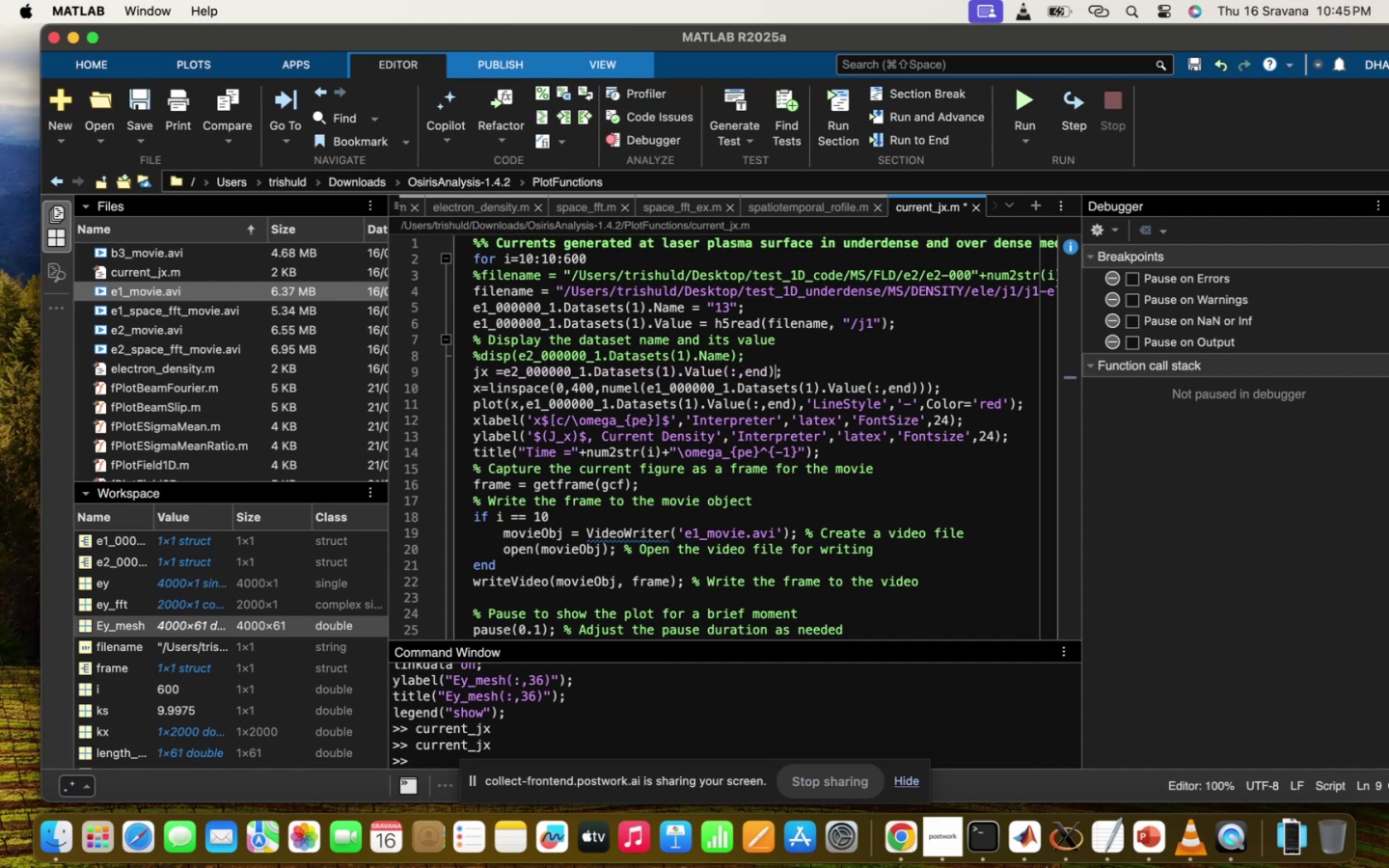 
scroll: coordinate [758, 373], scroll_direction: up, amount: 16.0
 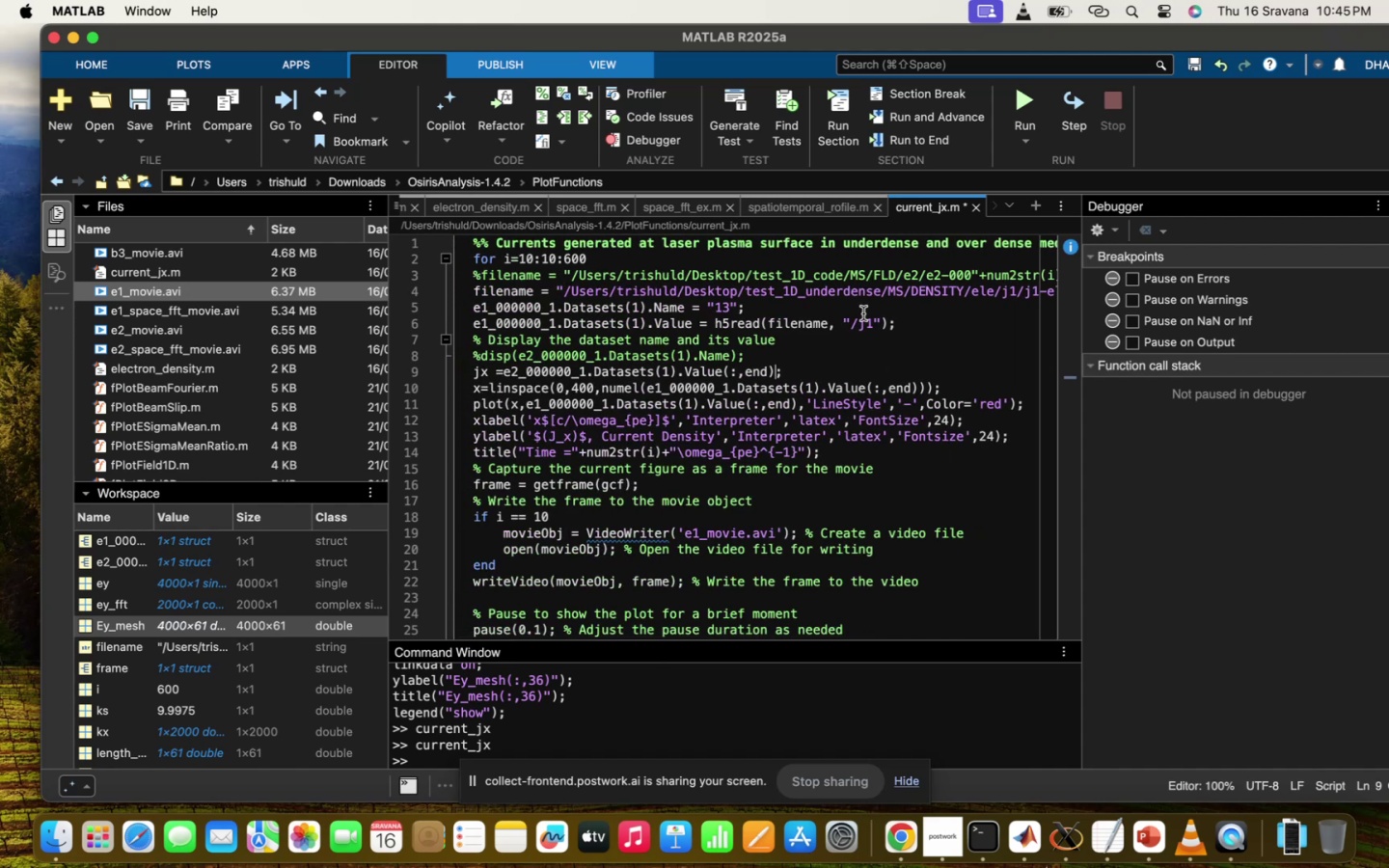 
scroll: coordinate [866, 316], scroll_direction: down, amount: 20.0
 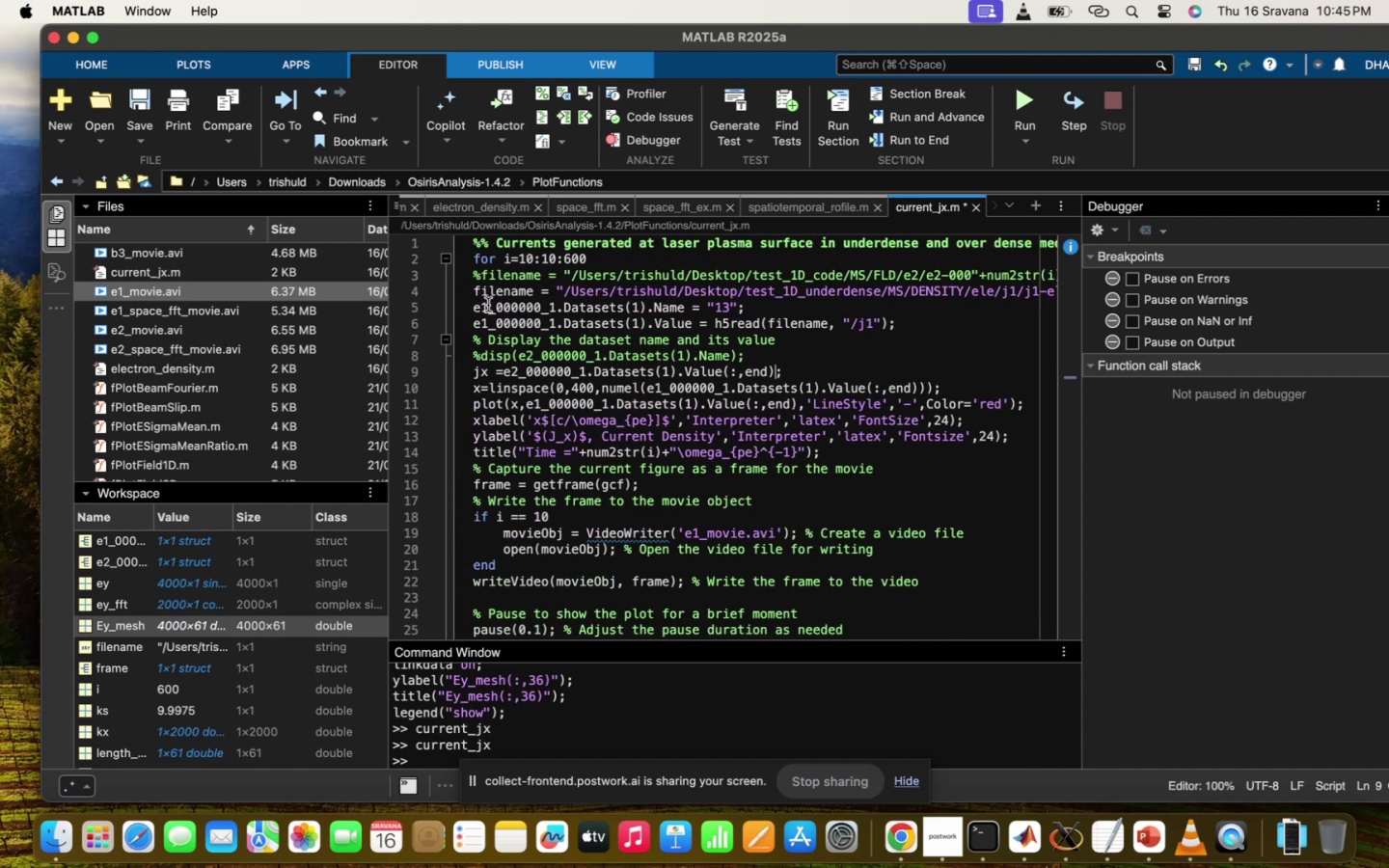 
left_click([488, 304])
 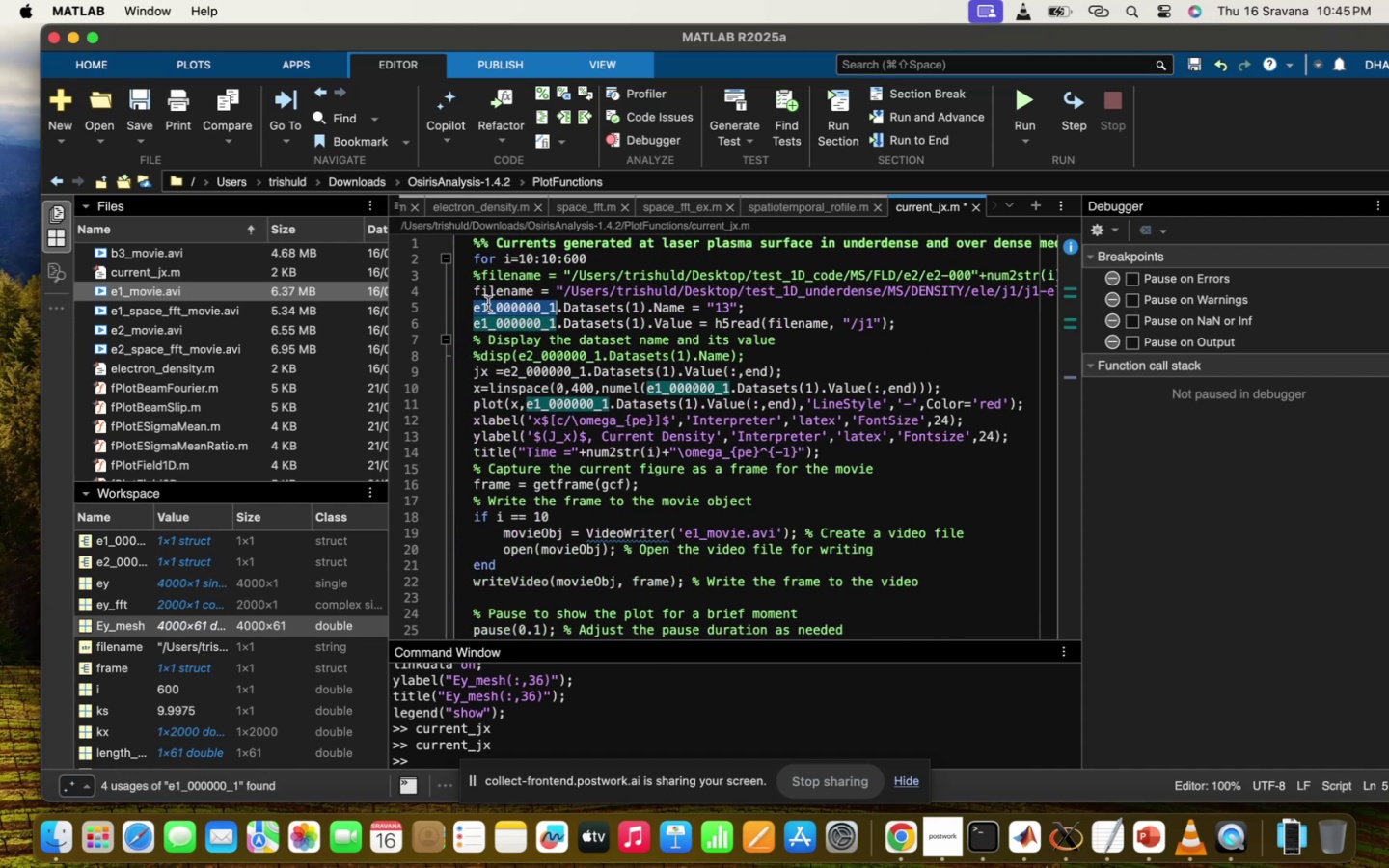 
left_click([488, 304])
 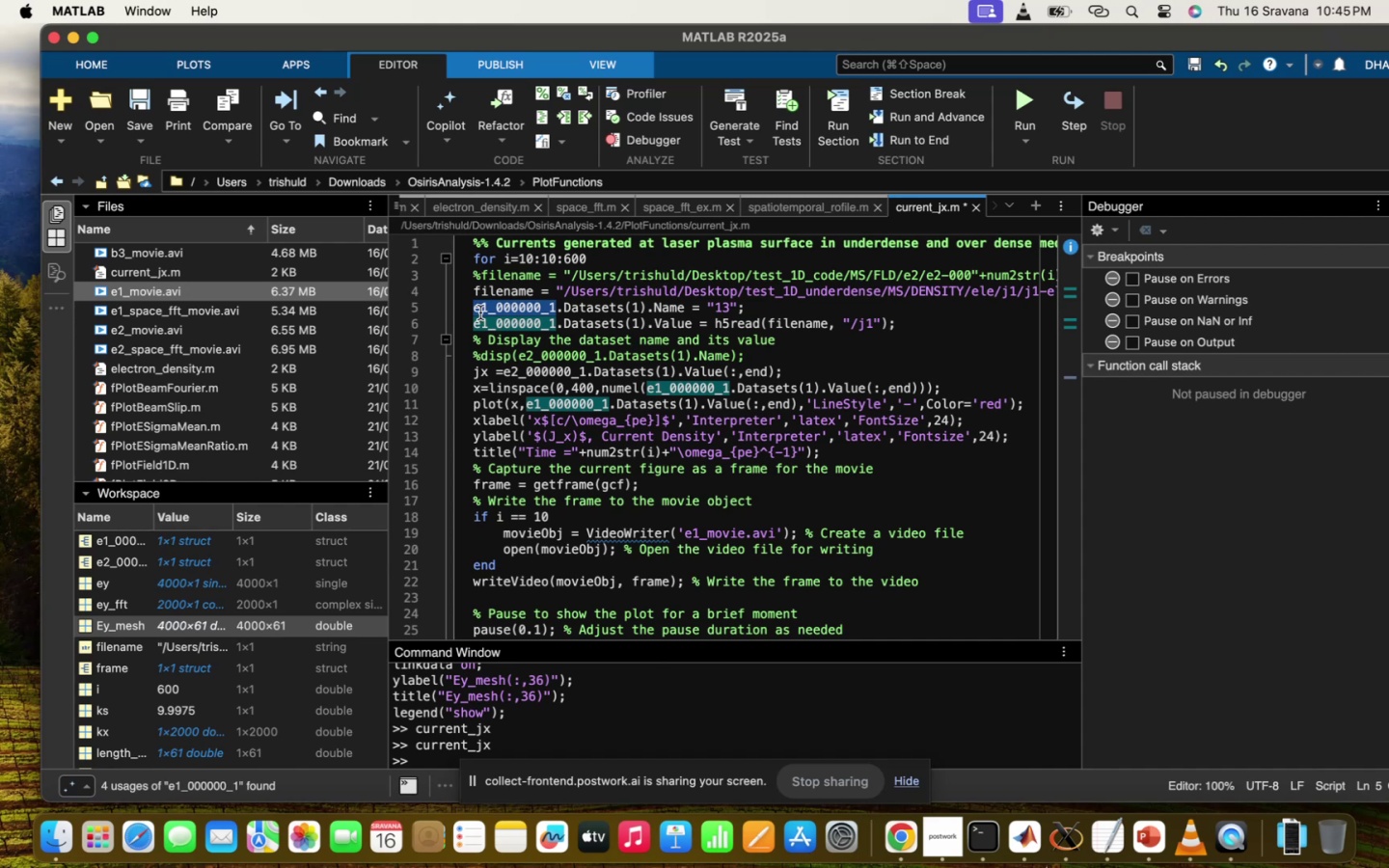 
key(Backspace)
 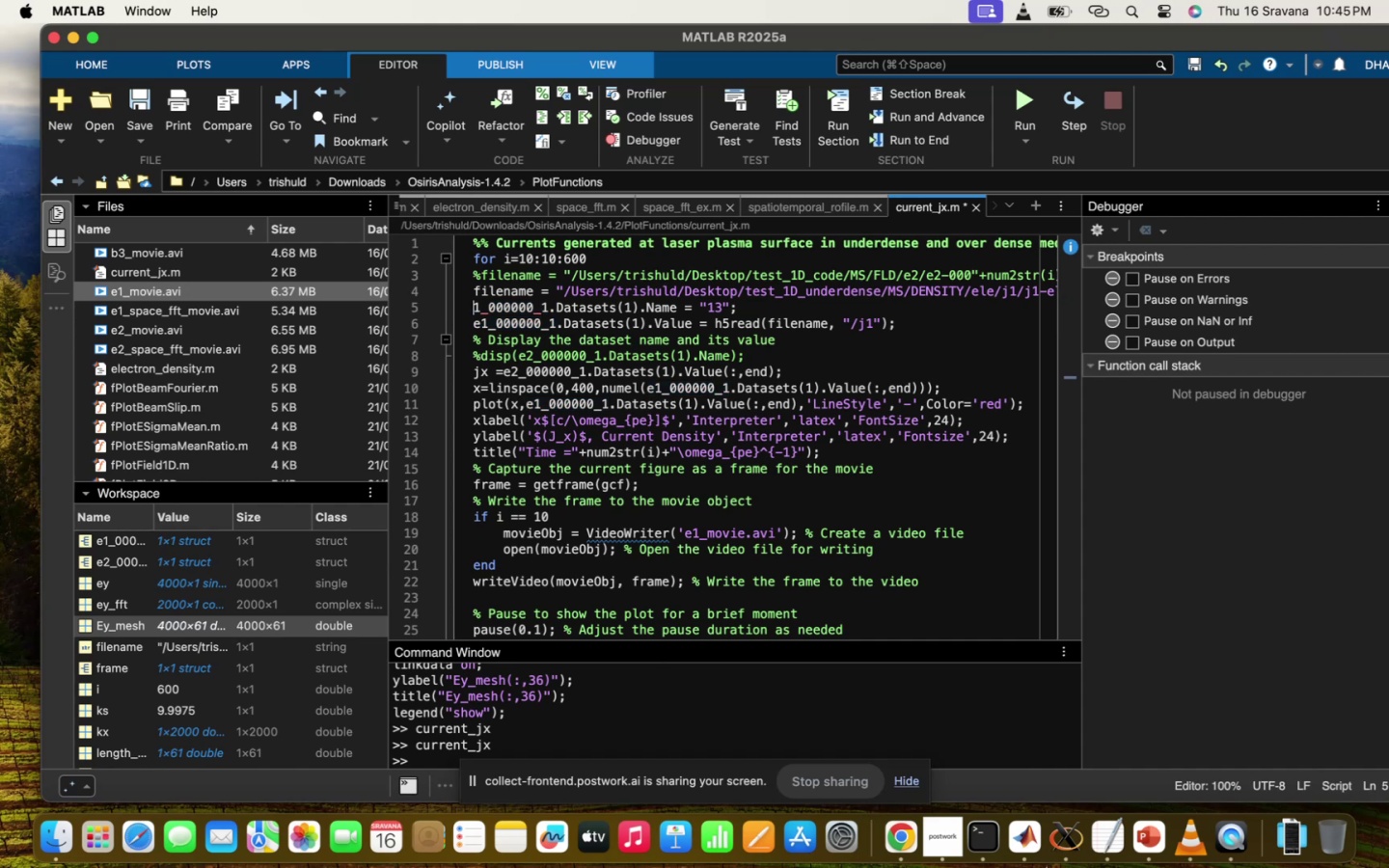 
key(J)
 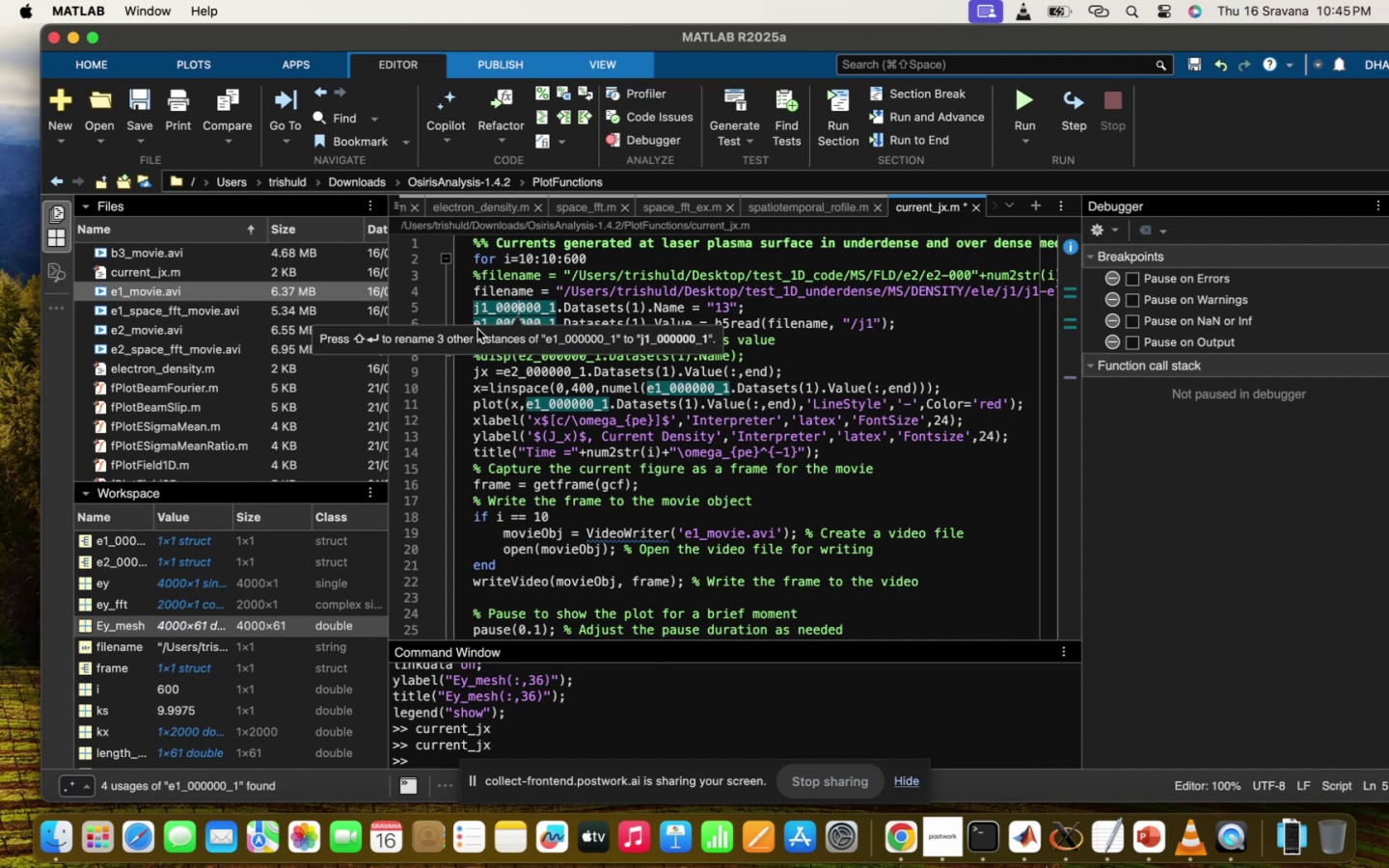 
left_click([482, 320])
 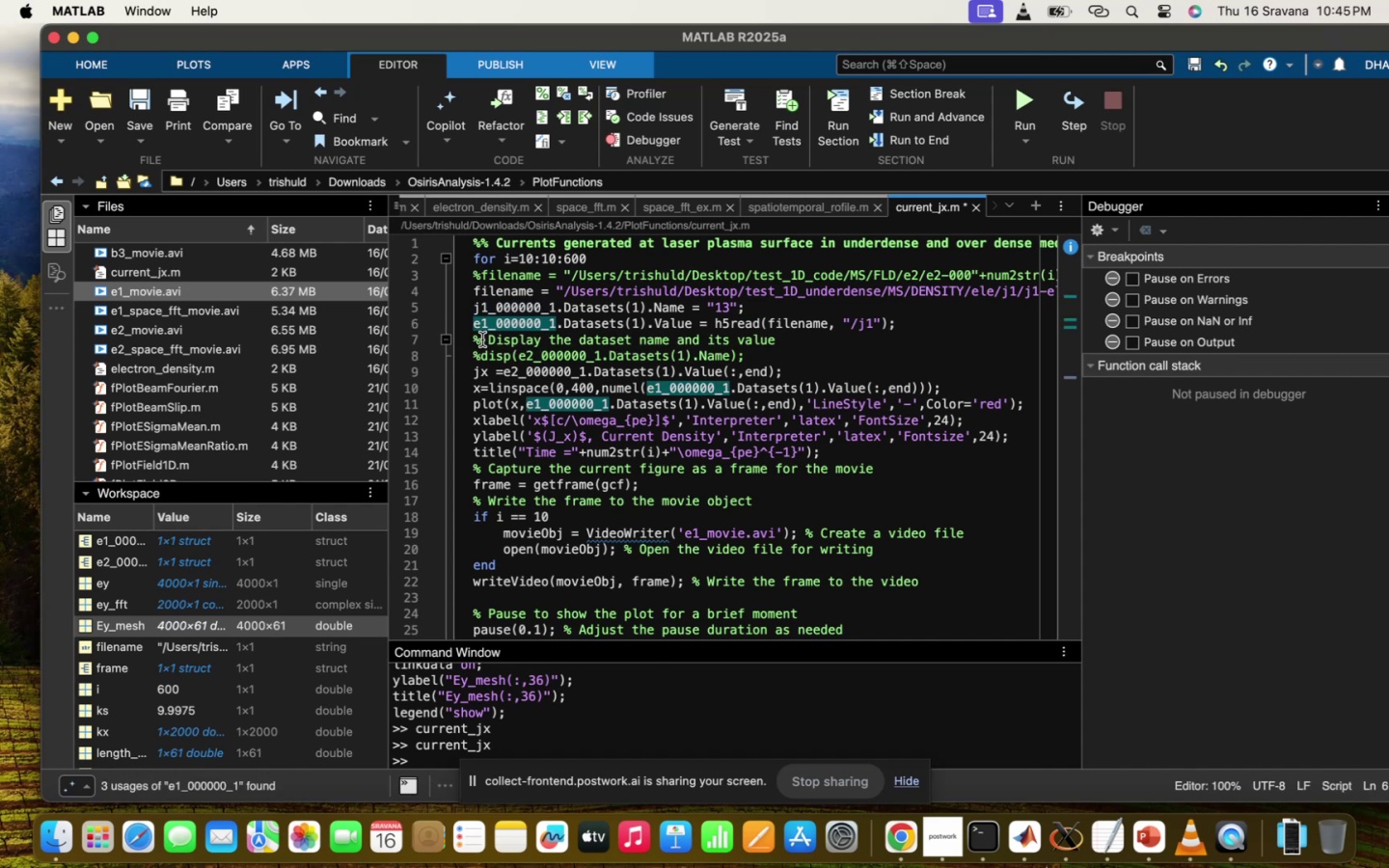 
key(J)
 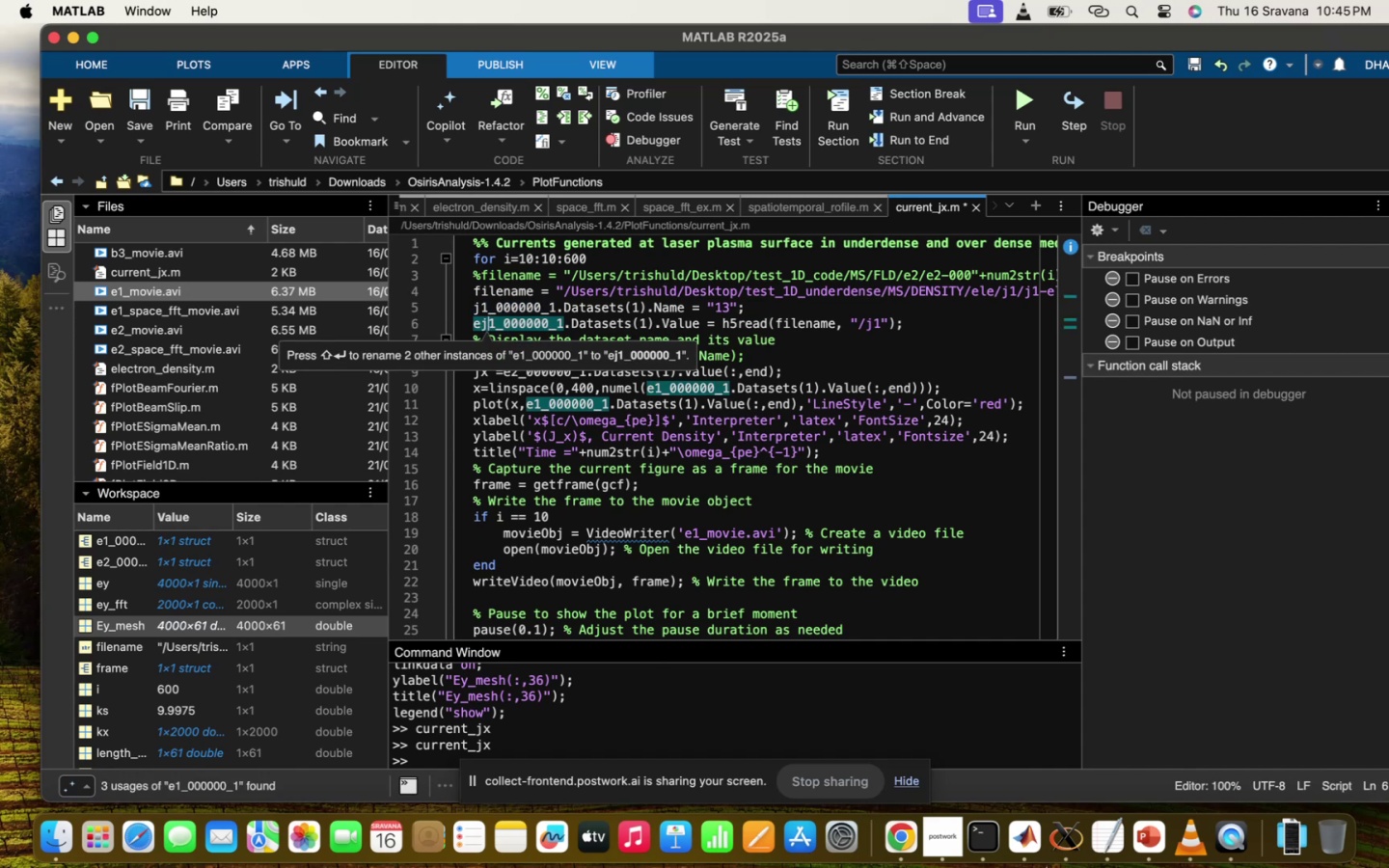 
key(Backspace)
 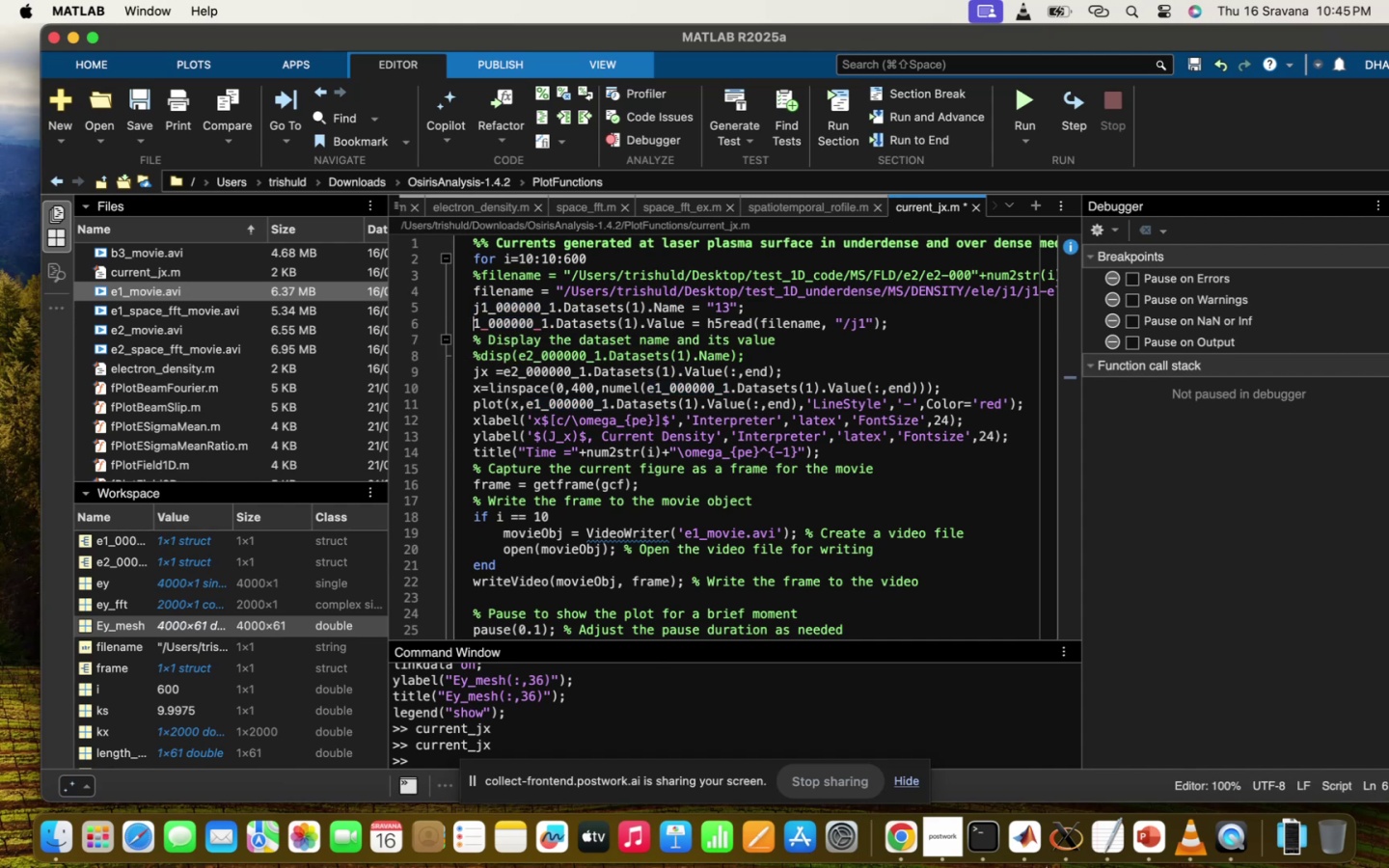 
key(Backspace)
 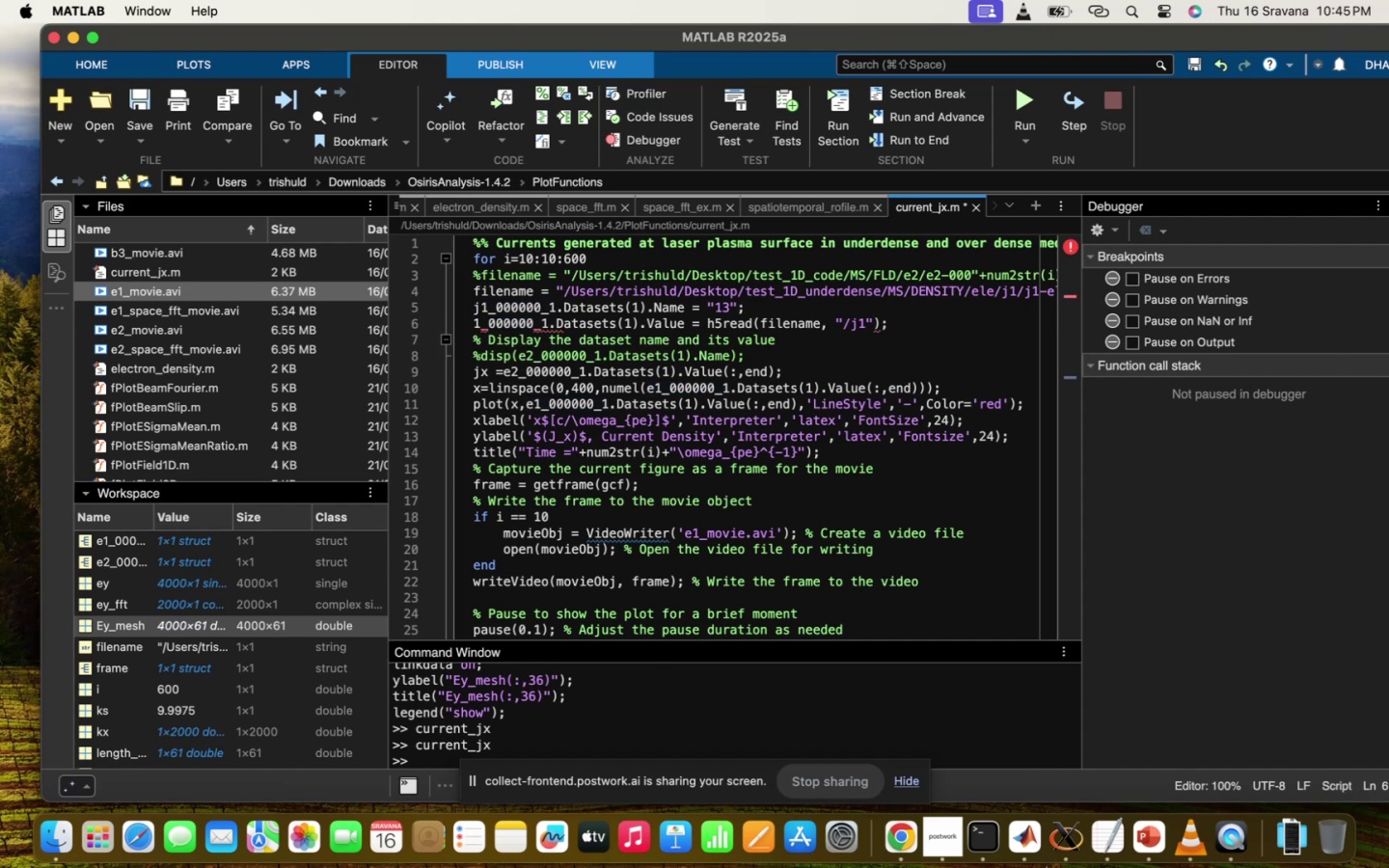 
key(J)
 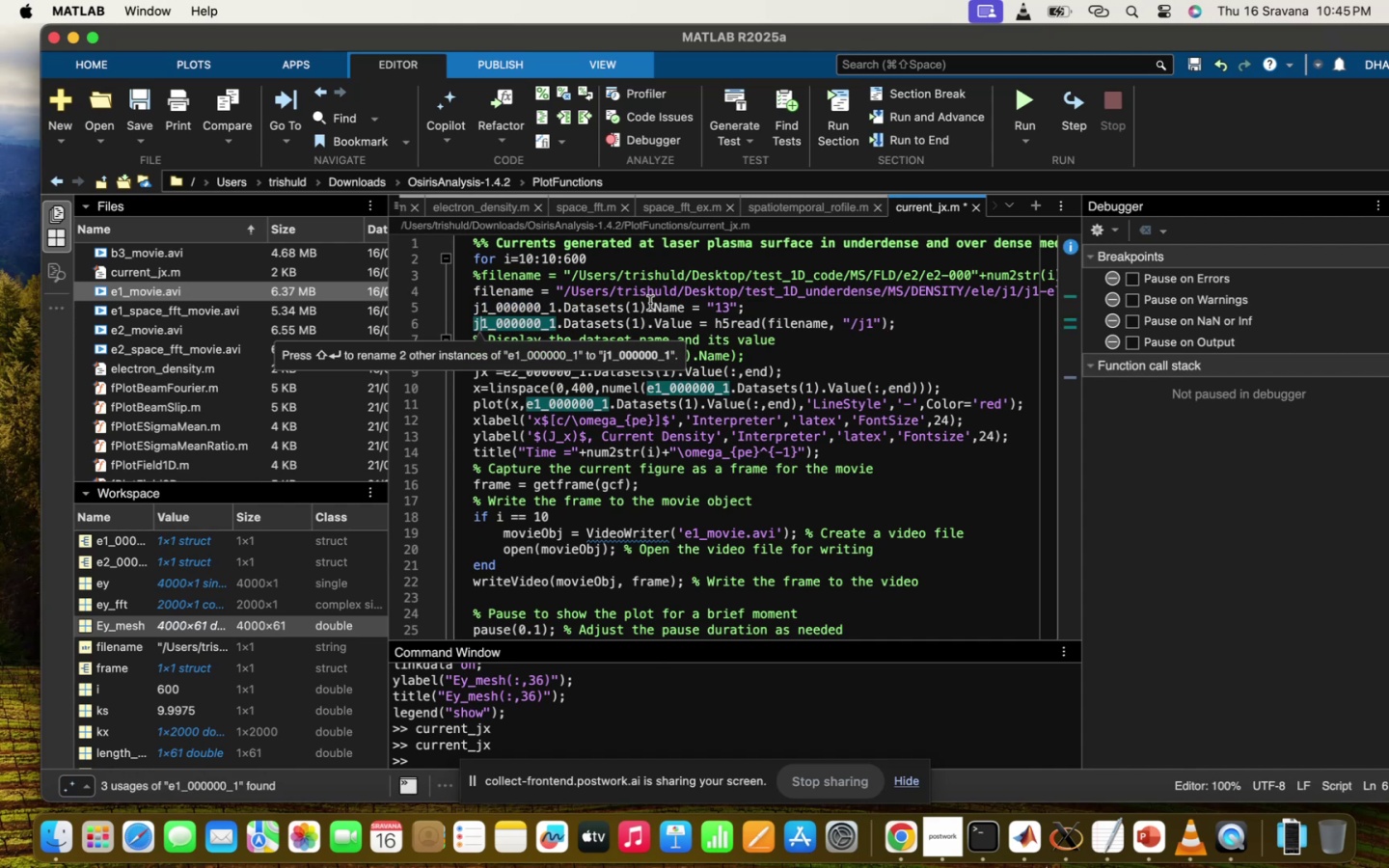 
left_click([709, 333])
 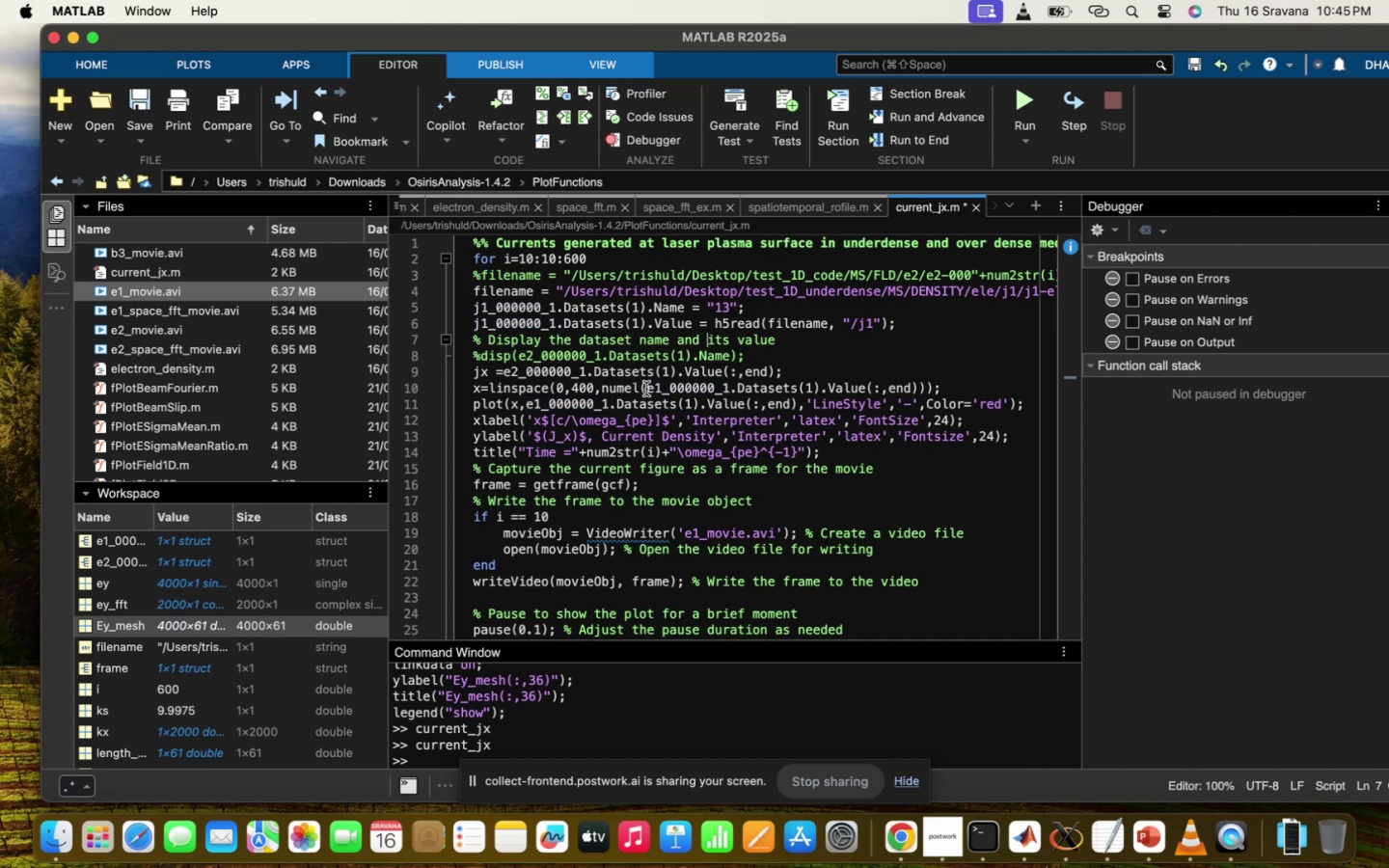 
left_click([653, 390])
 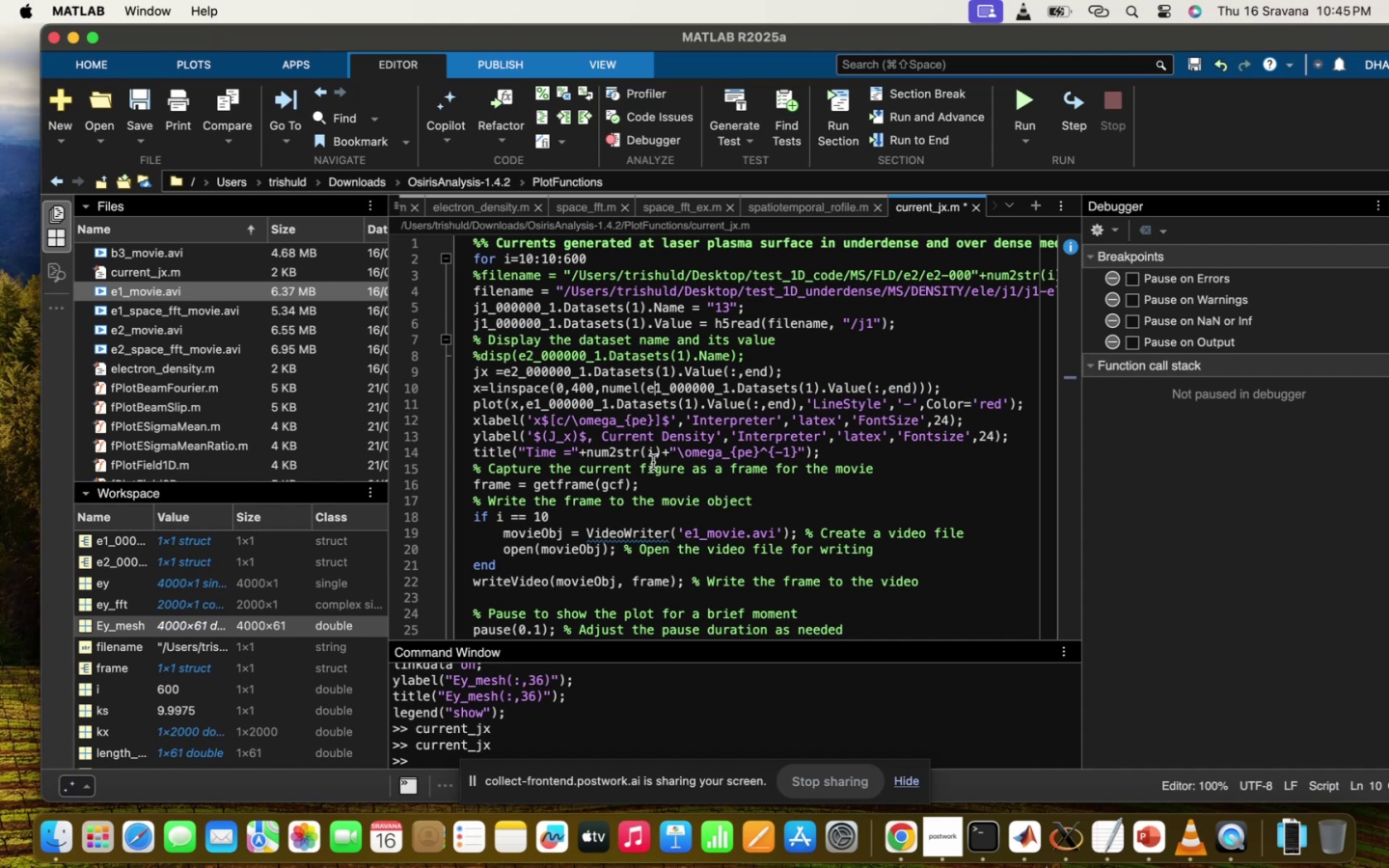 
key(Backspace)
 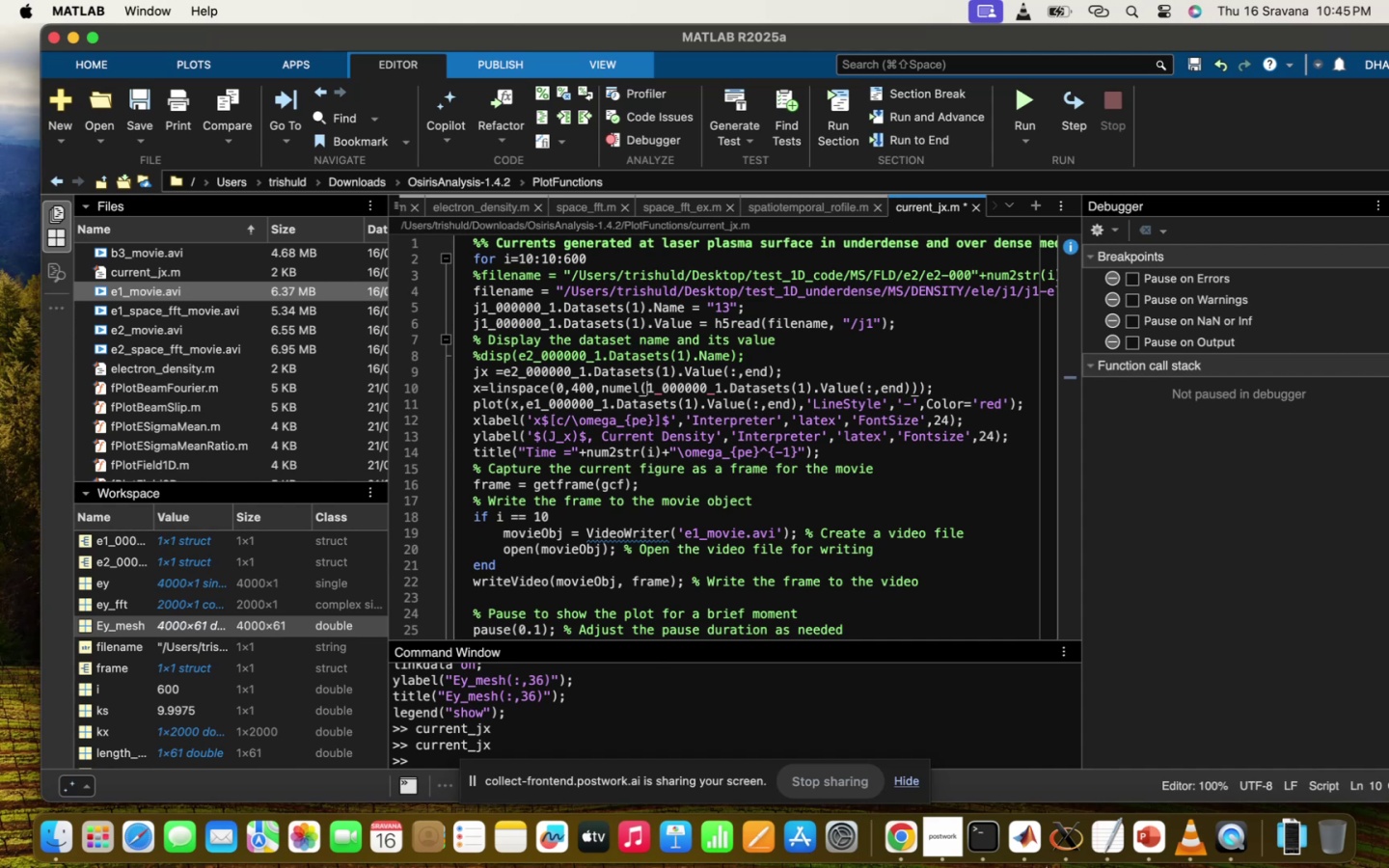 
key(J)
 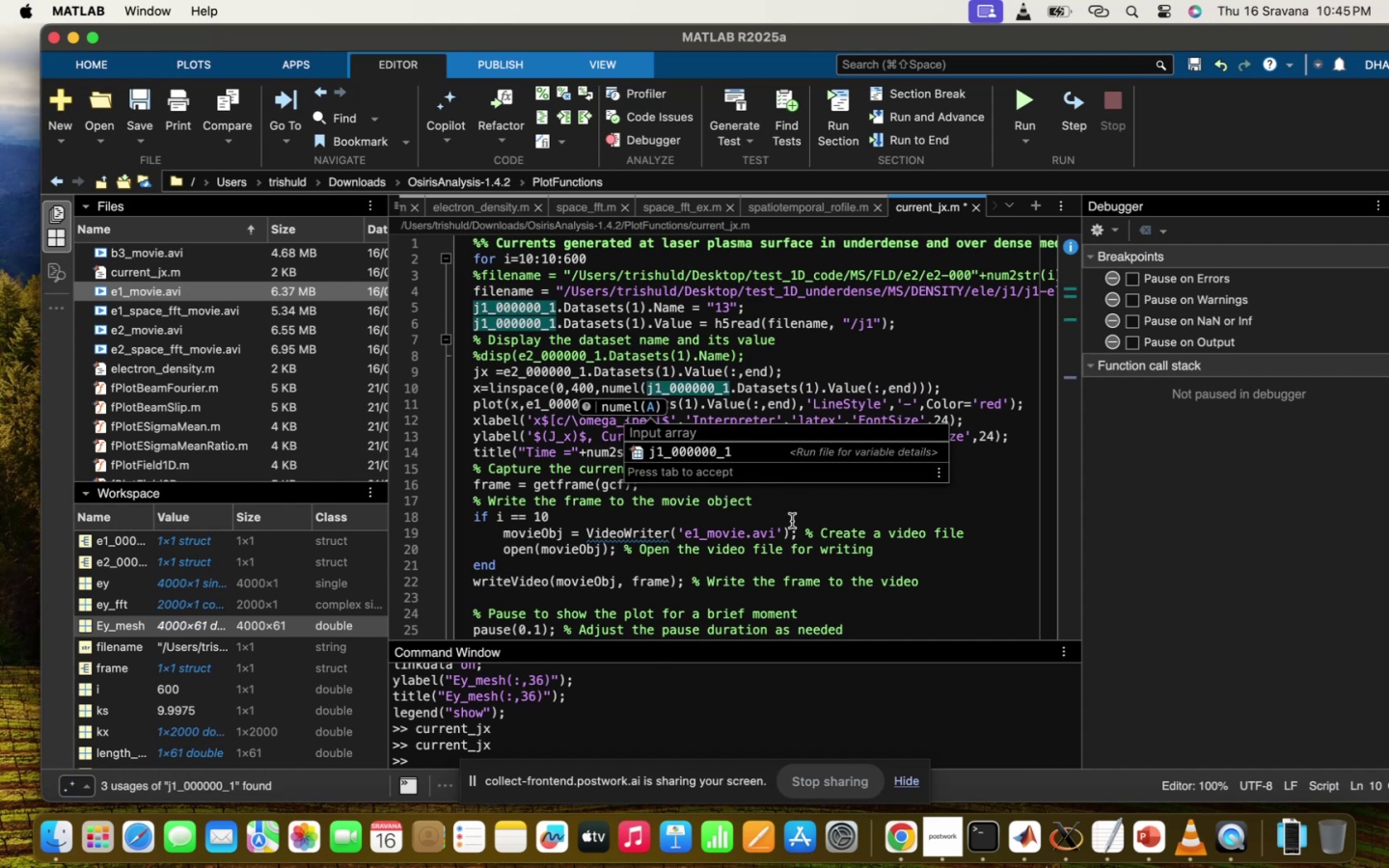 
left_click([795, 563])
 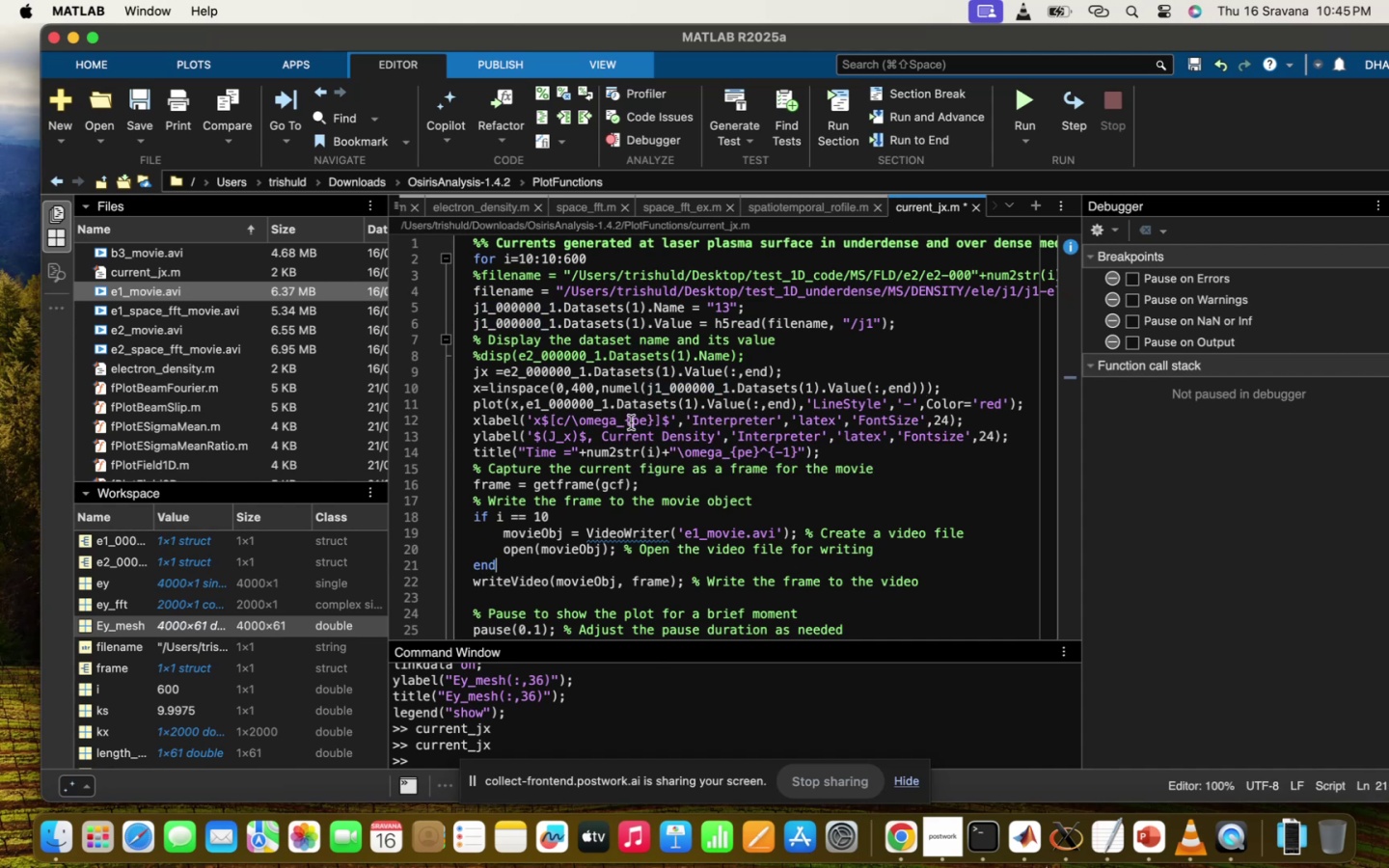 
wait(6.75)
 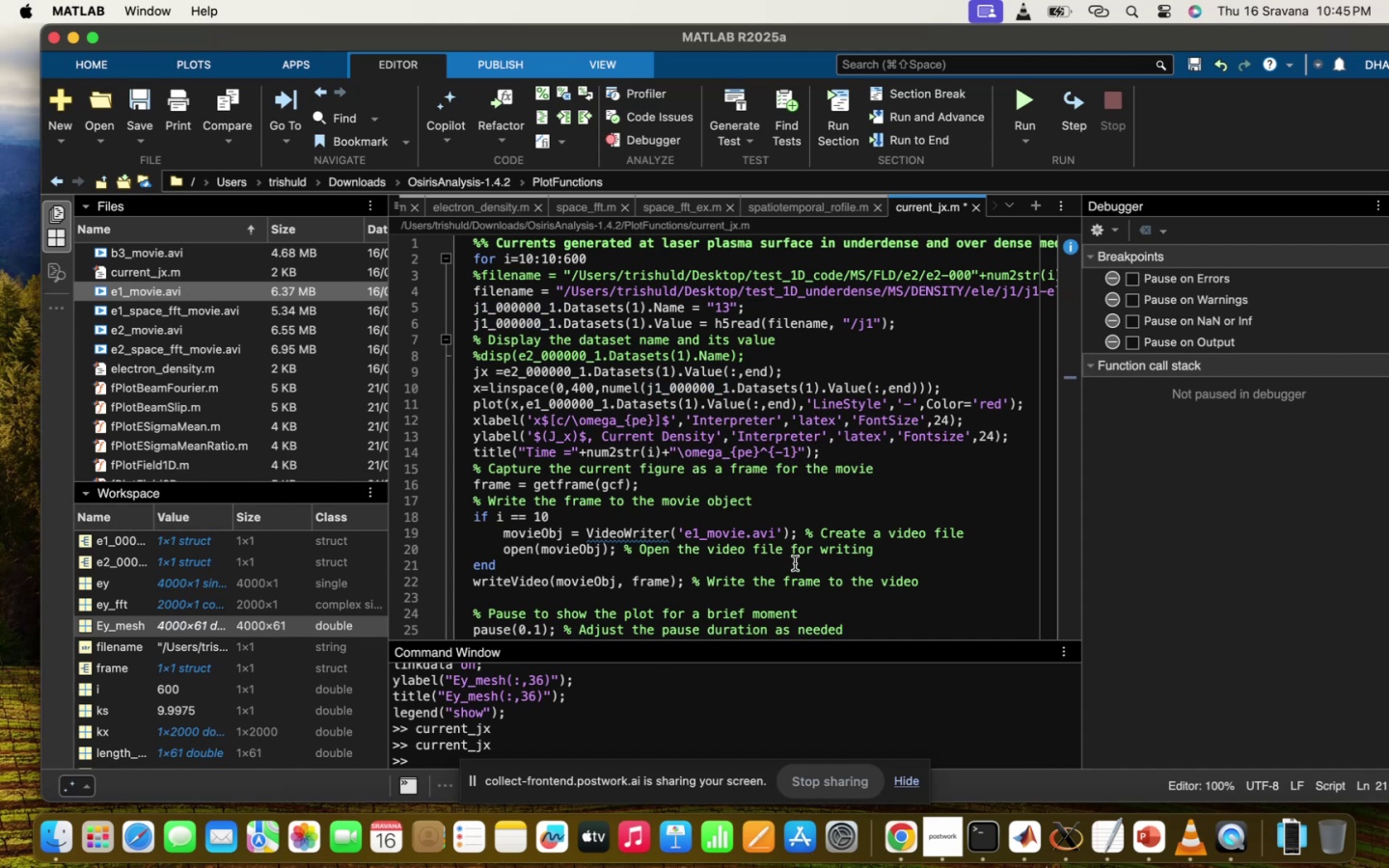 
left_click([509, 372])
 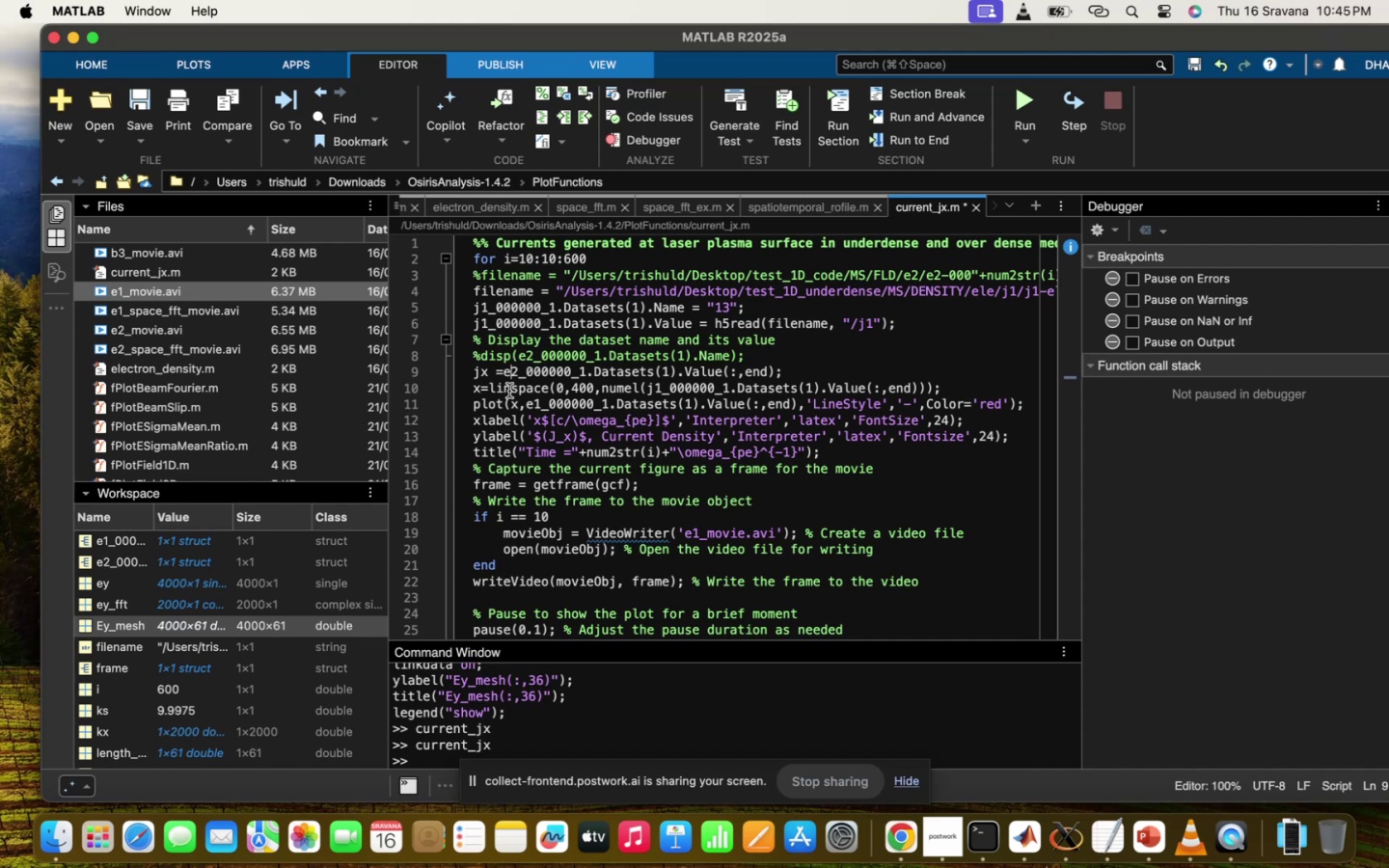 
type(j1)
 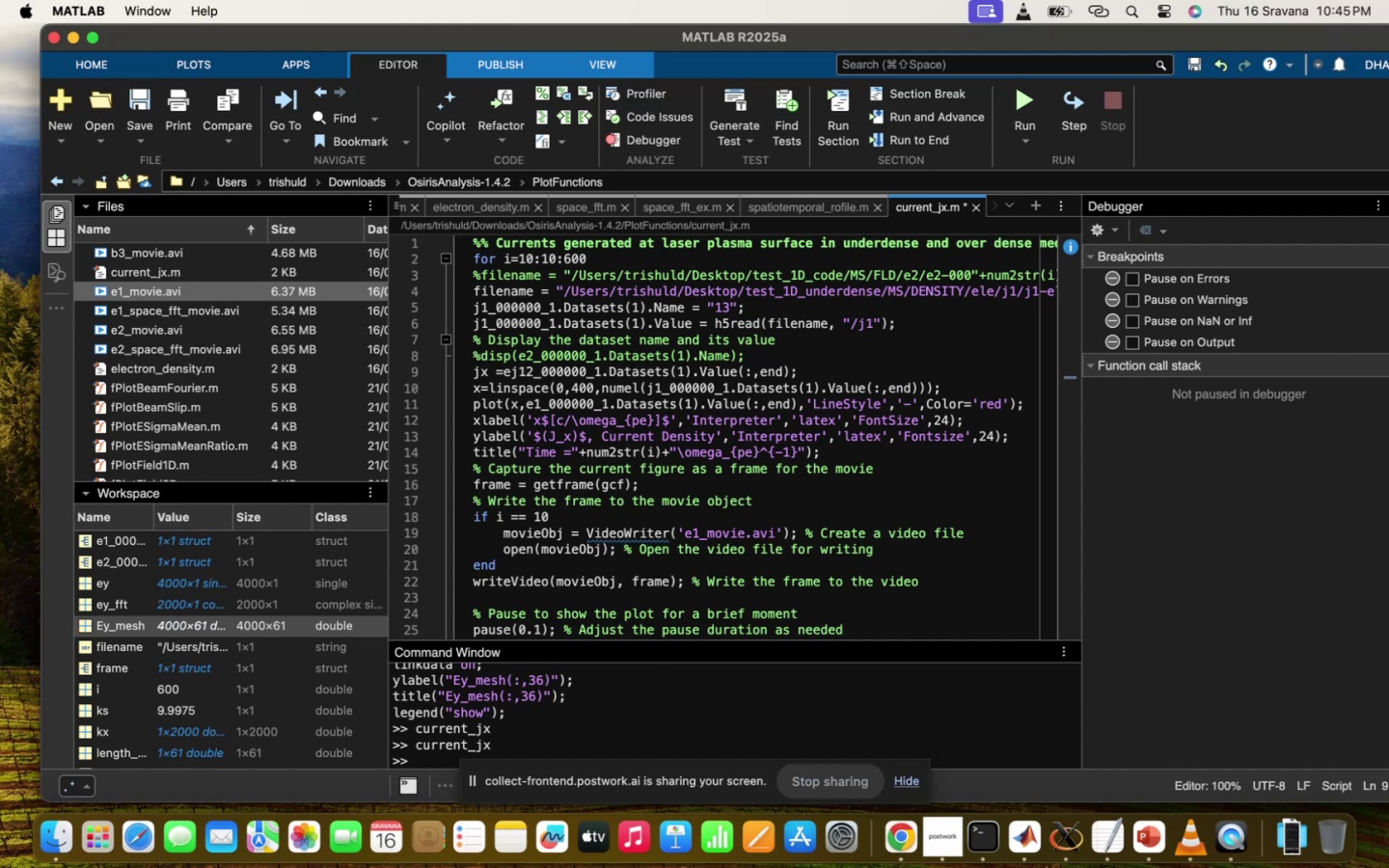 
key(ArrowRight)
 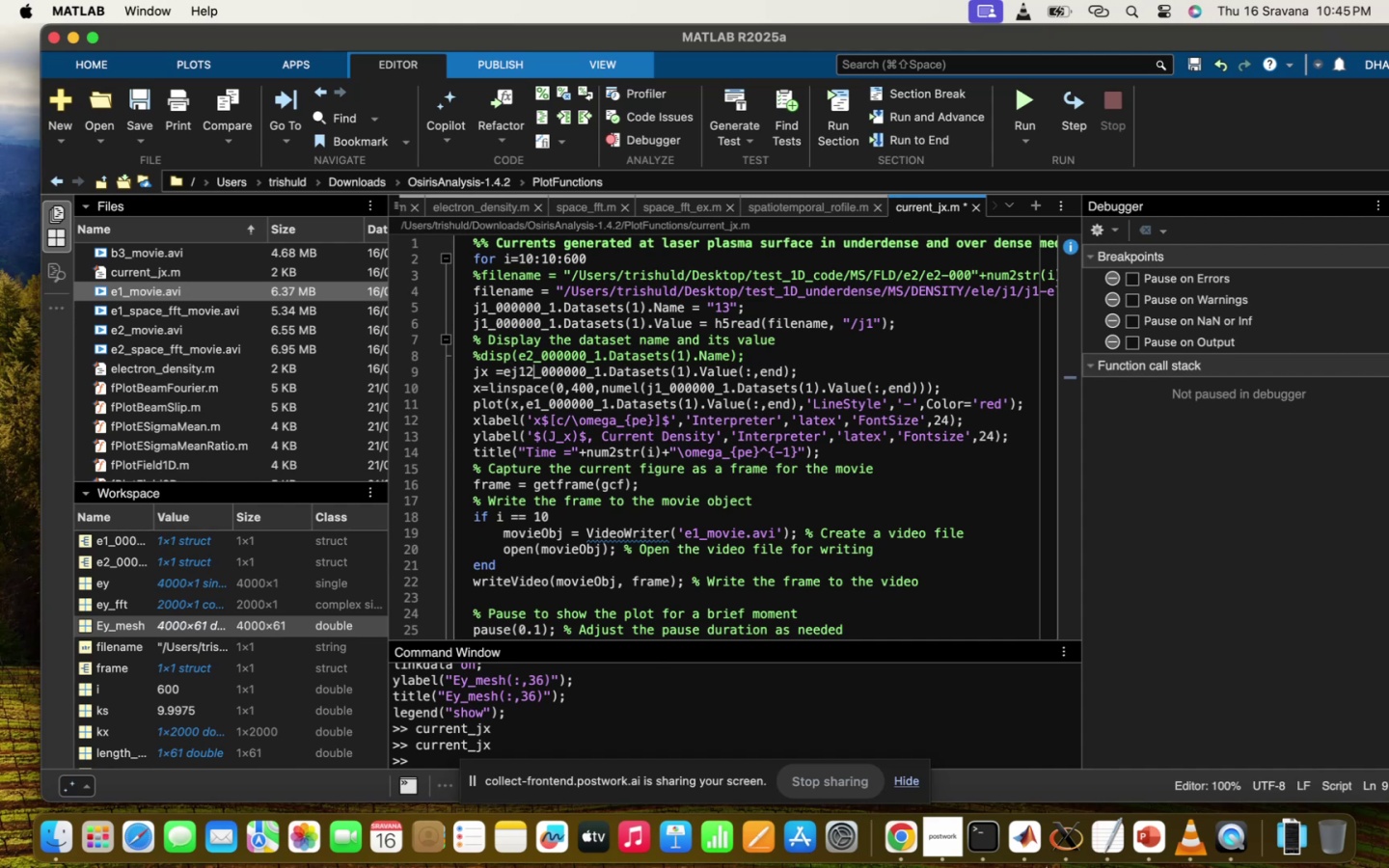 
key(Backspace)
 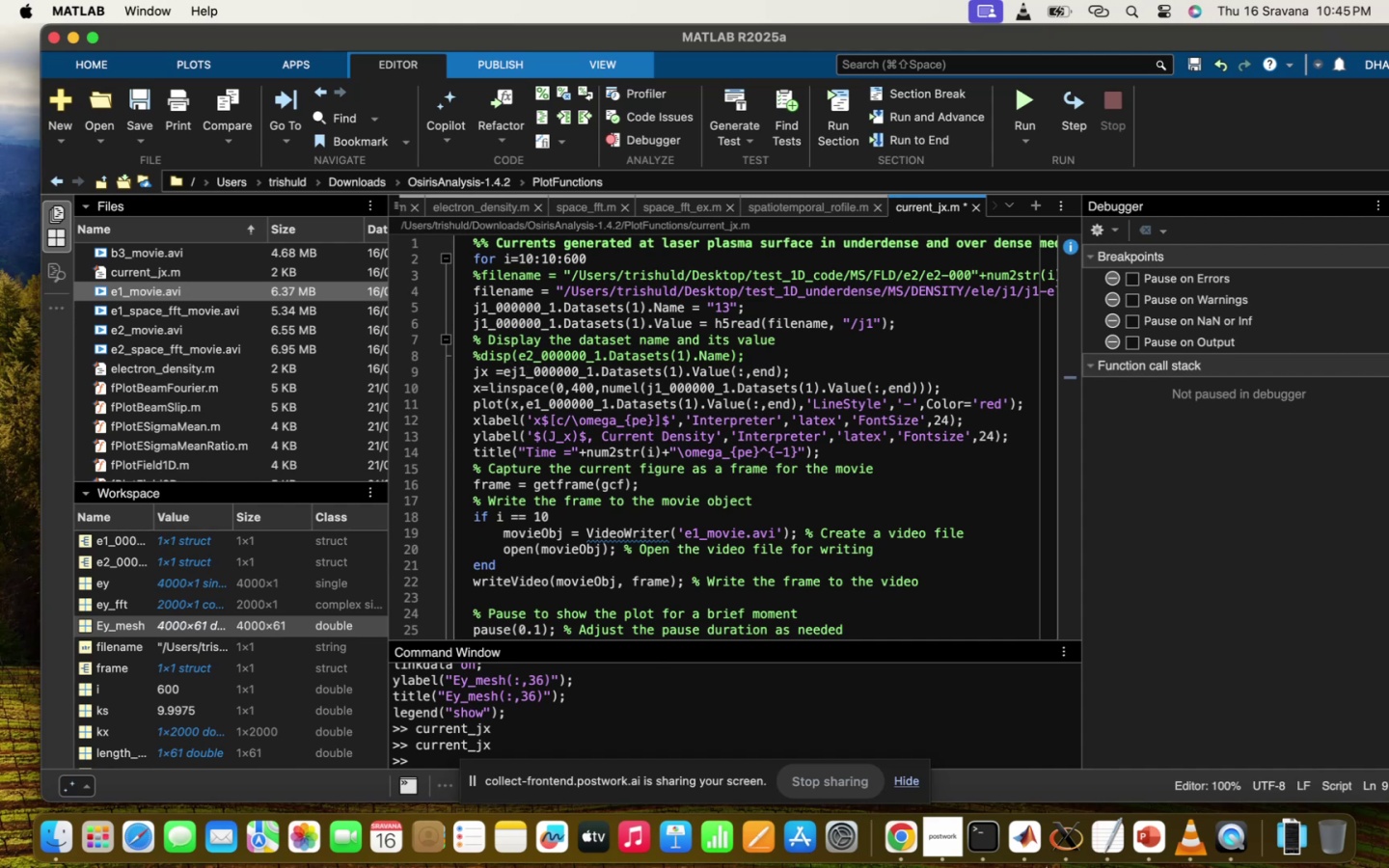 
key(ArrowLeft)
 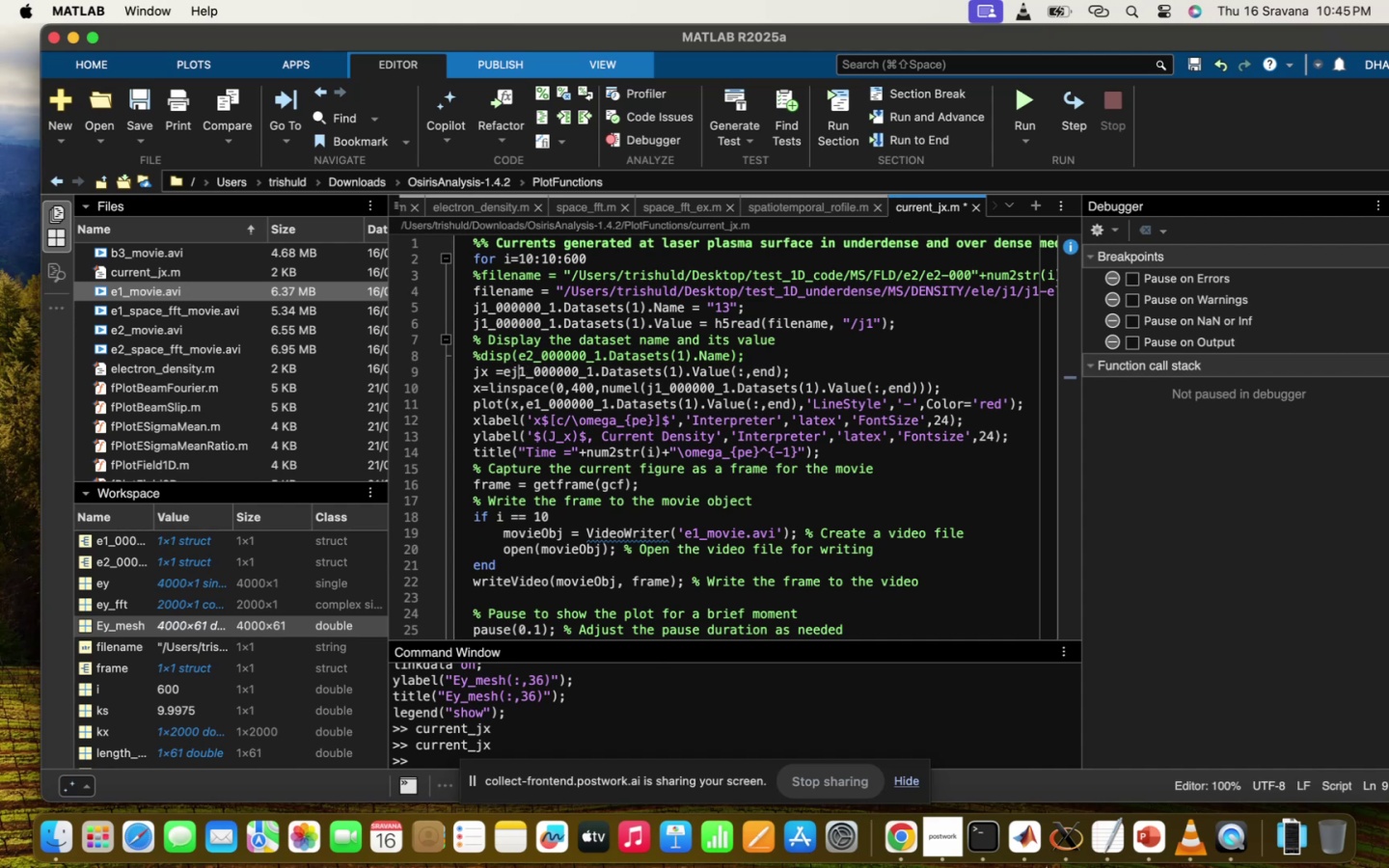 
key(ArrowLeft)
 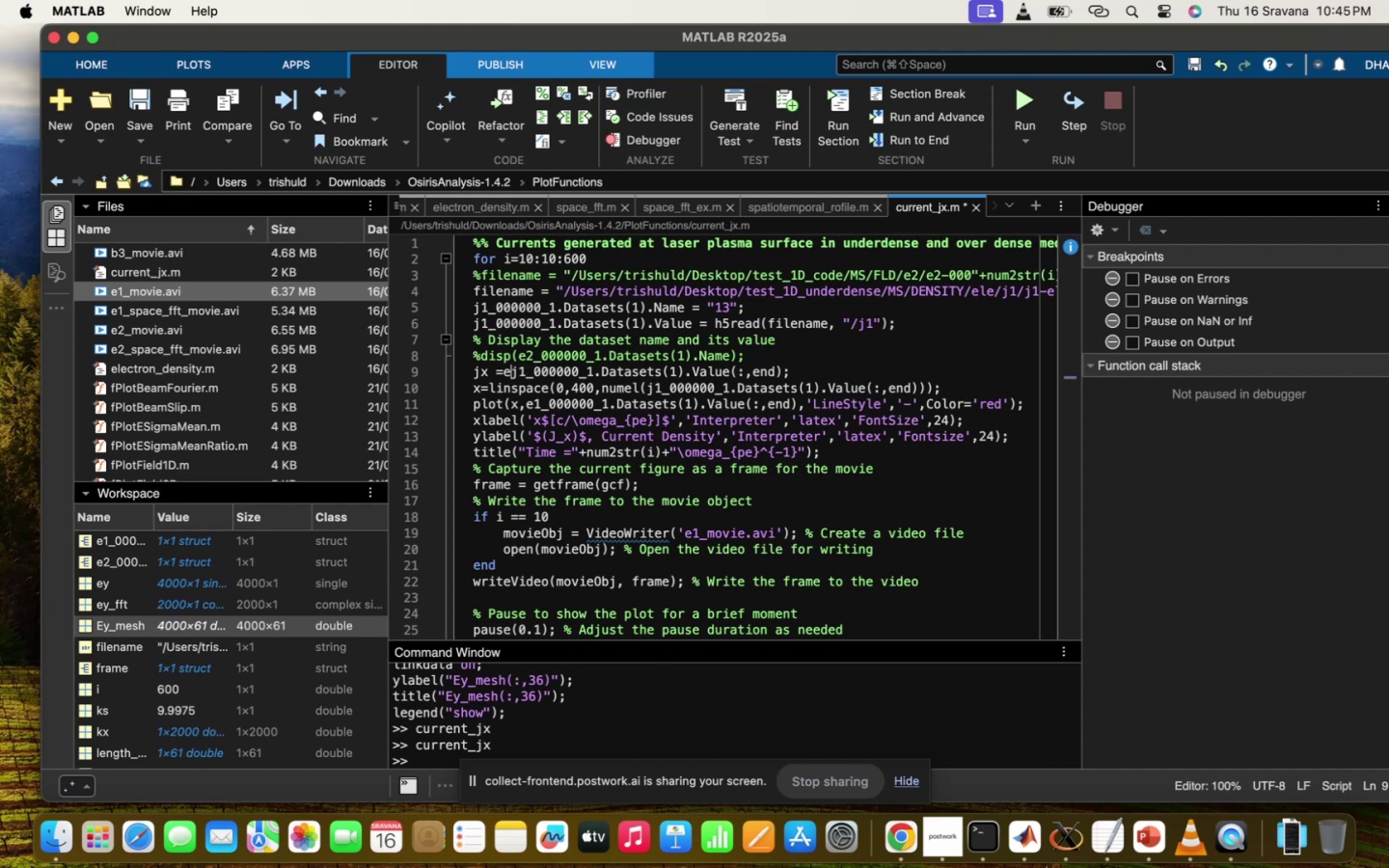 
key(Backspace)
 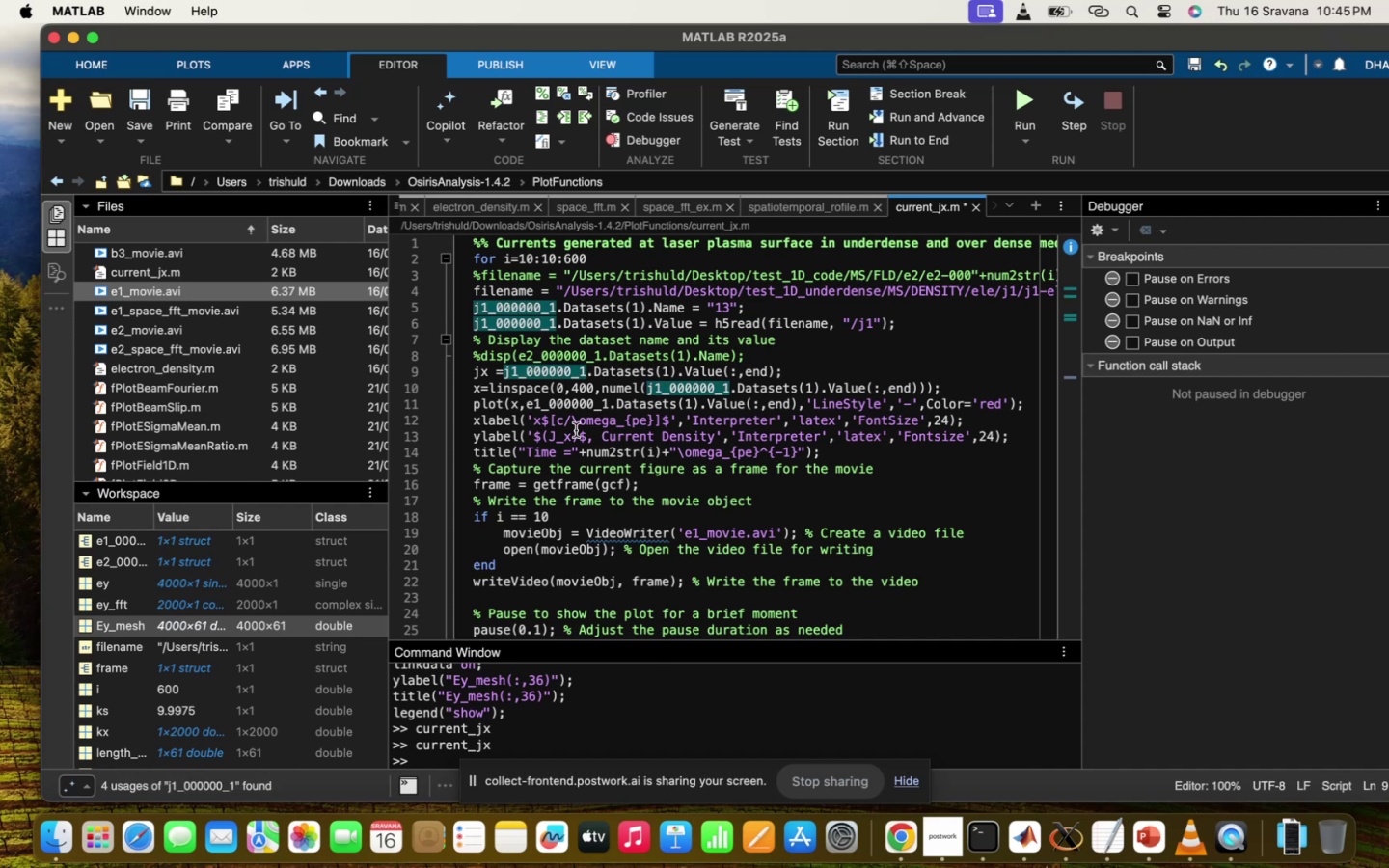 
wait(5.88)
 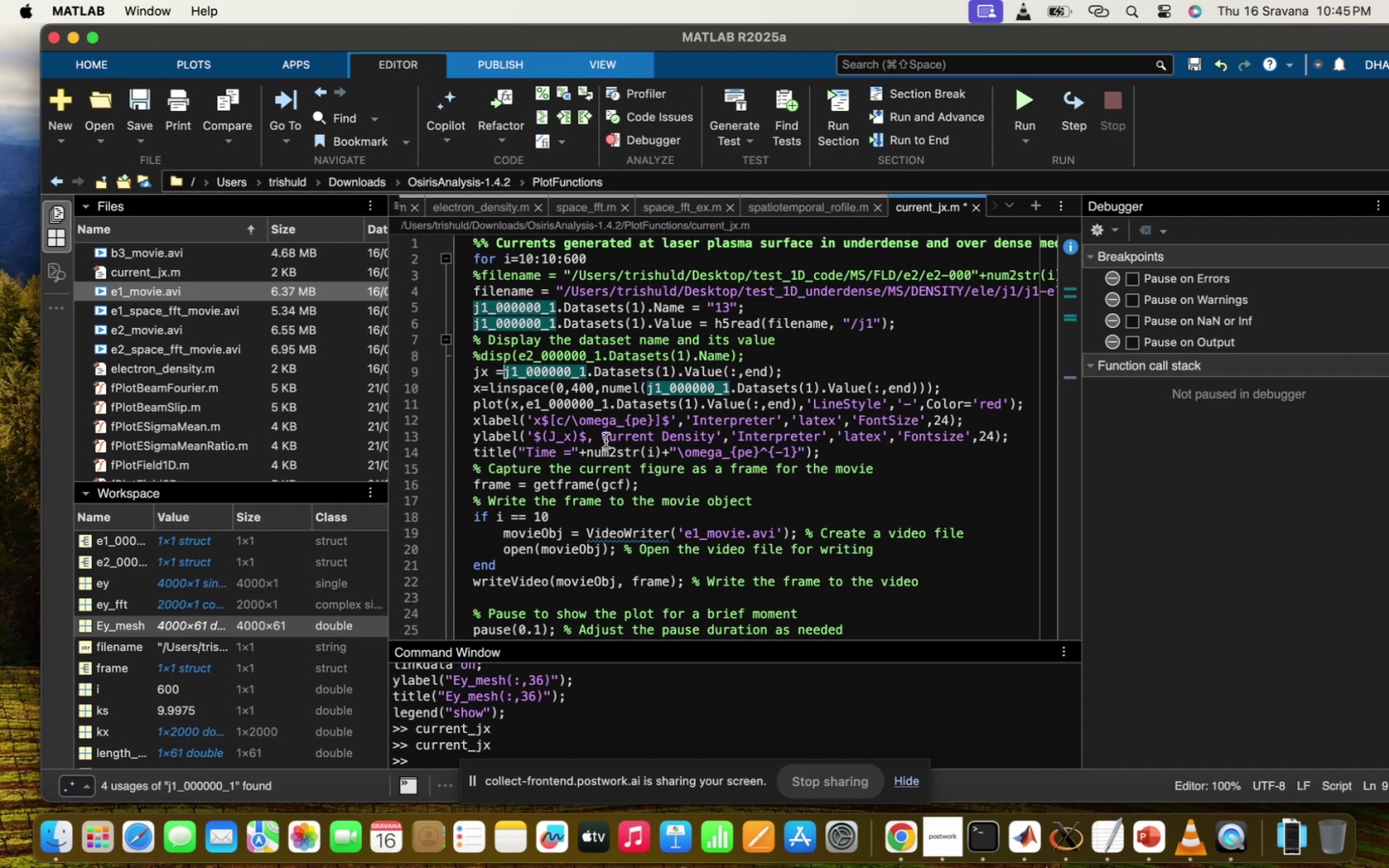 
key(Backspace)
 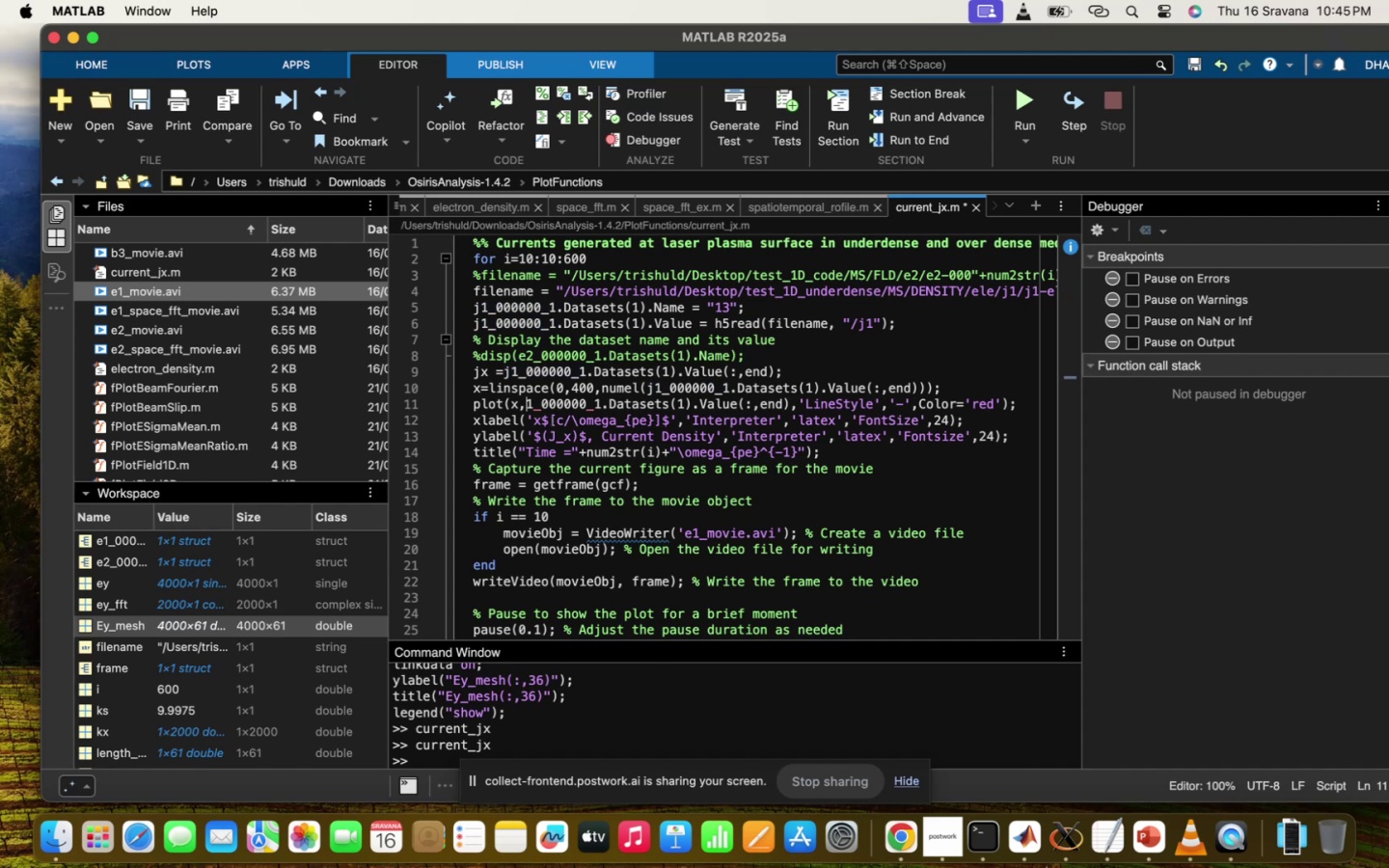 
key(J)
 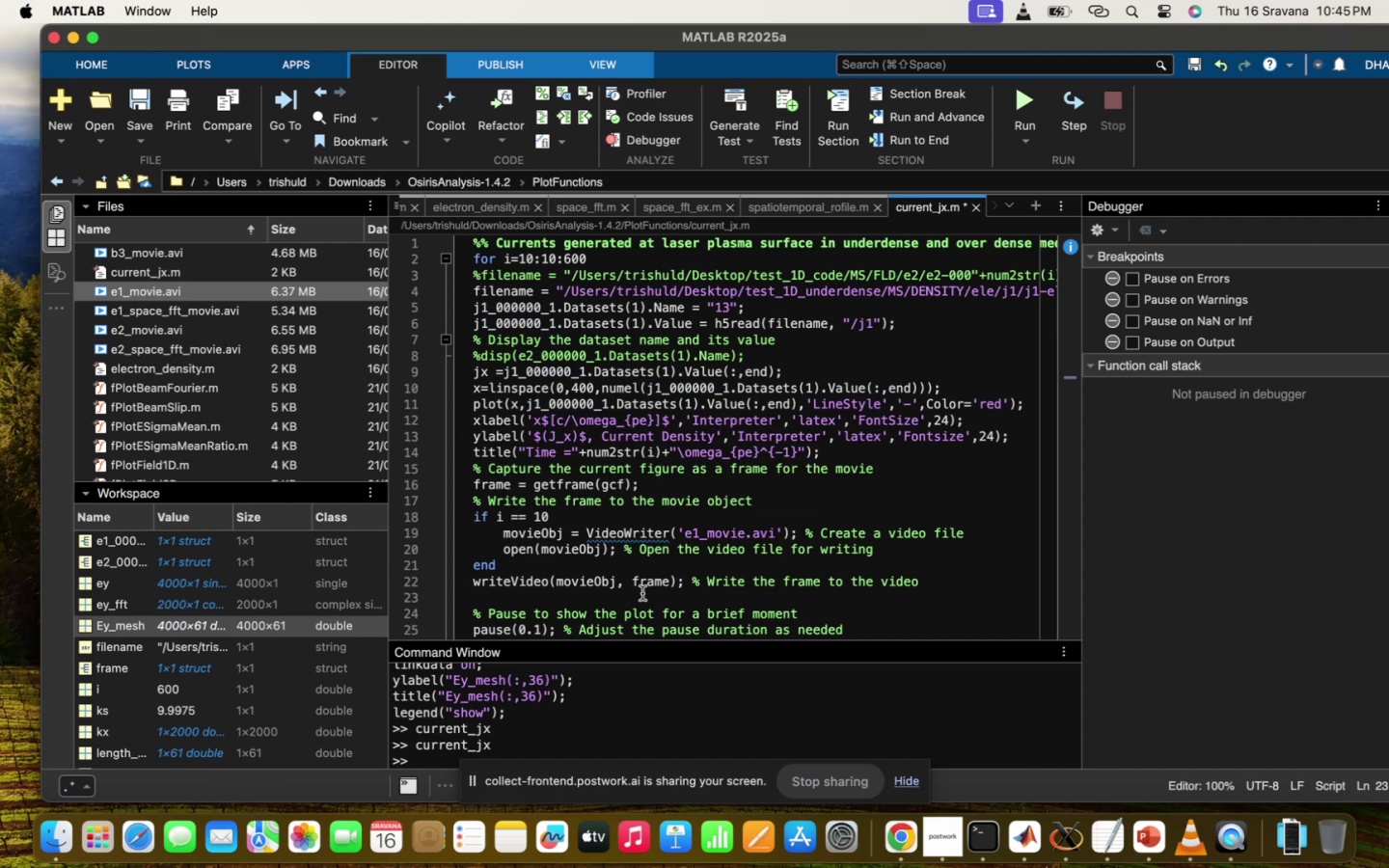 
scroll: coordinate [642, 593], scroll_direction: up, amount: 16.0
 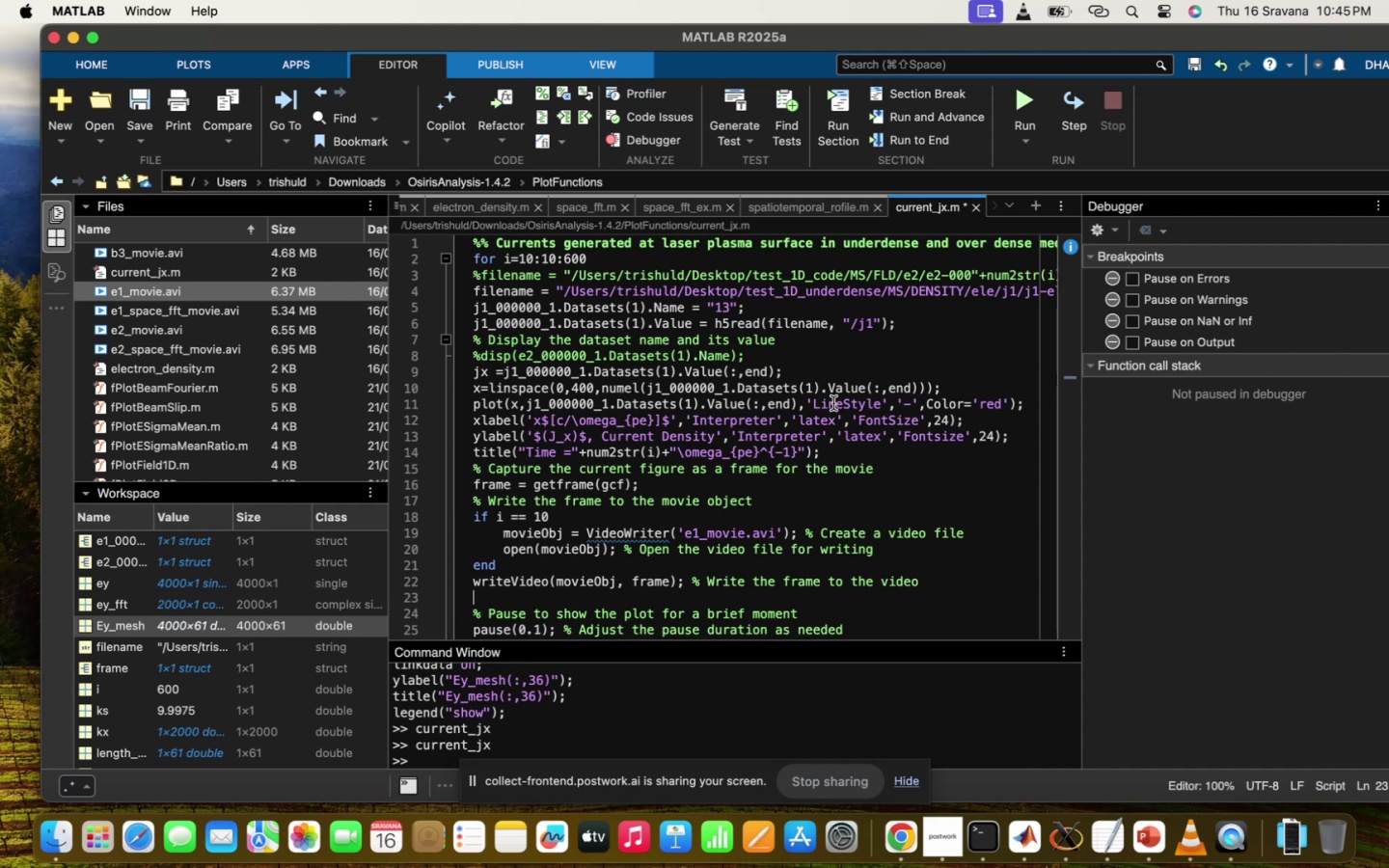 
left_click([965, 386])
 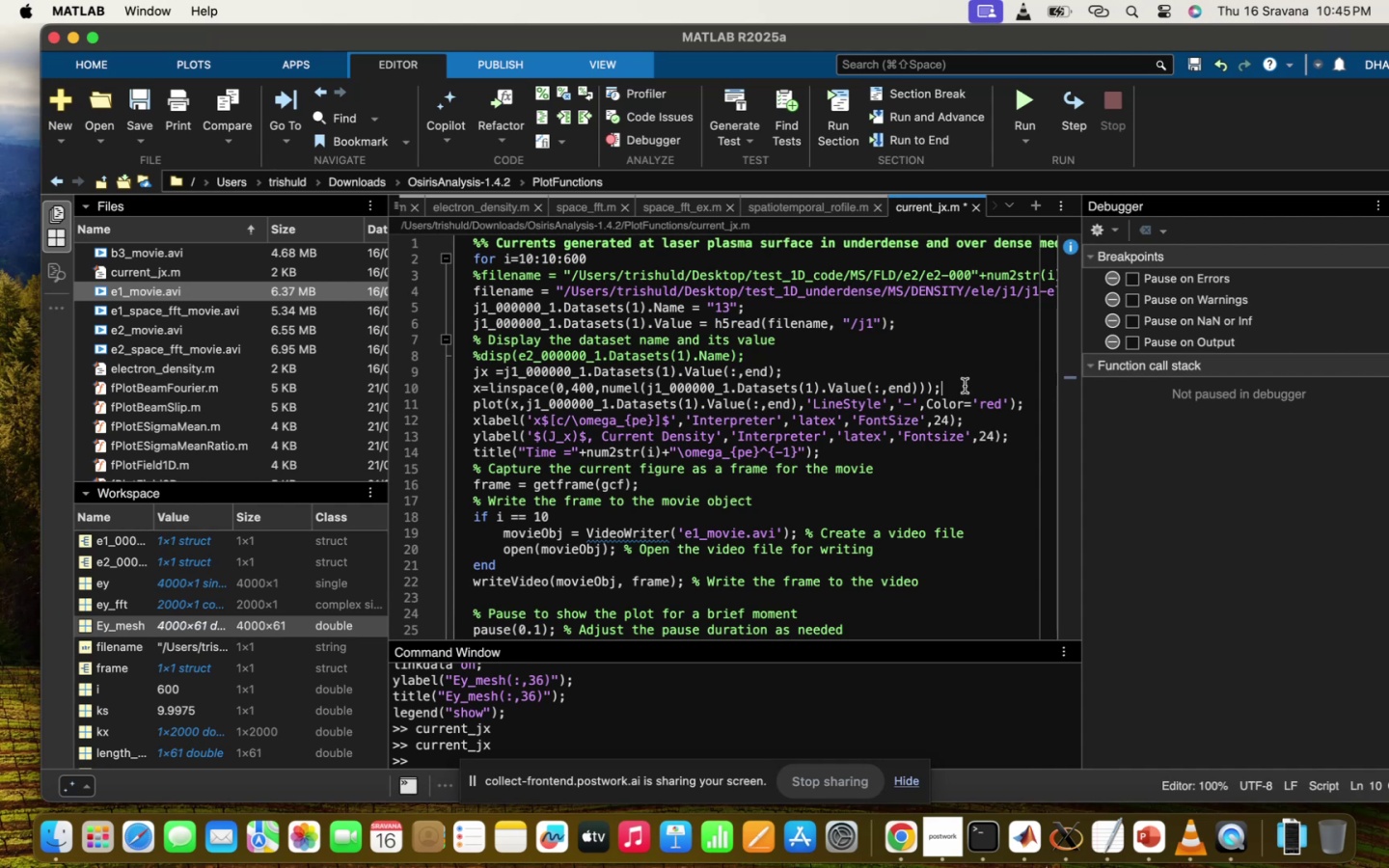 
key(Enter)
 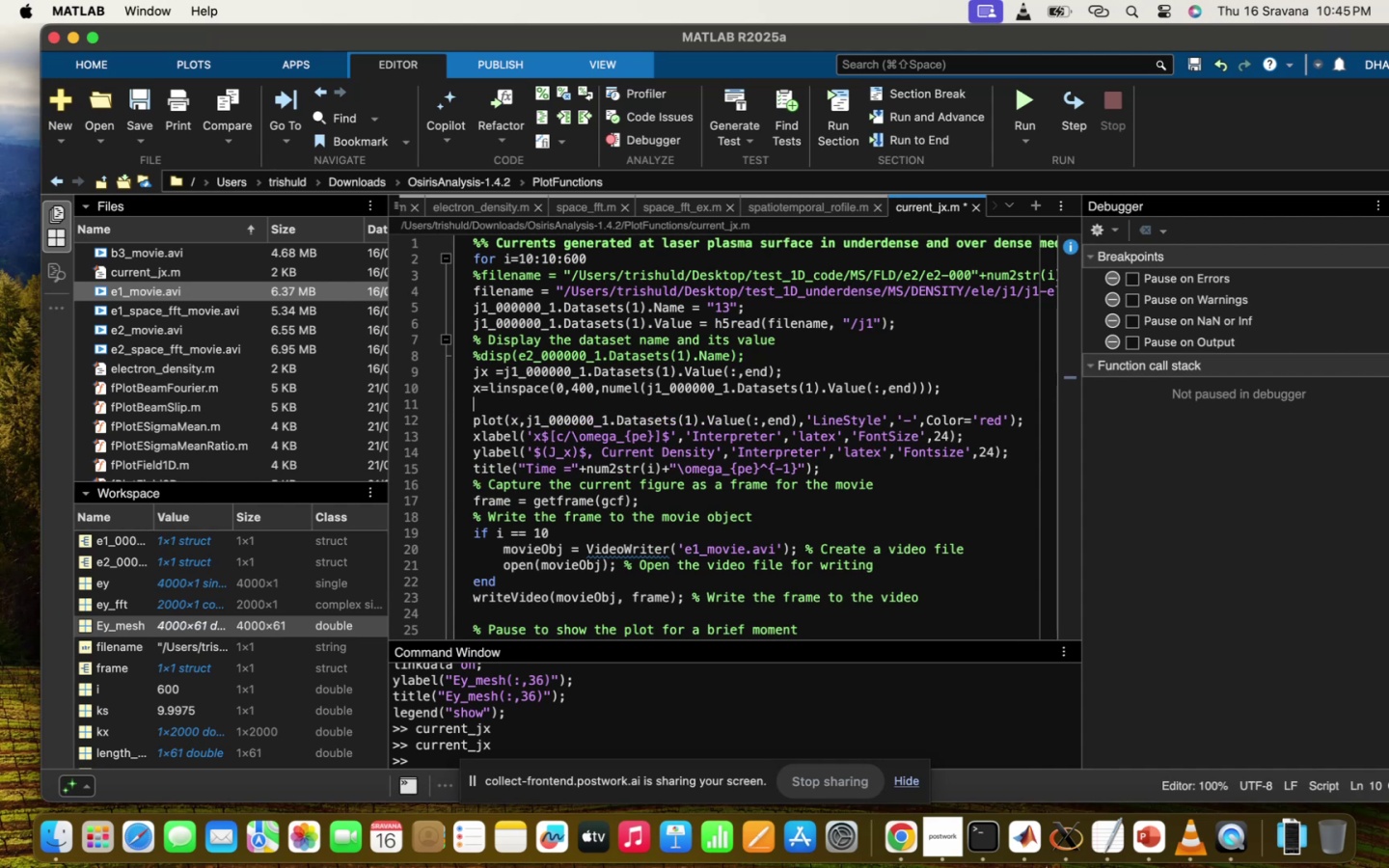 
key(Enter)
 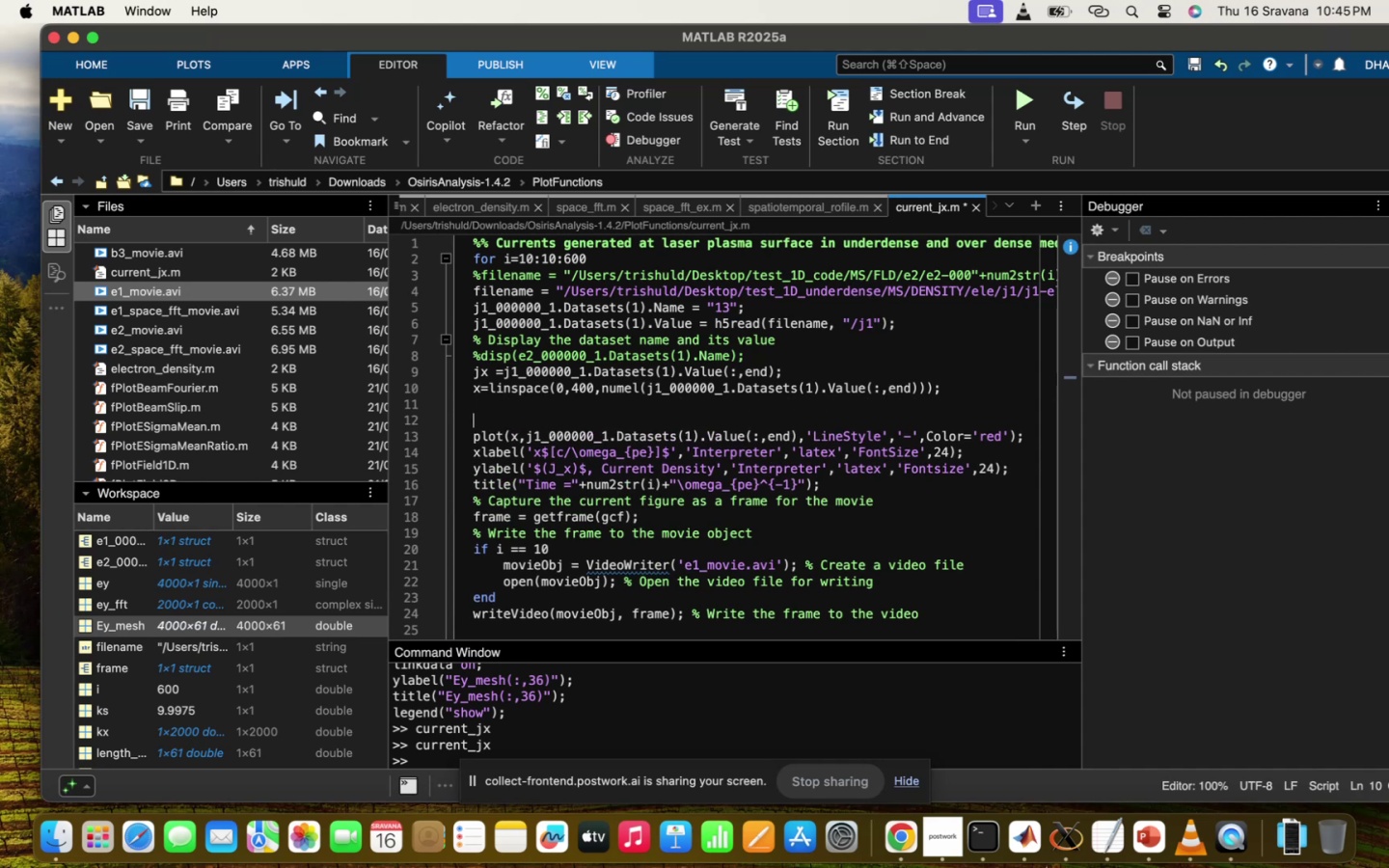 
key(Enter)
 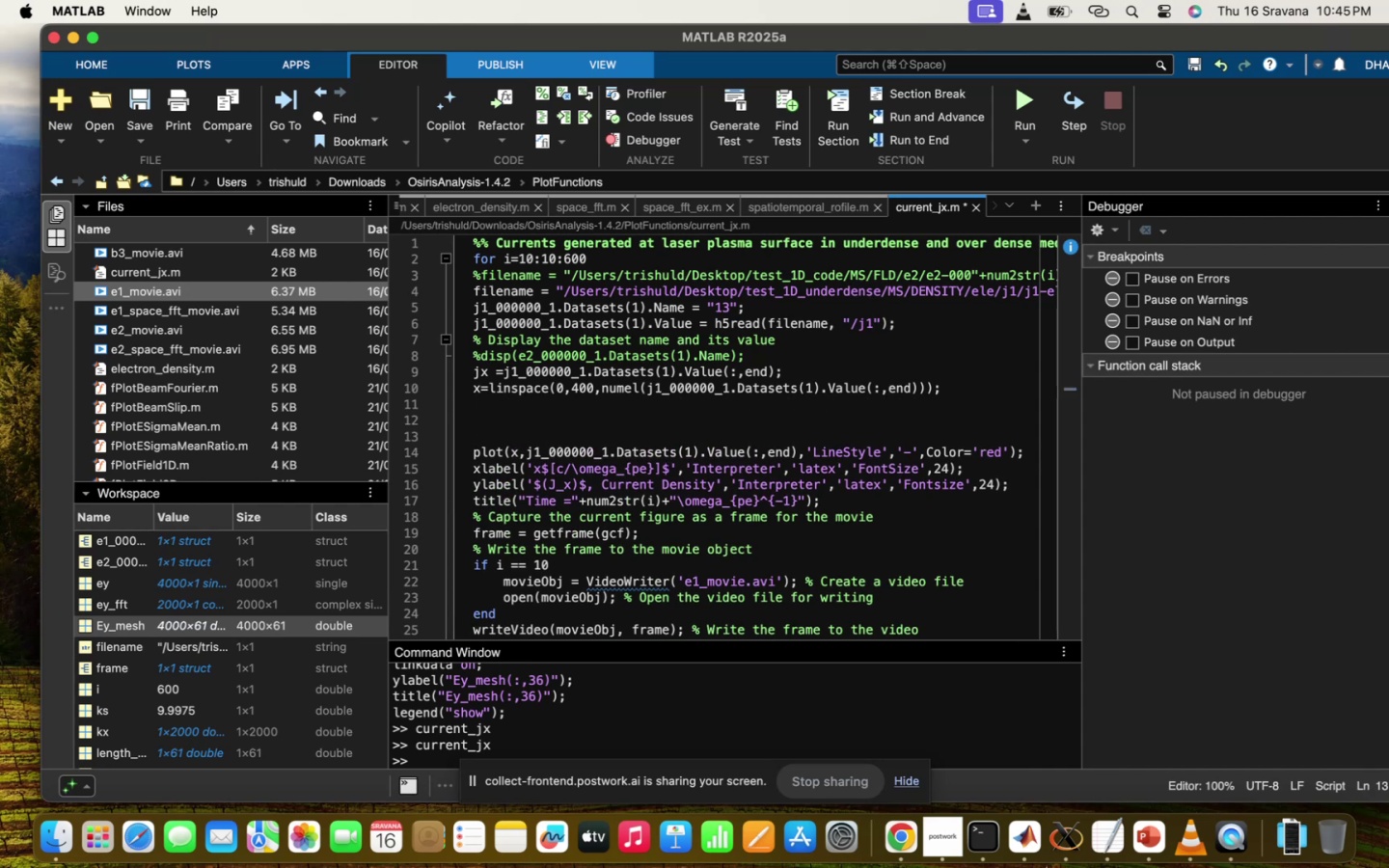 
key(ArrowUp)
 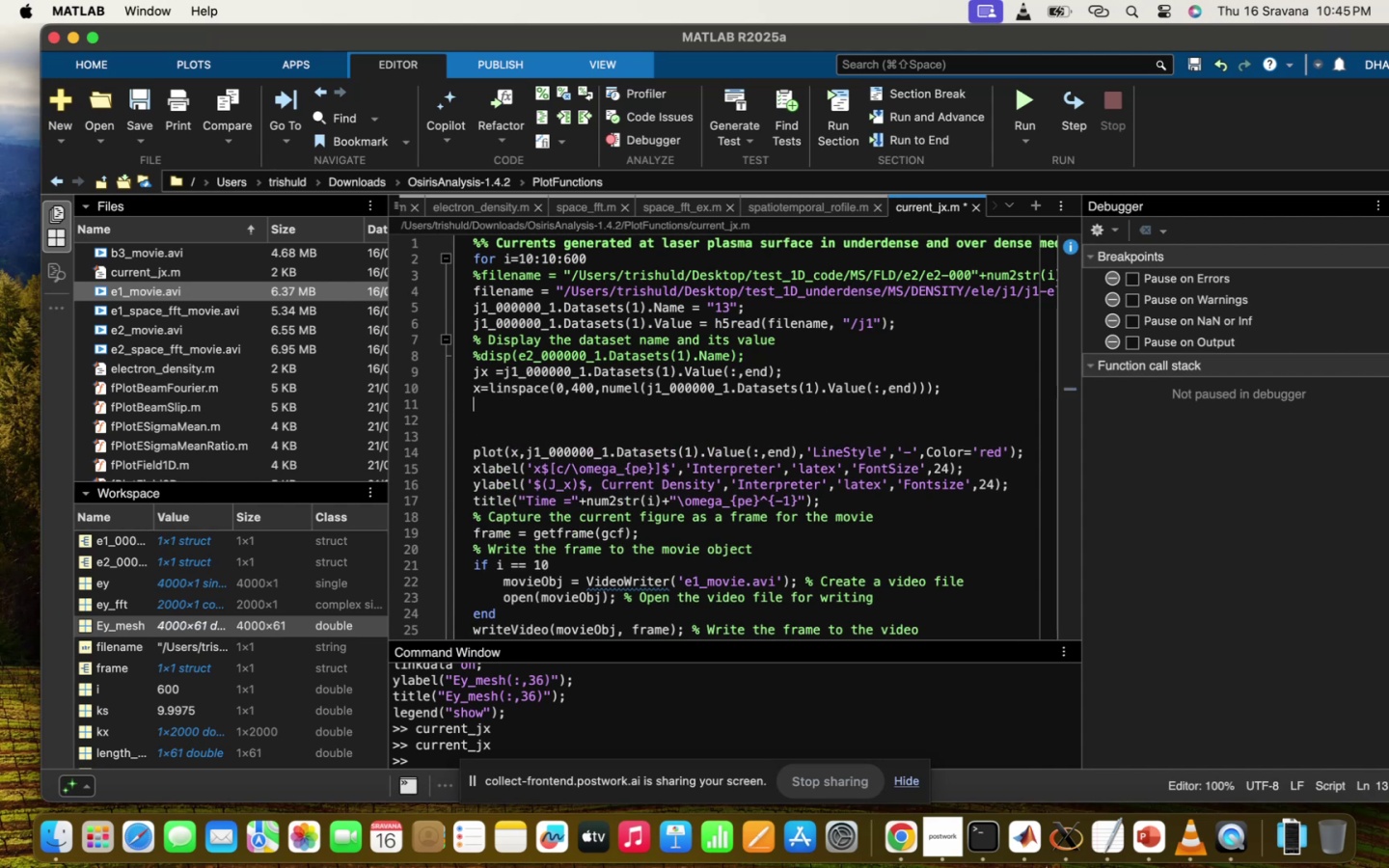 
key(ArrowUp)
 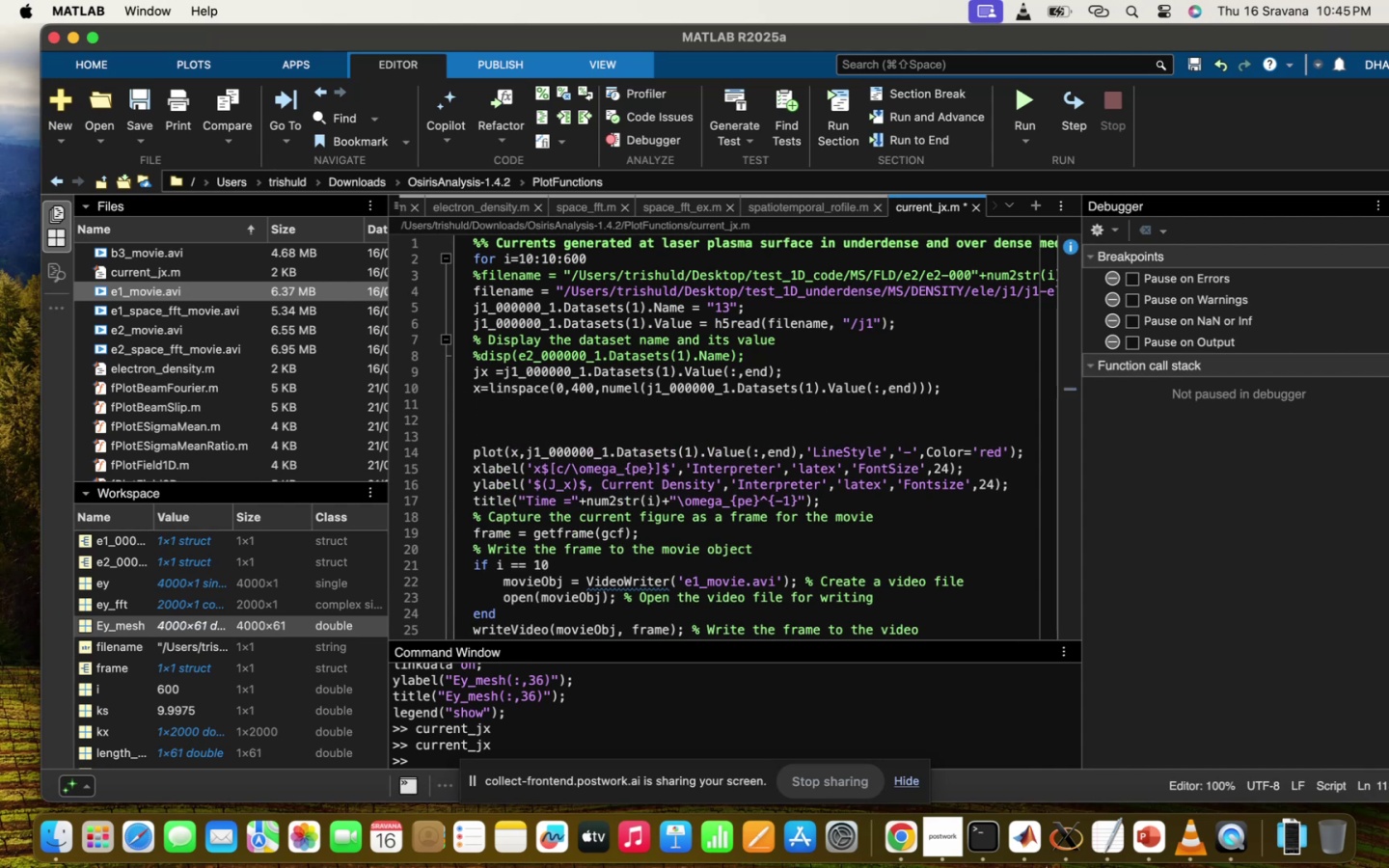 
key(ArrowDown)
 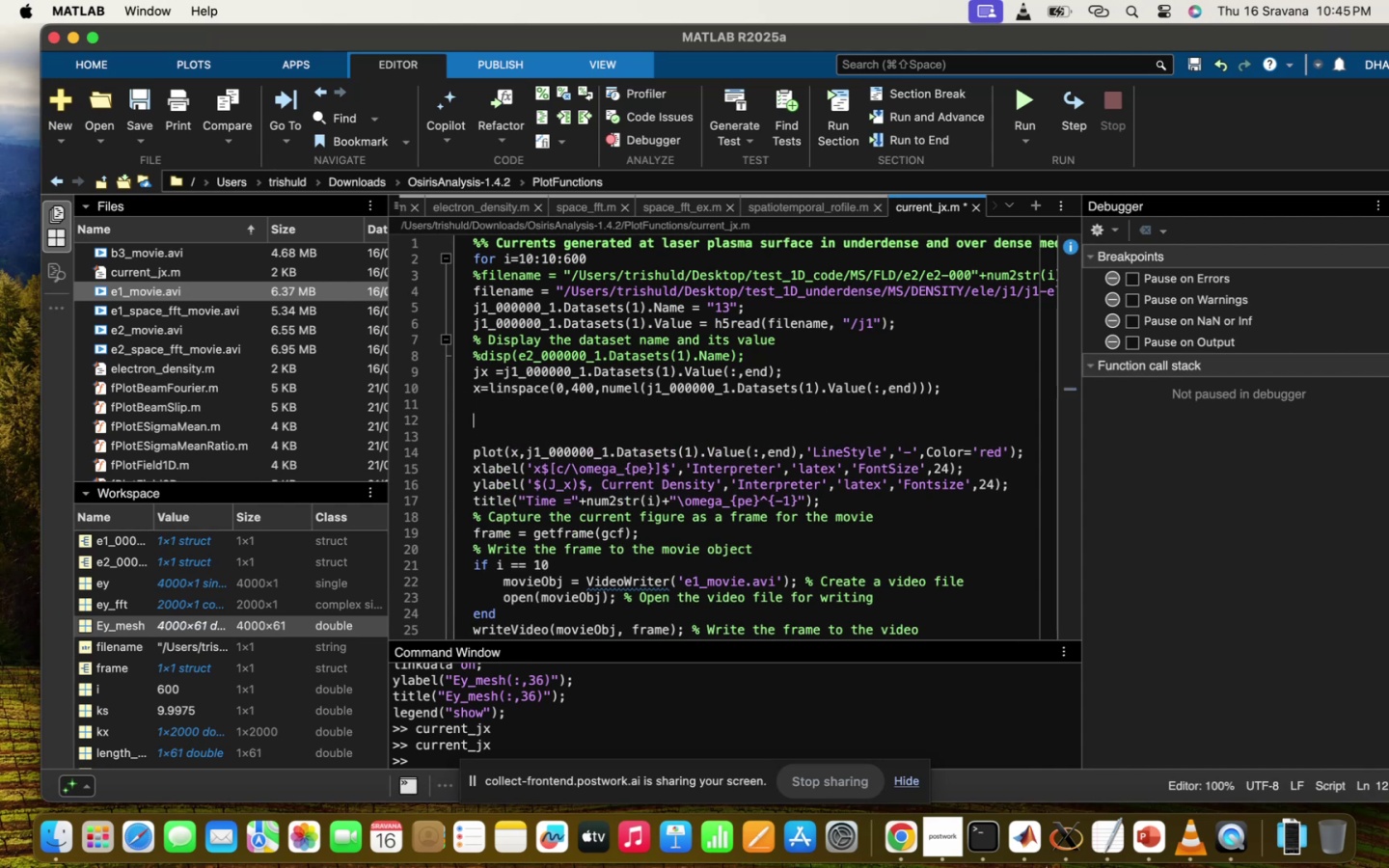 
key(Enter)
 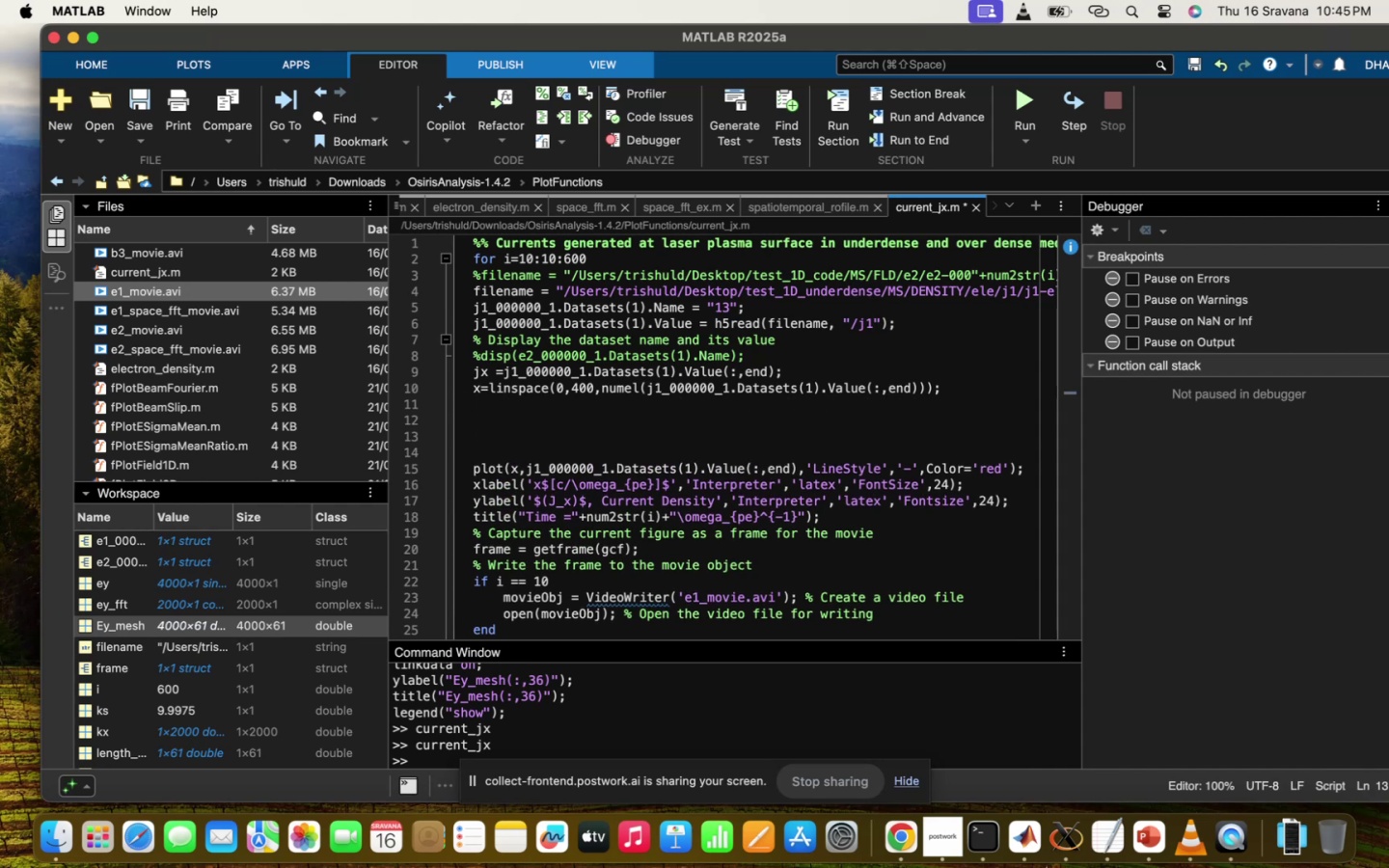 
key(ArrowUp)
 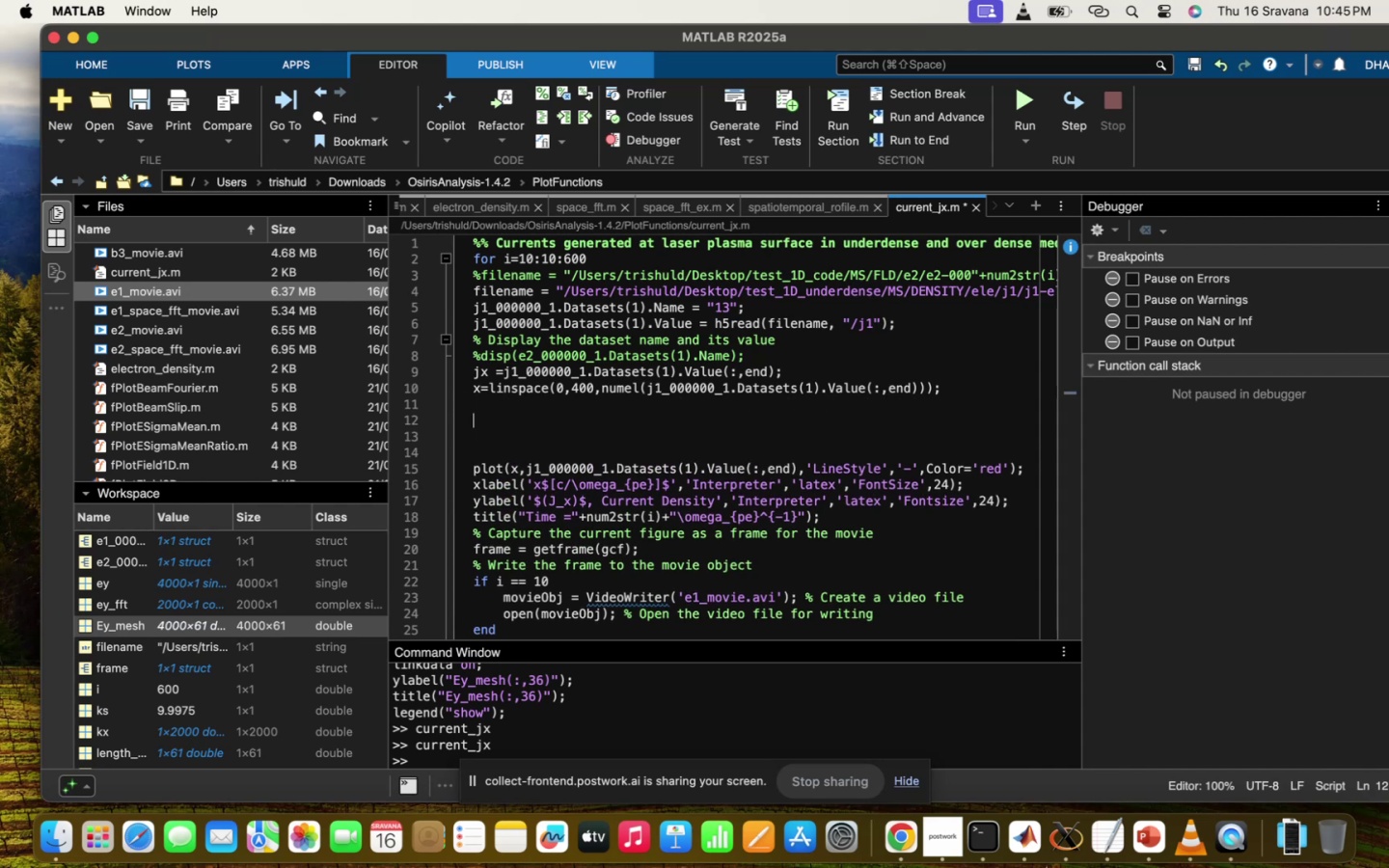 
type(%% space fft og )
key(Backspace)
key(Backspace)
type(f jx will provide information on charge sepa)
key(Backspace)
type(eration)
 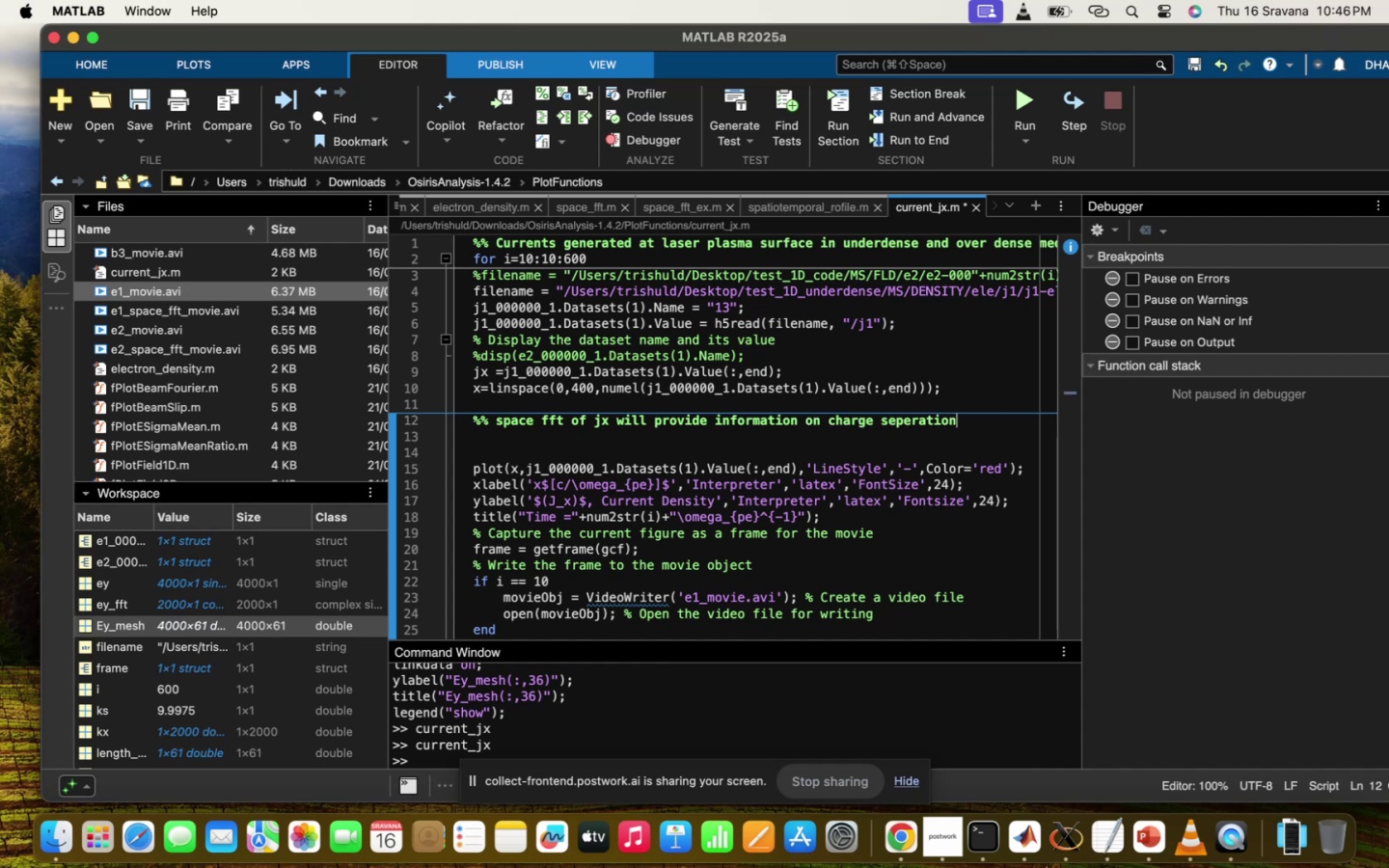 
key(Enter)
 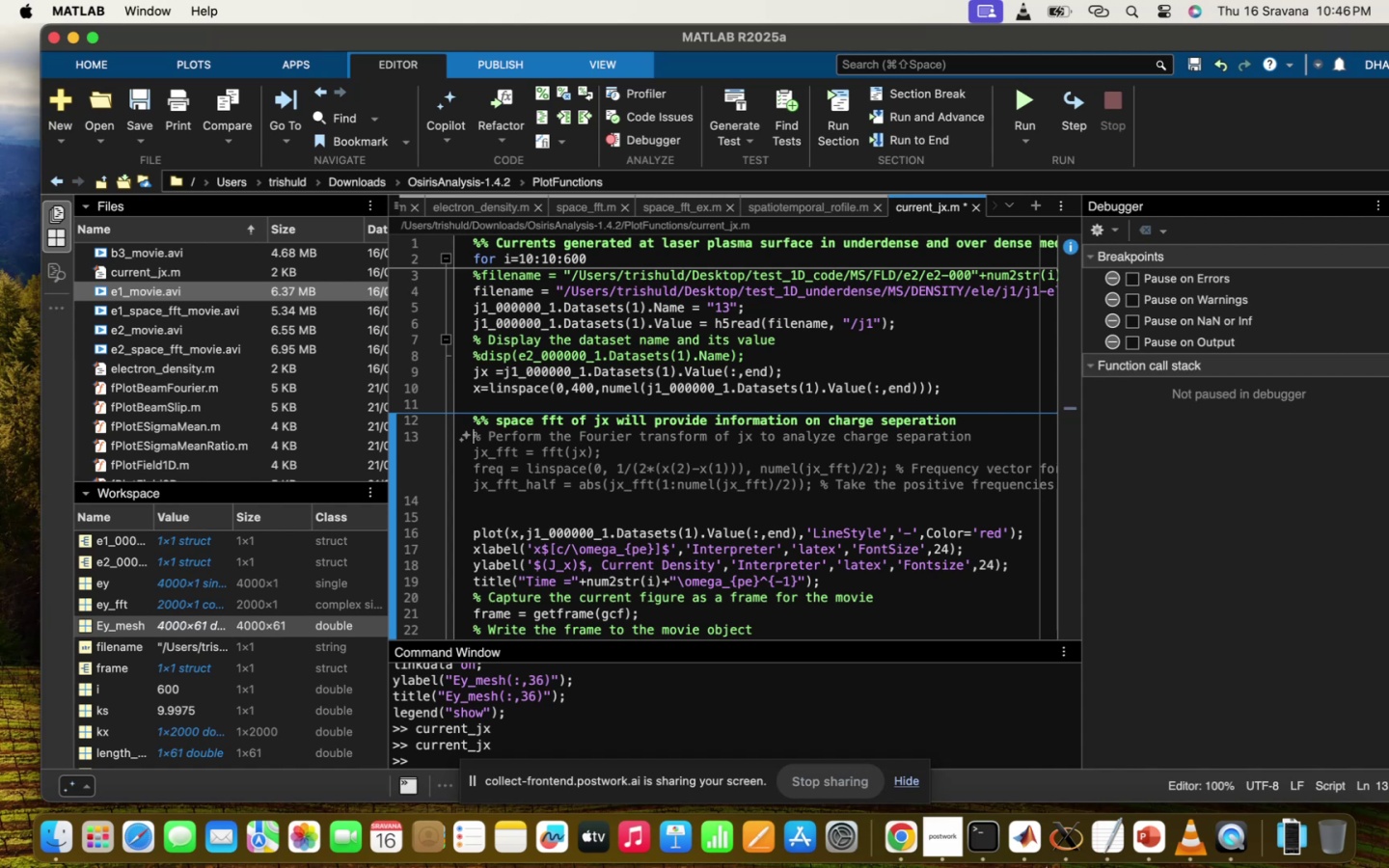 
wait(6.1)
 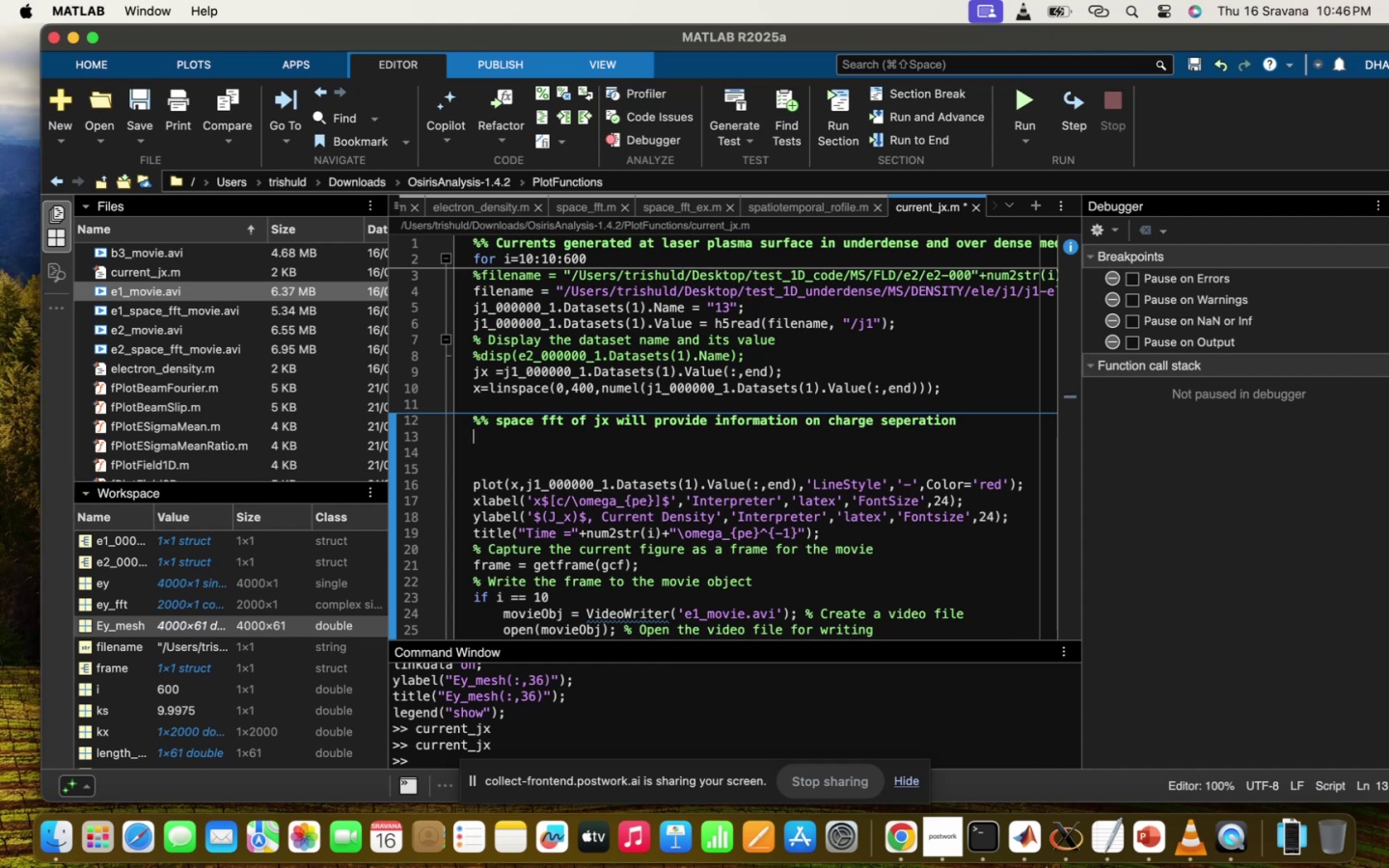 
key(Tab)
 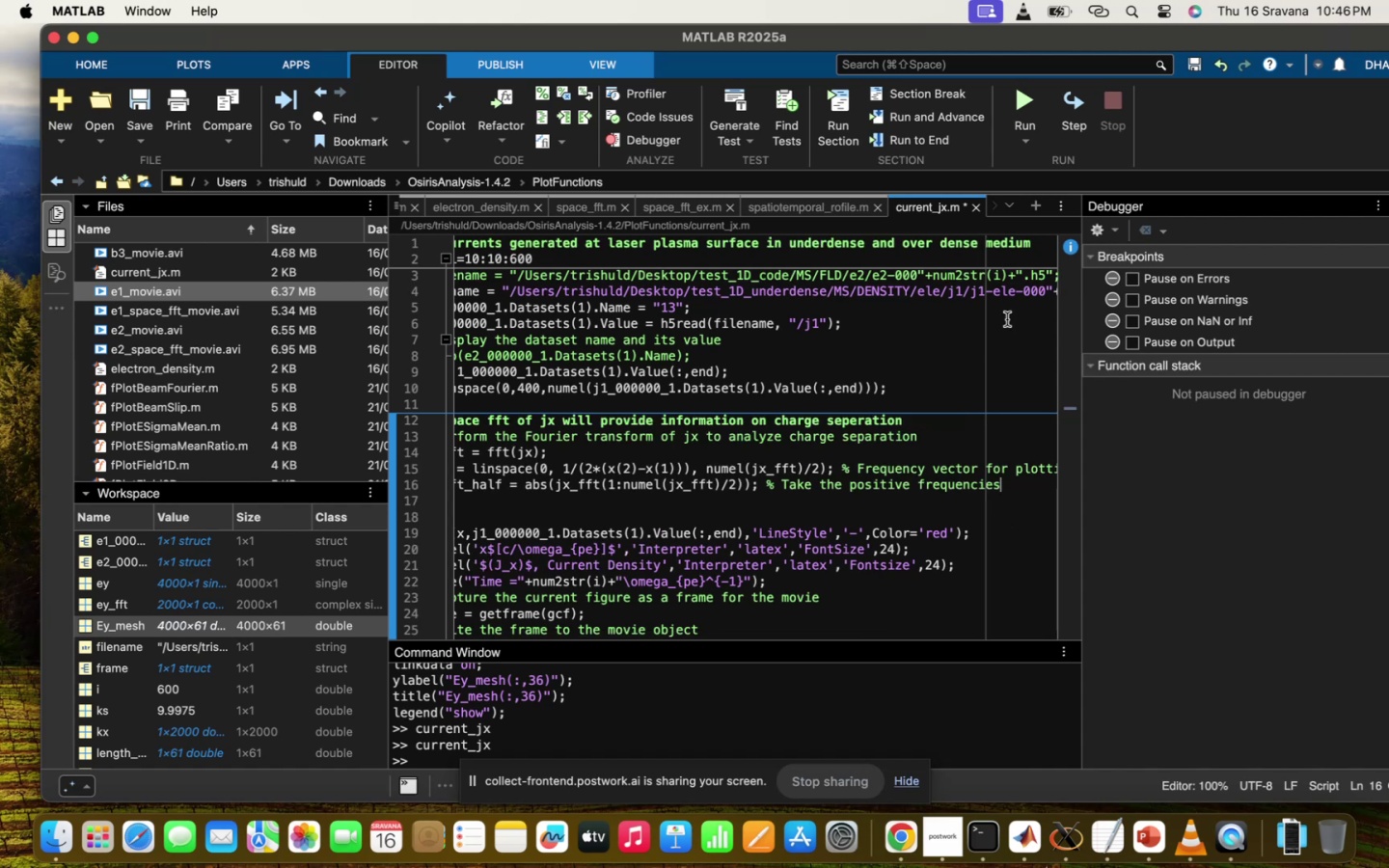 
scroll: coordinate [737, 458], scroll_direction: up, amount: 59.0
 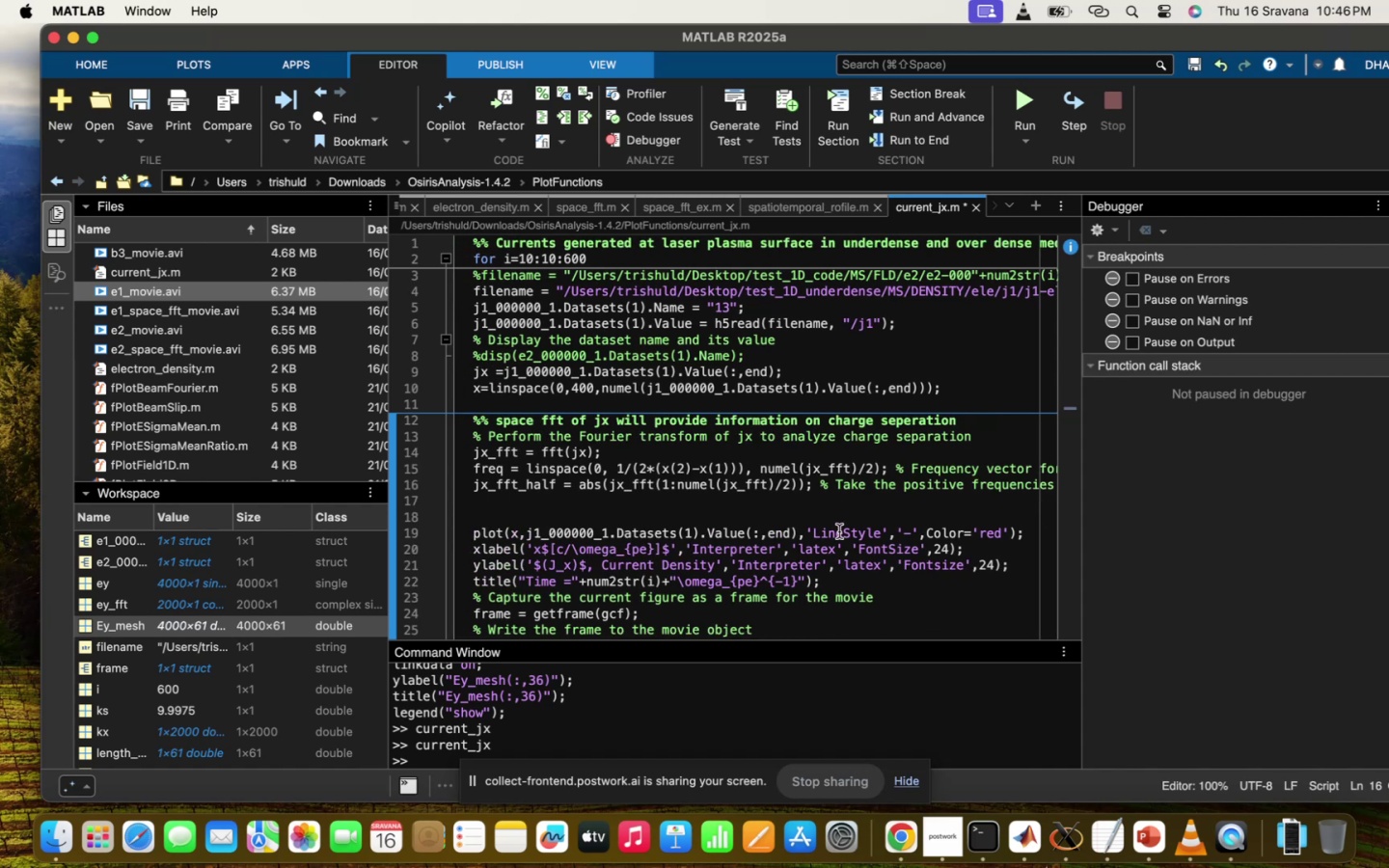 
wait(5.51)
 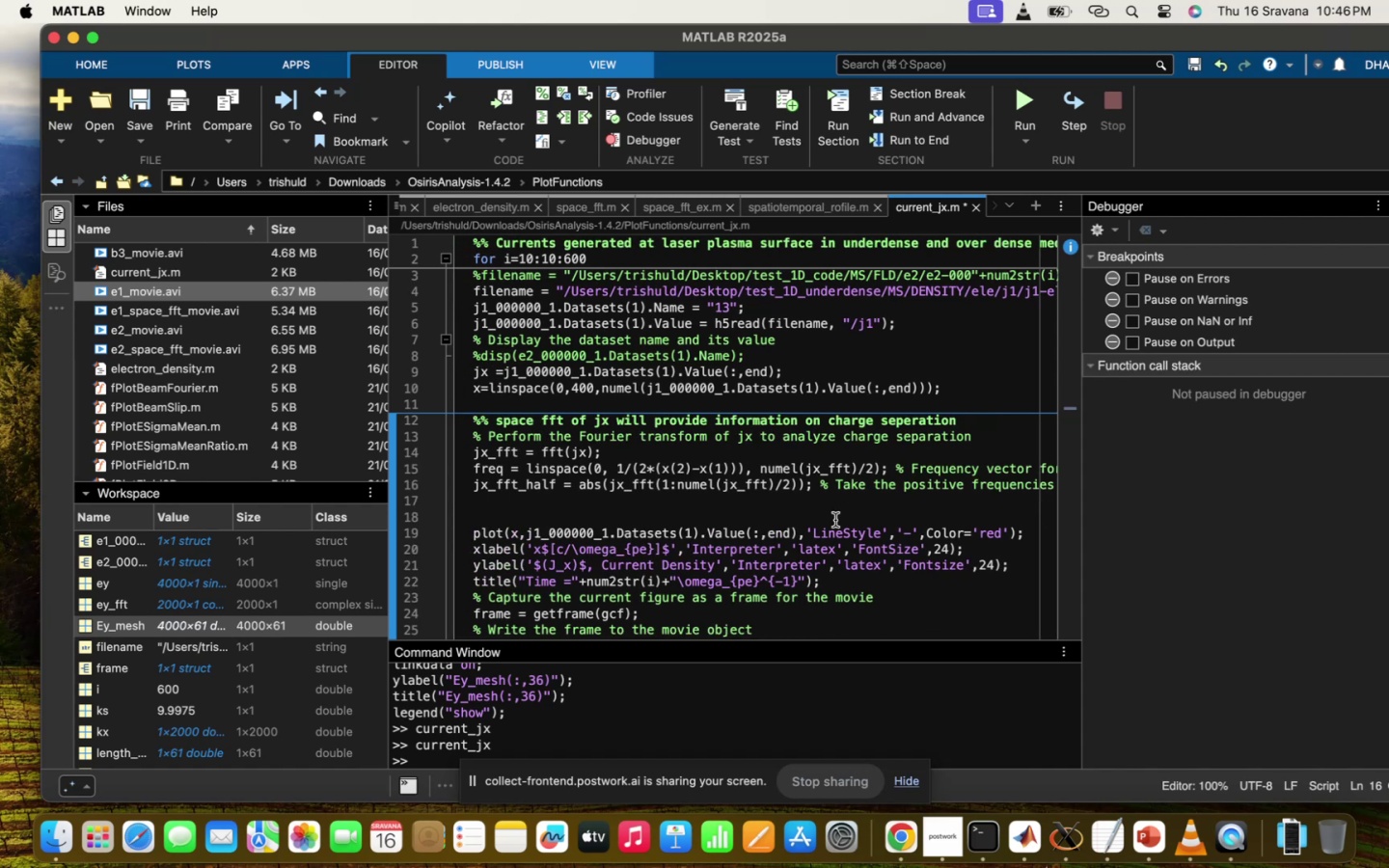 
left_click([649, 499])
 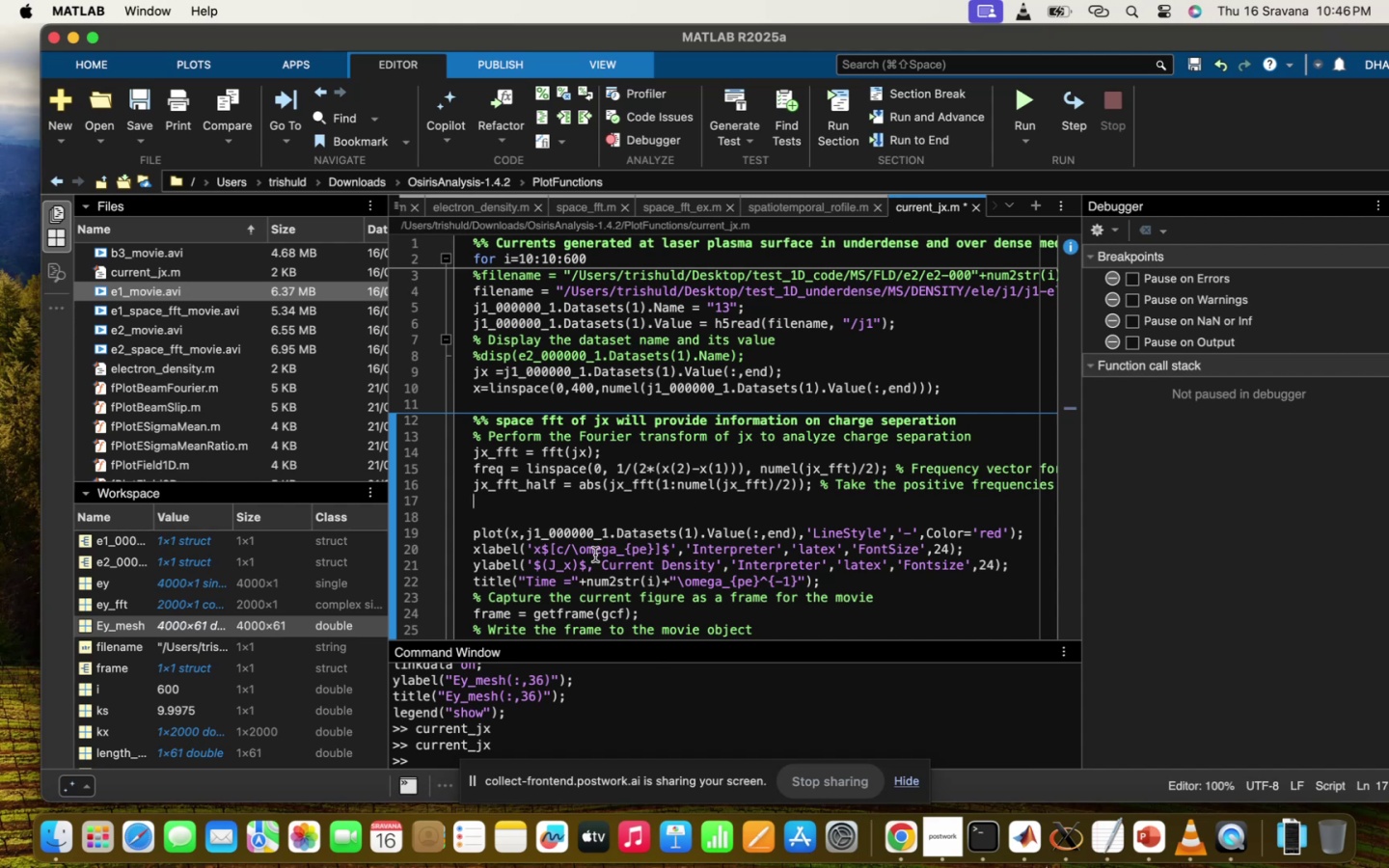 
scroll: coordinate [738, 515], scroll_direction: up, amount: 19.0
 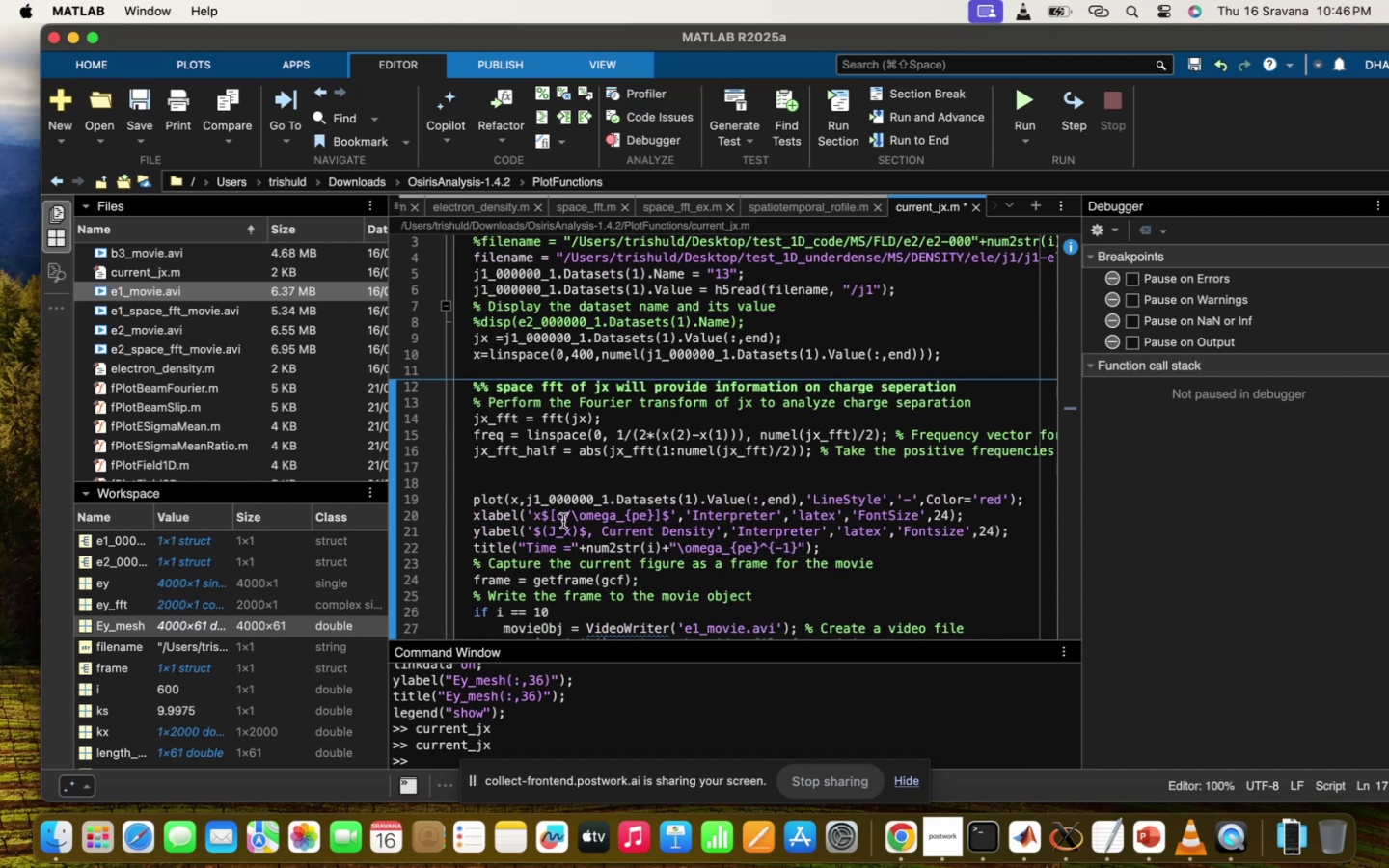 
key(Enter)
 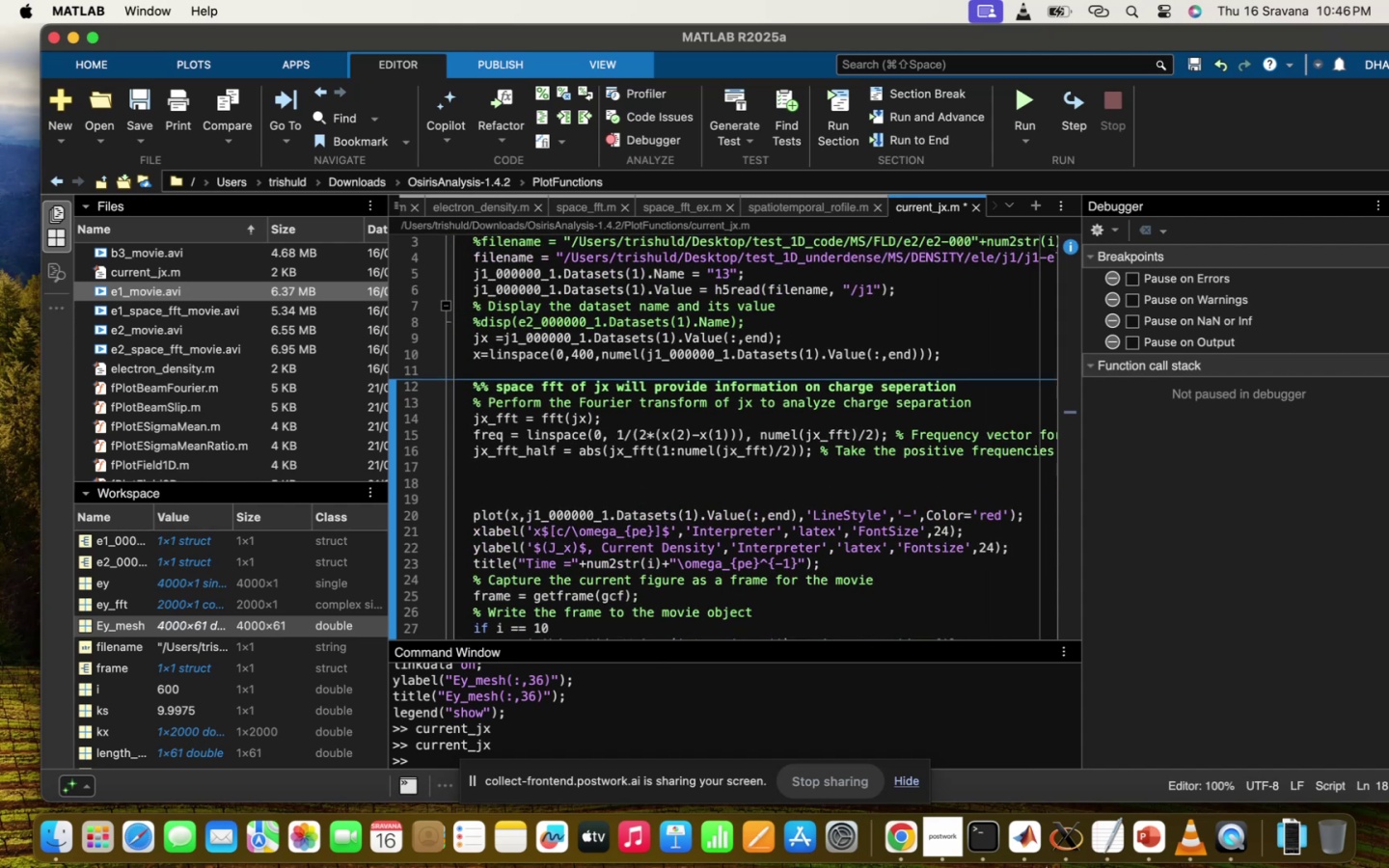 
key(ArrowUp)
 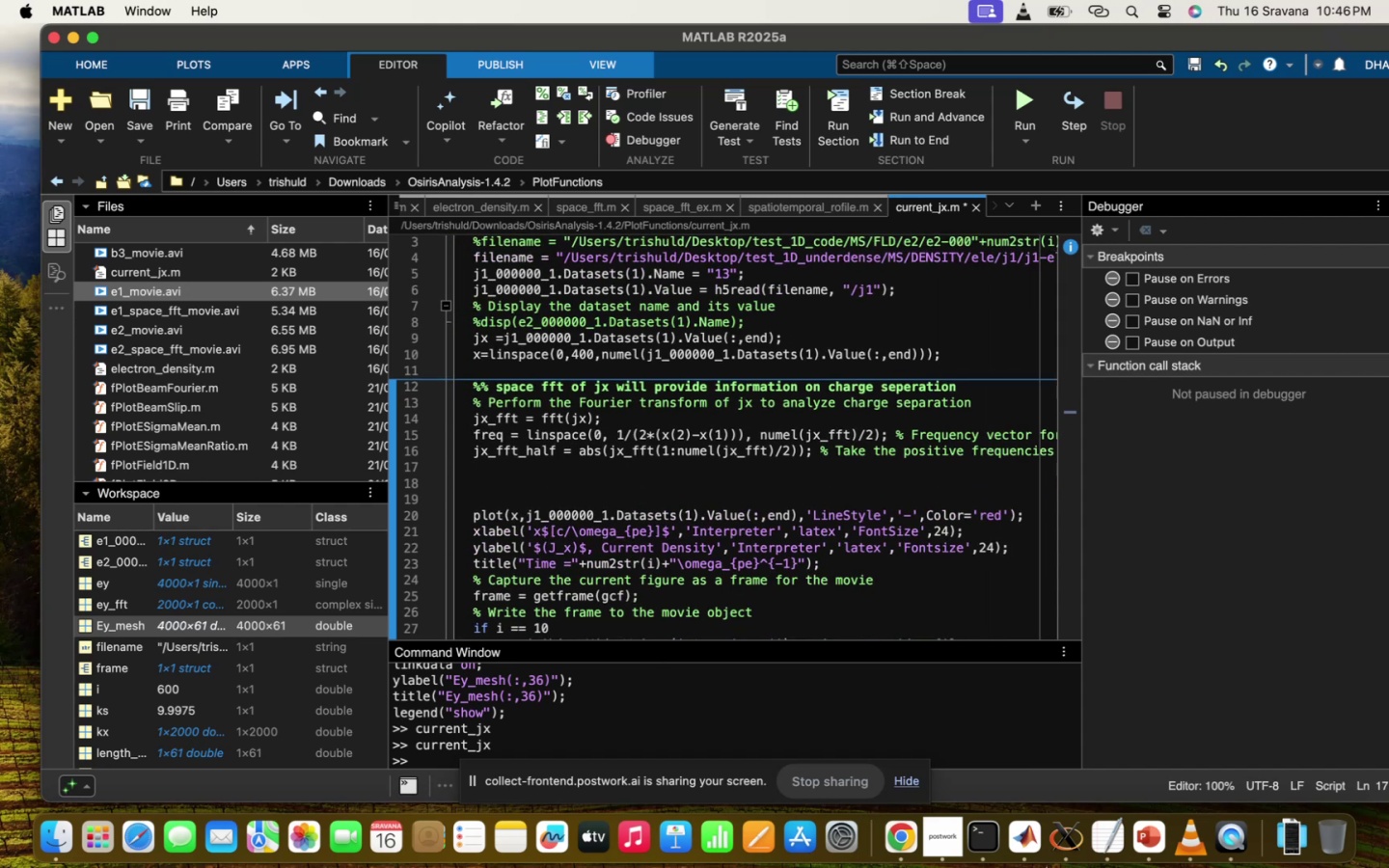 
key(ArrowDown)
 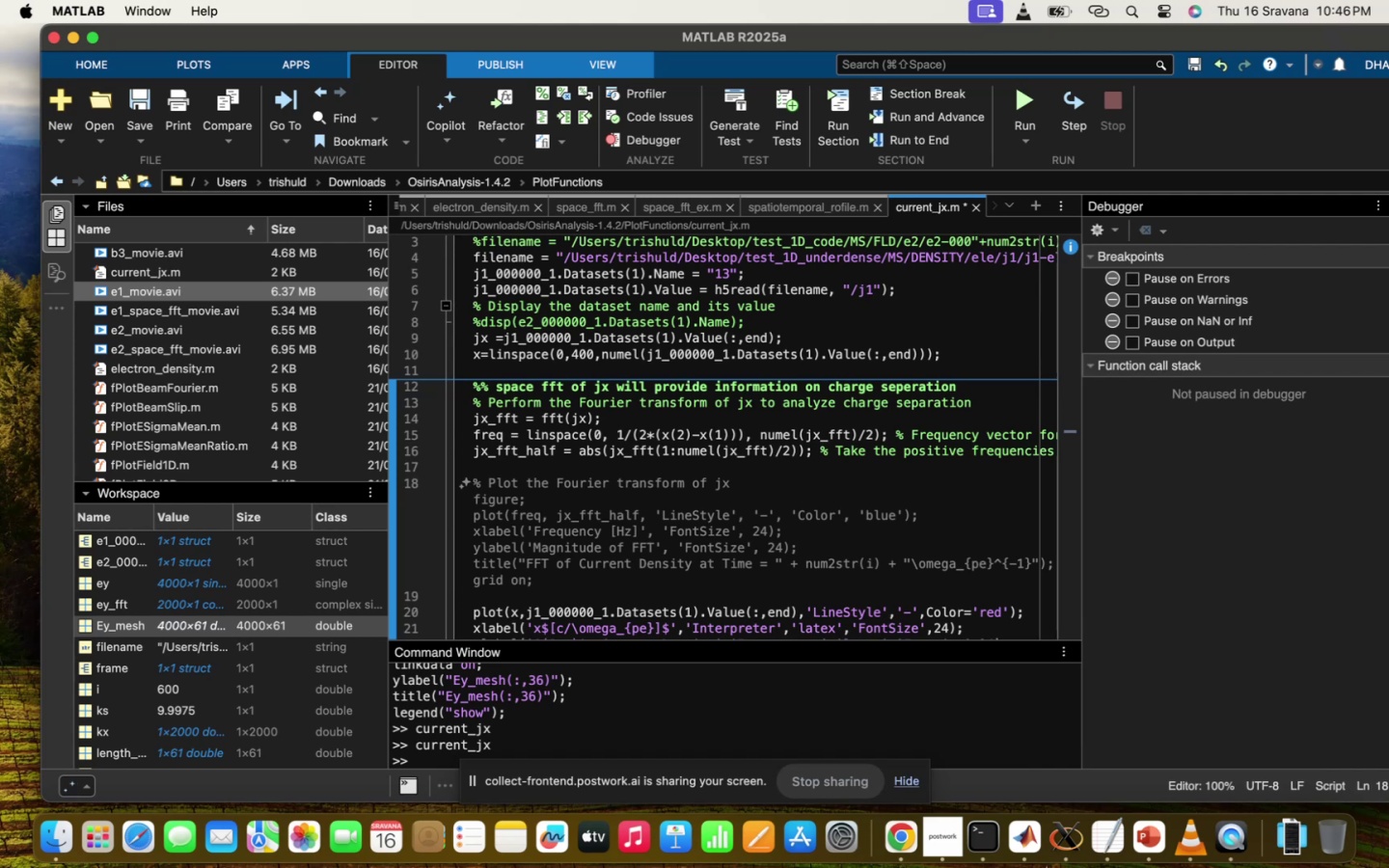 
left_click_drag(start_coordinate=[548, 583], to_coordinate=[473, 531])
 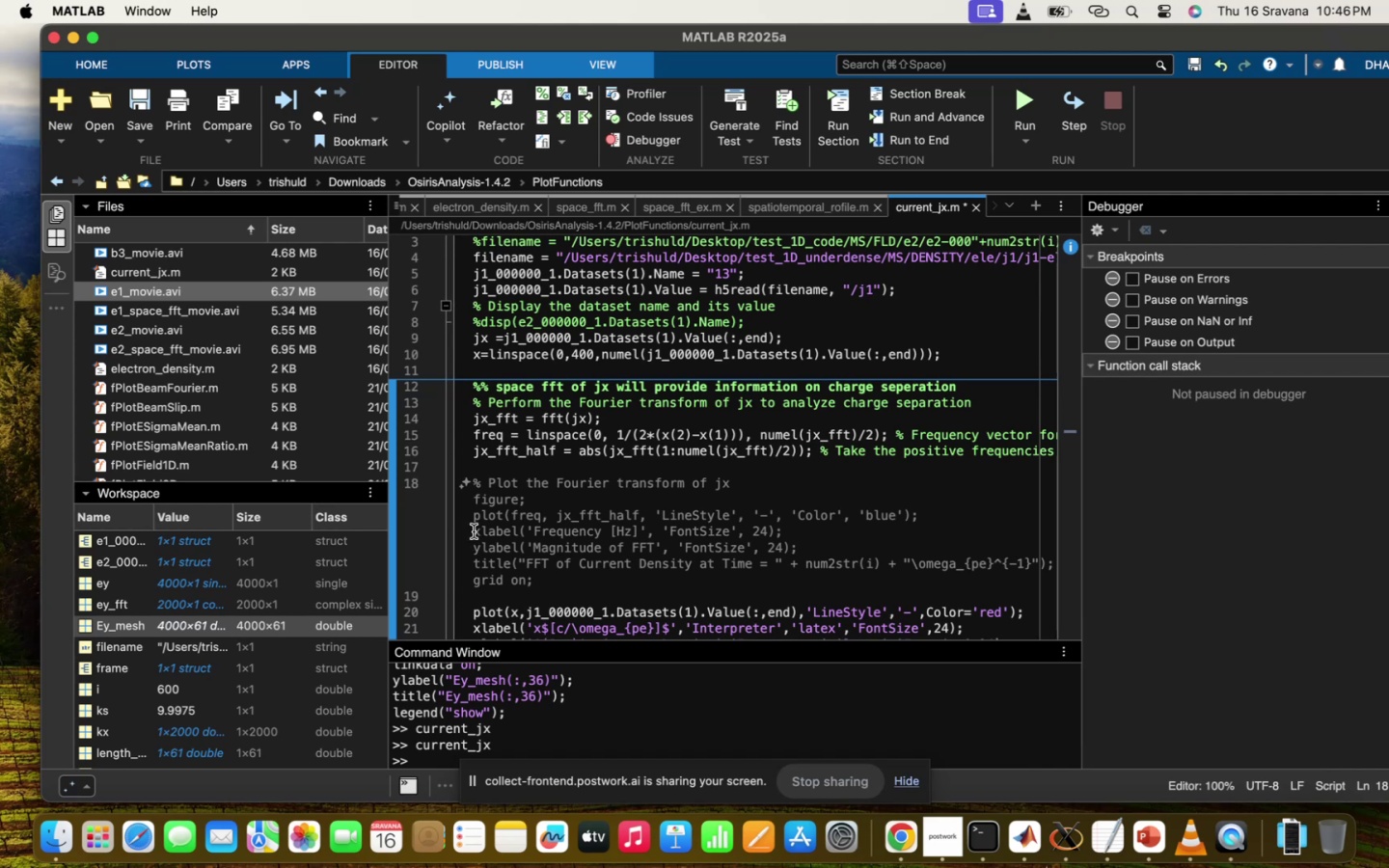 
key(Tab)
 